 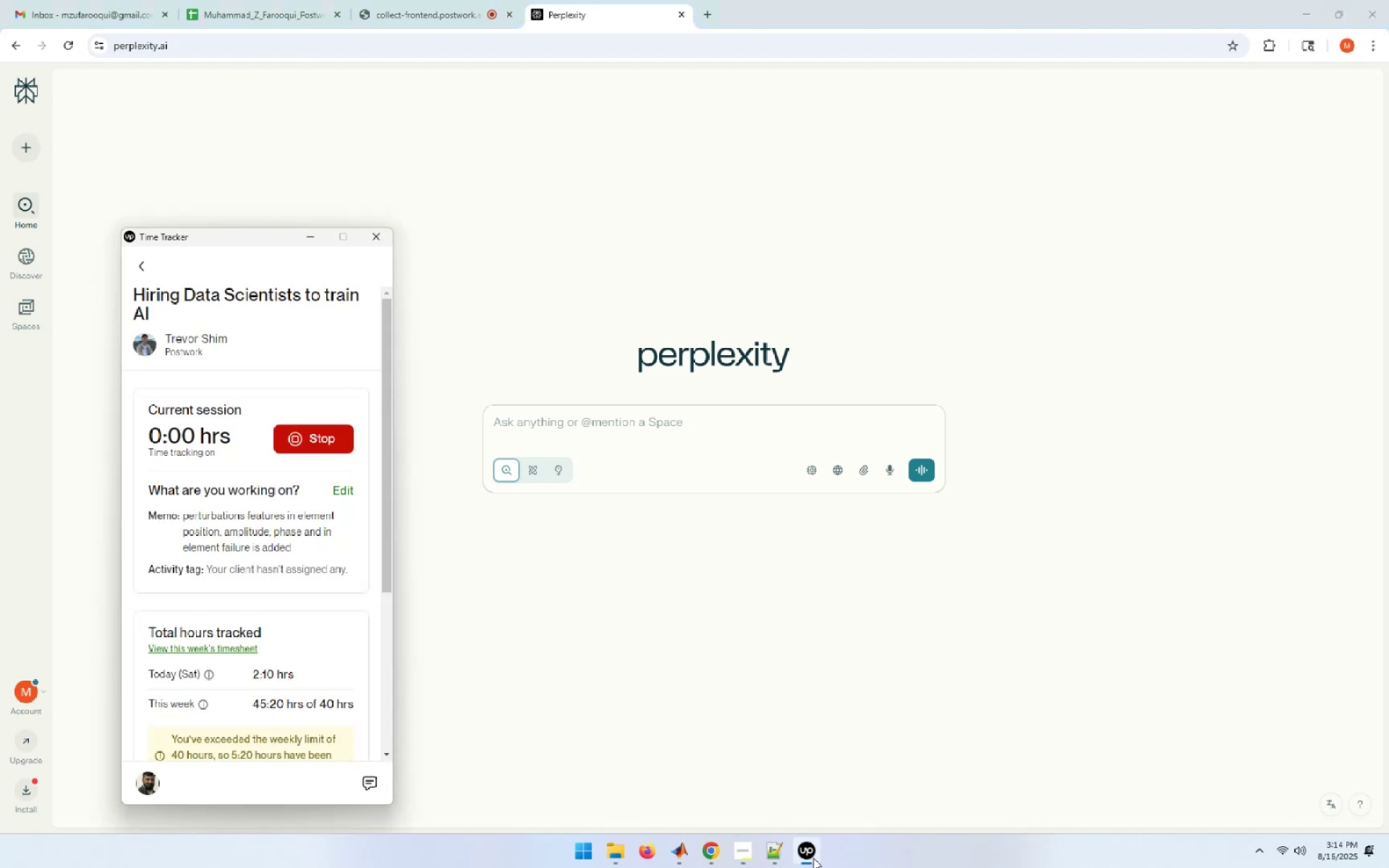 
left_click([813, 858])
 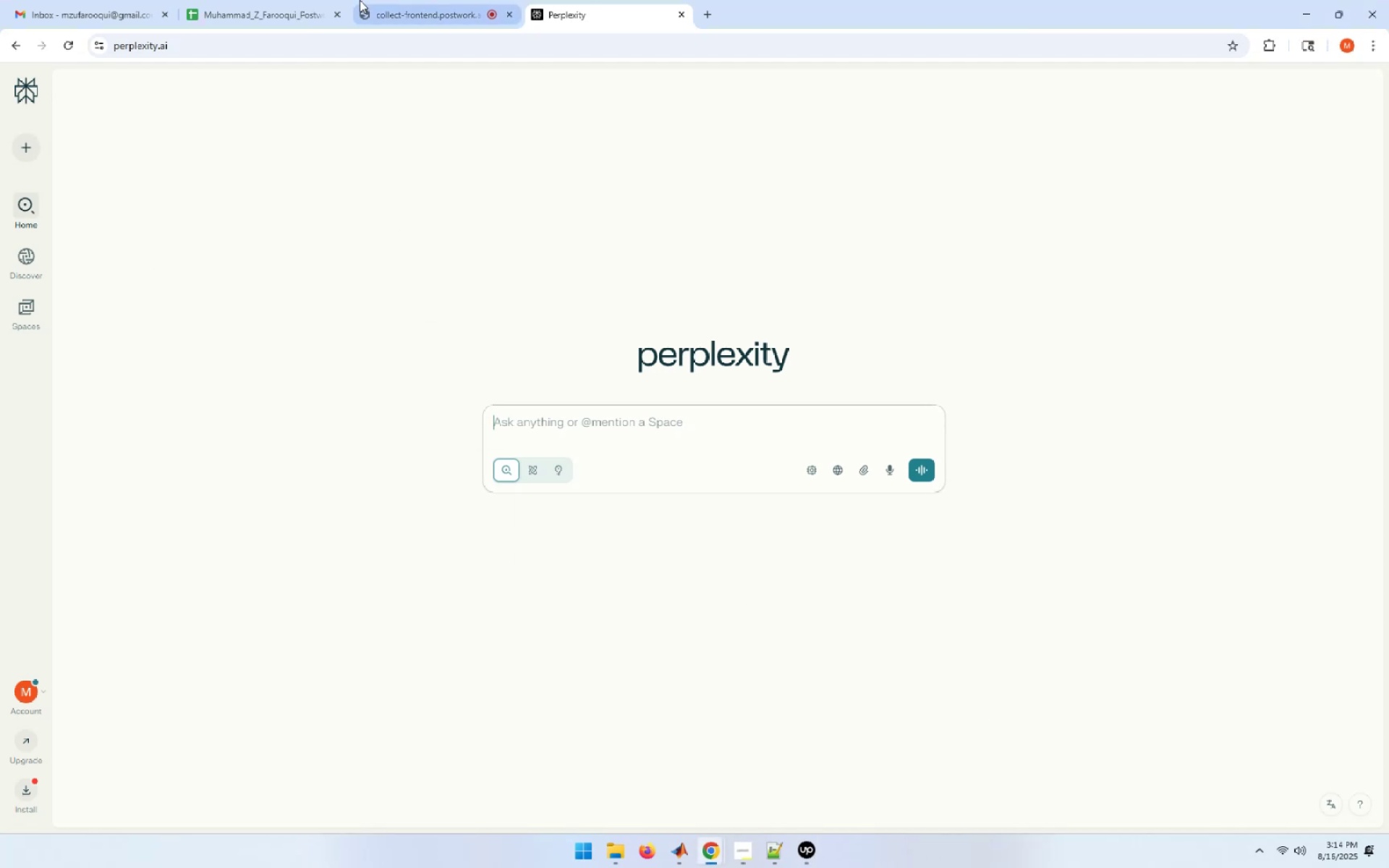 
left_click([360, 0])
 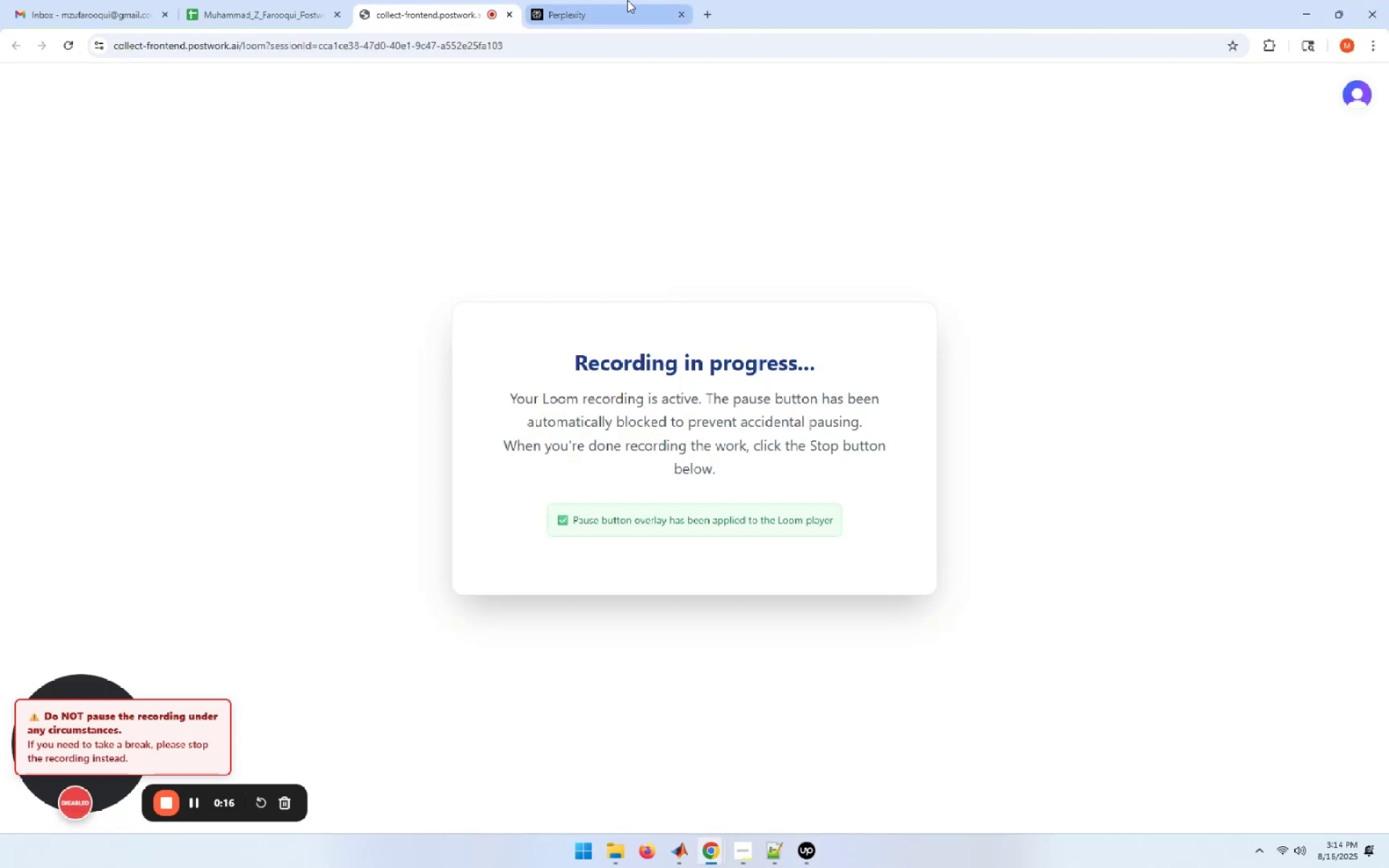 
left_click([626, 0])
 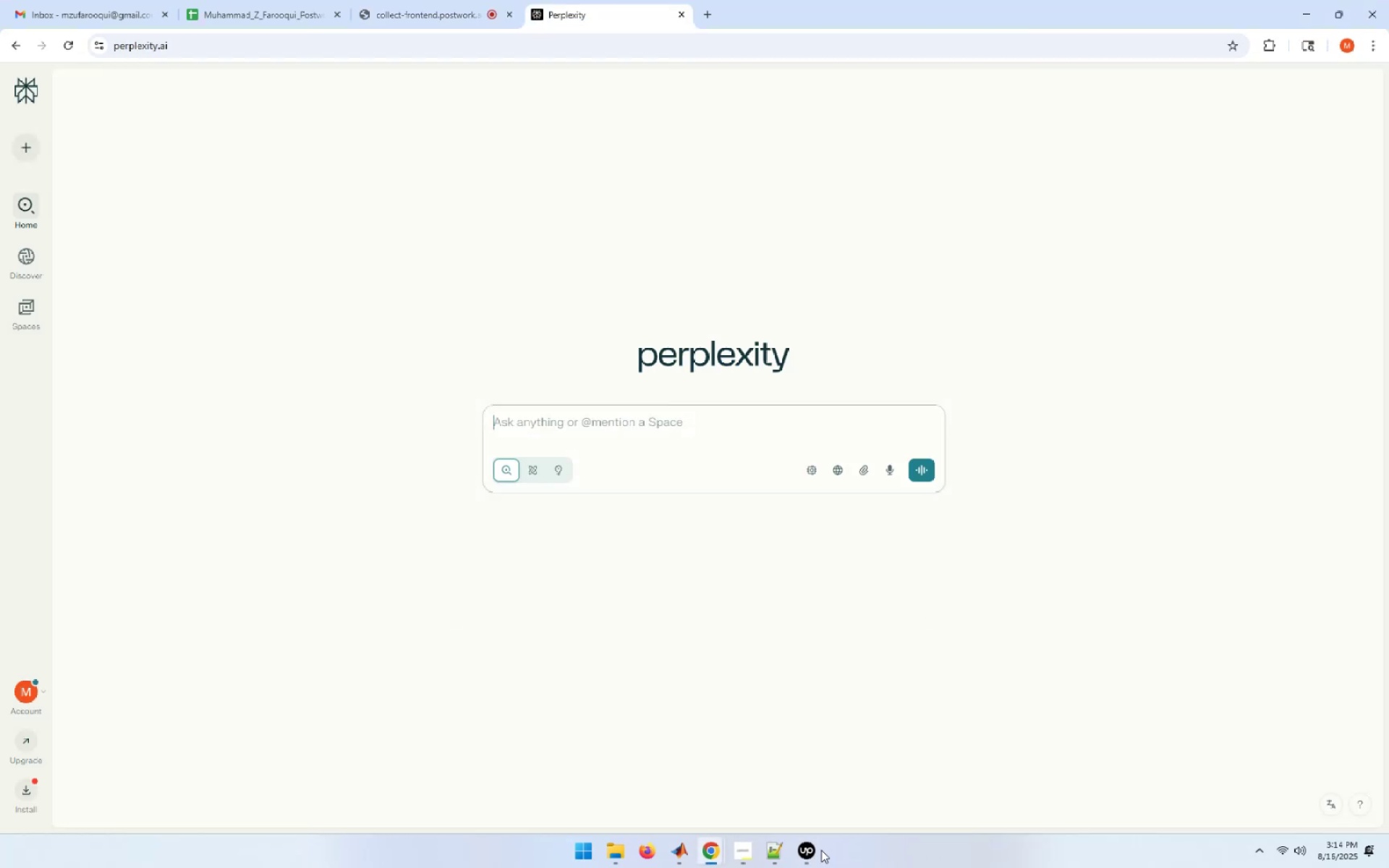 
left_click([735, 847])
 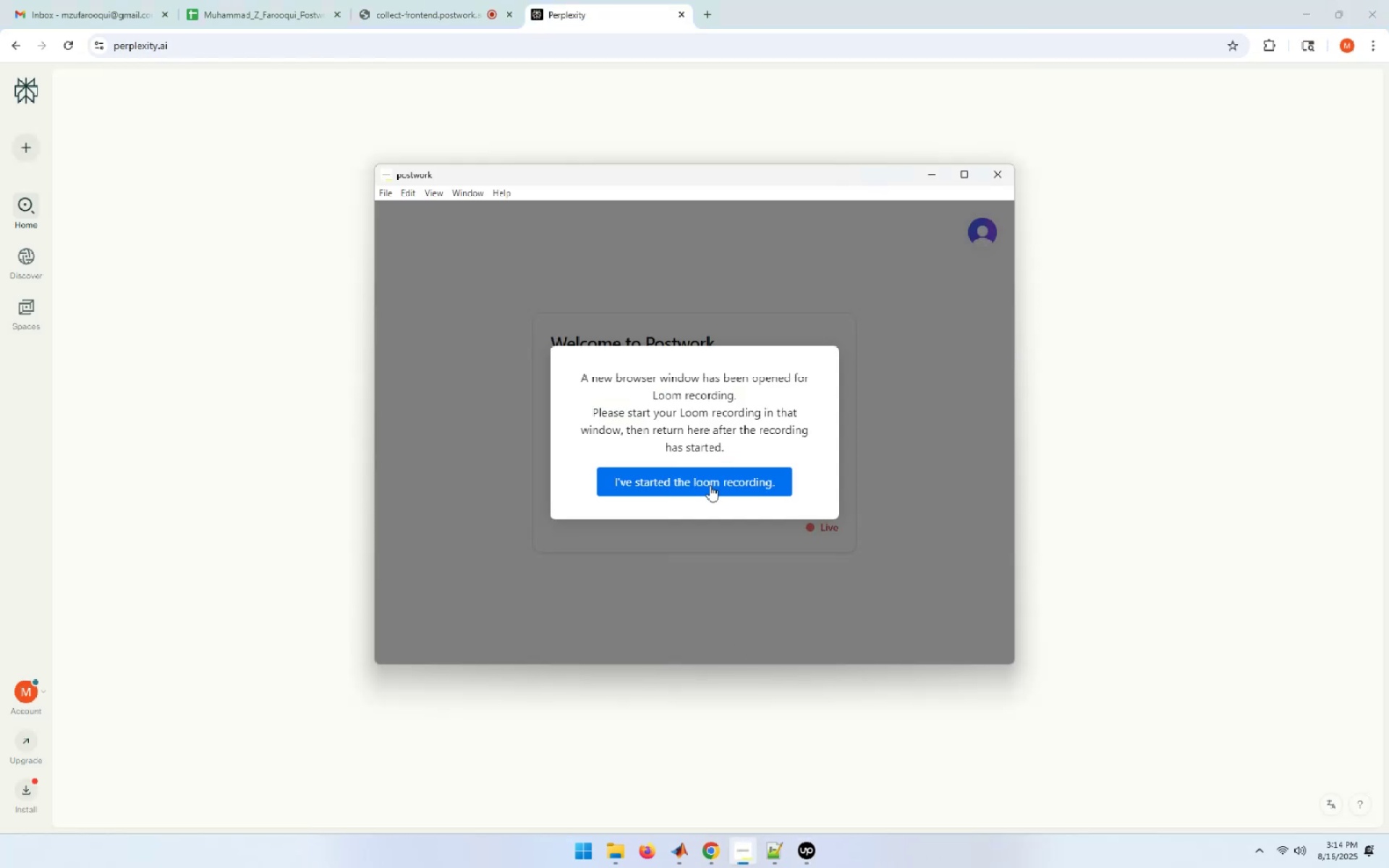 
left_click([710, 488])
 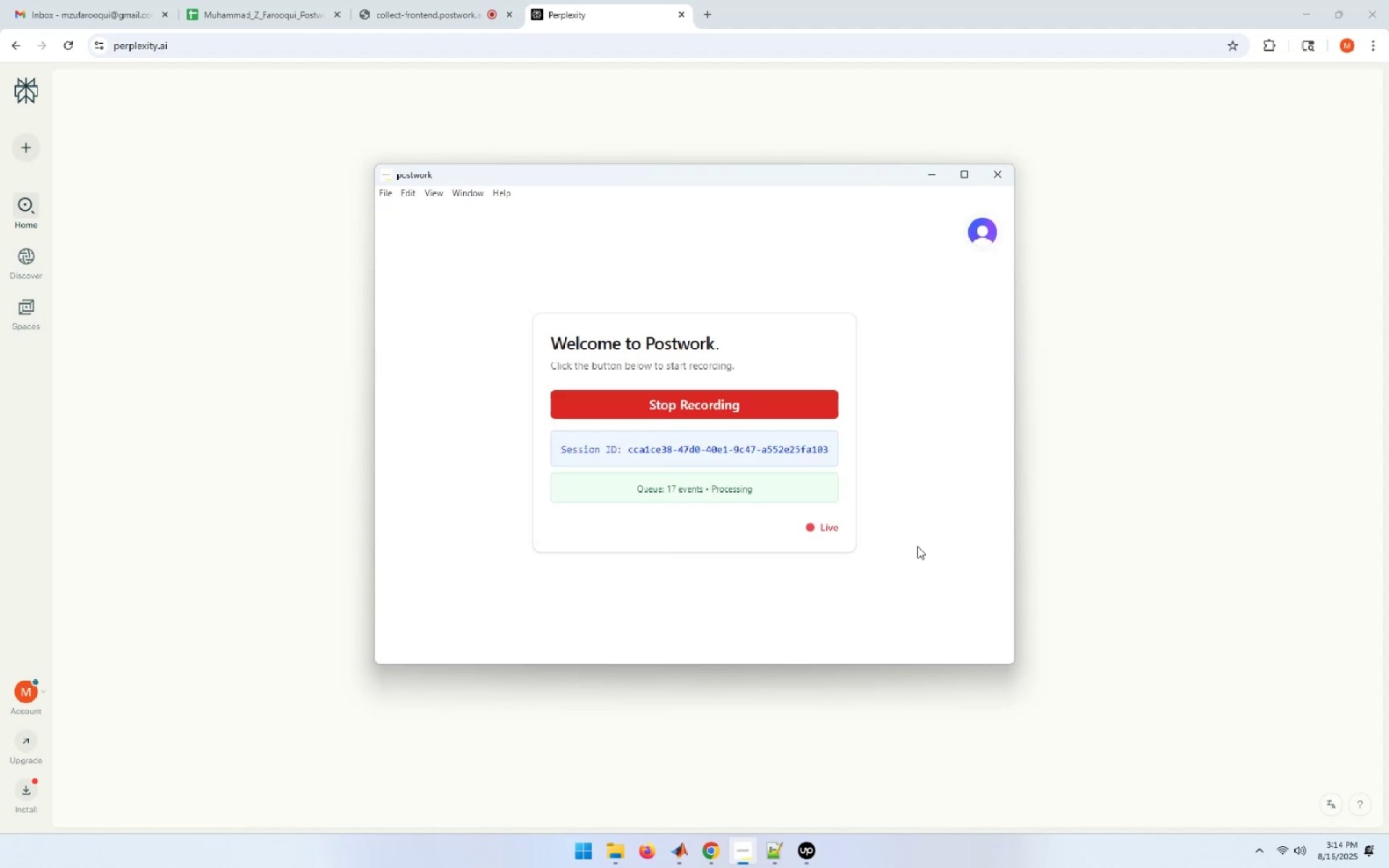 
left_click([929, 176])
 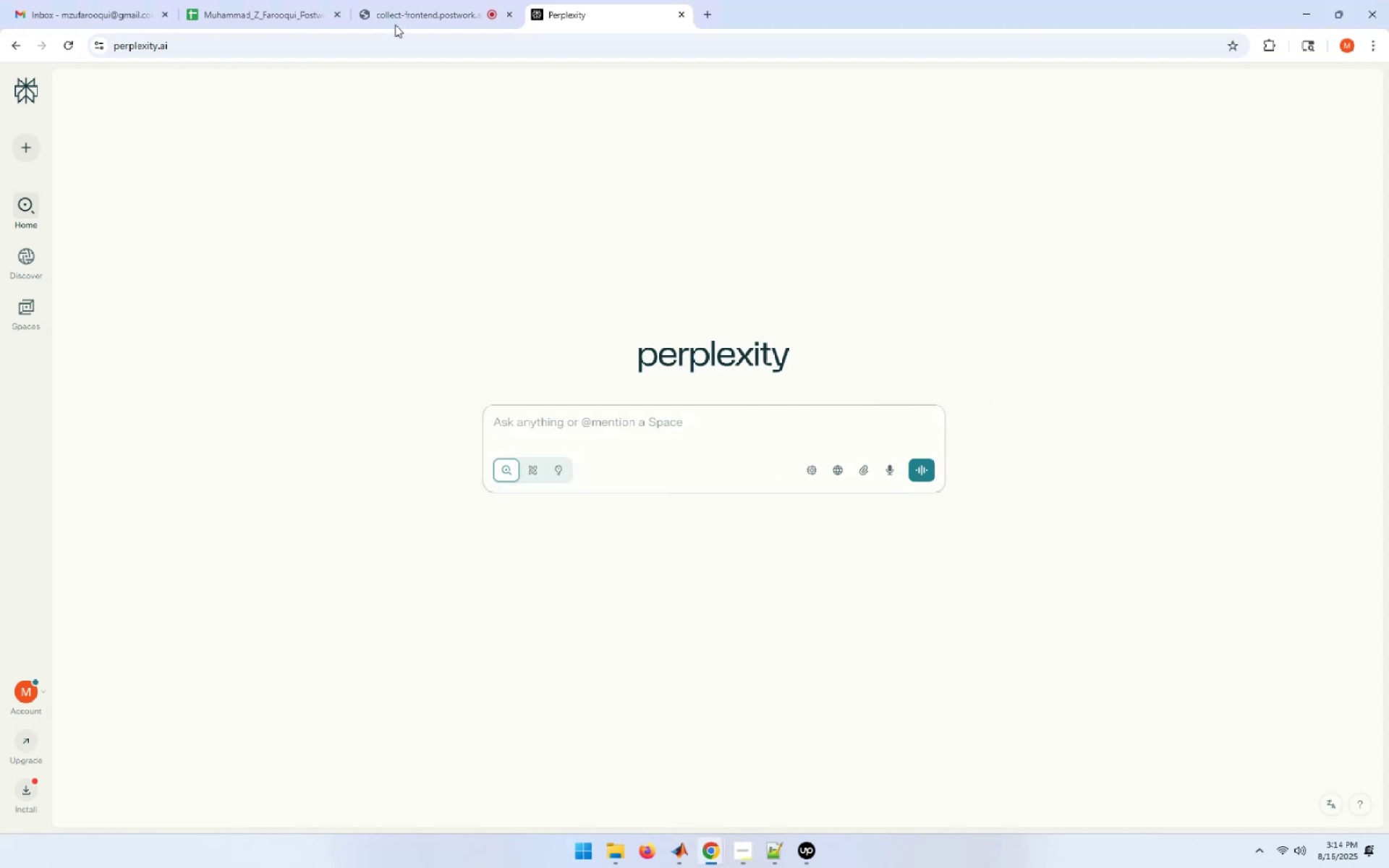 
left_click([404, 0])
 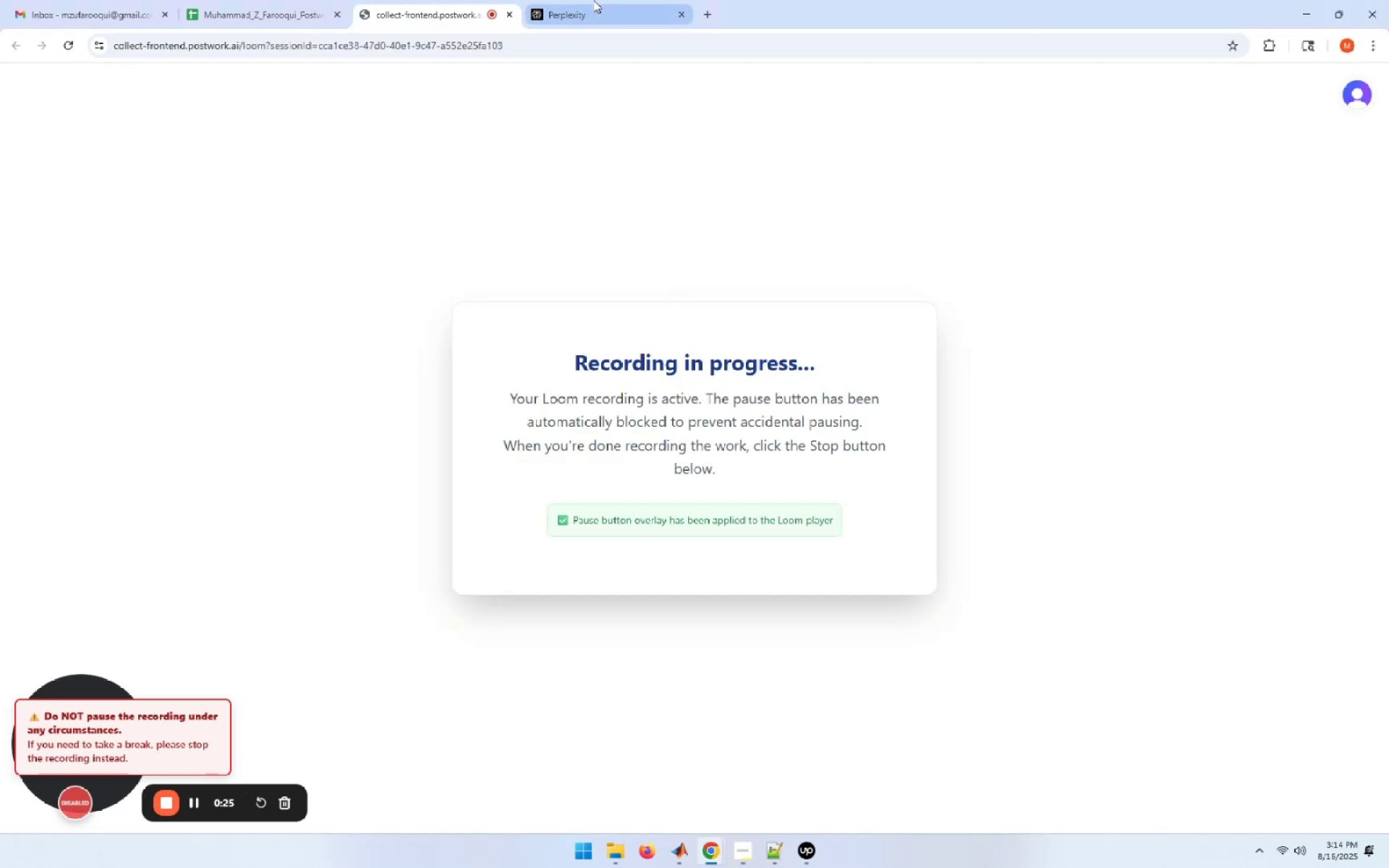 
left_click([593, 0])
 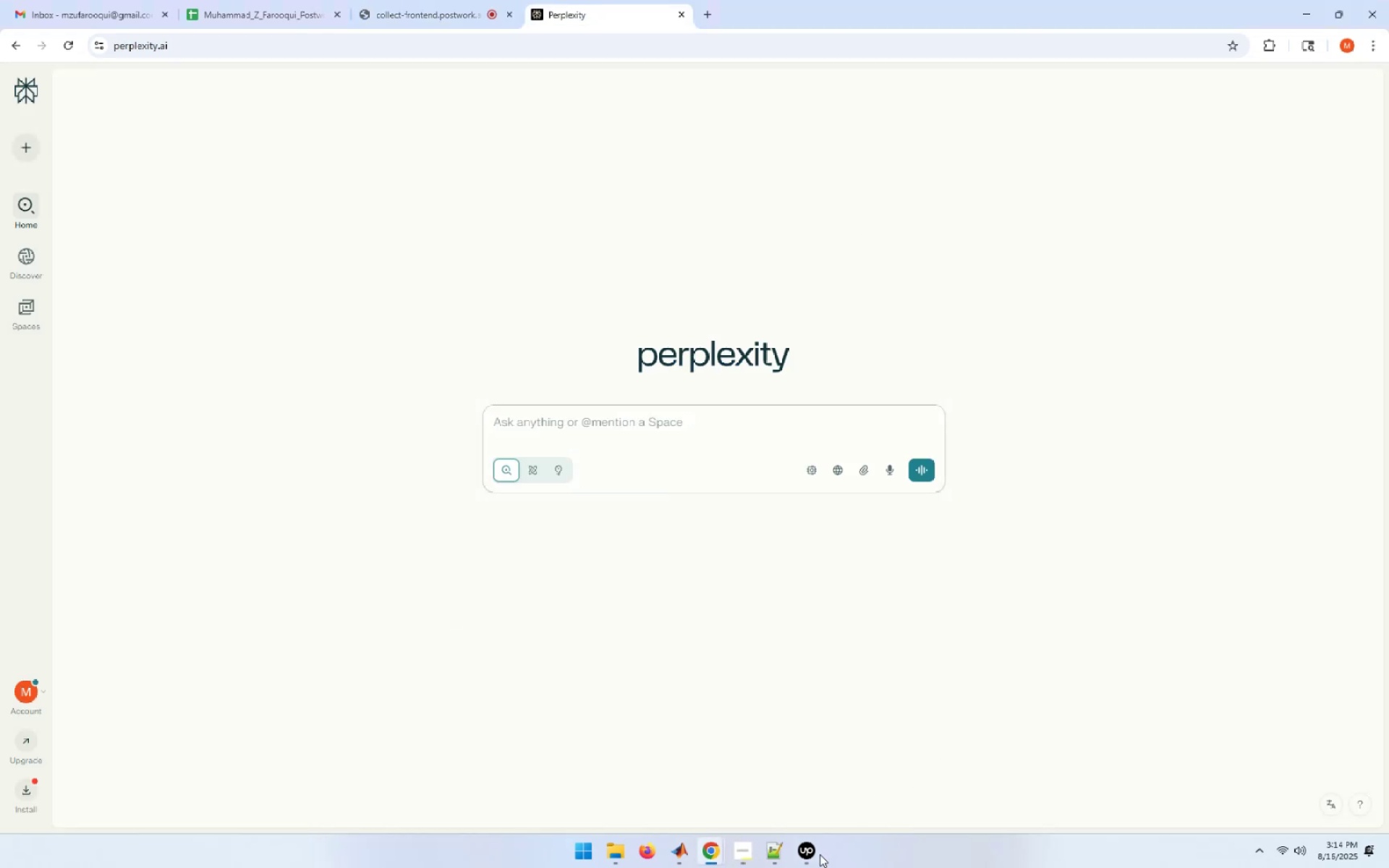 
left_click([812, 861])
 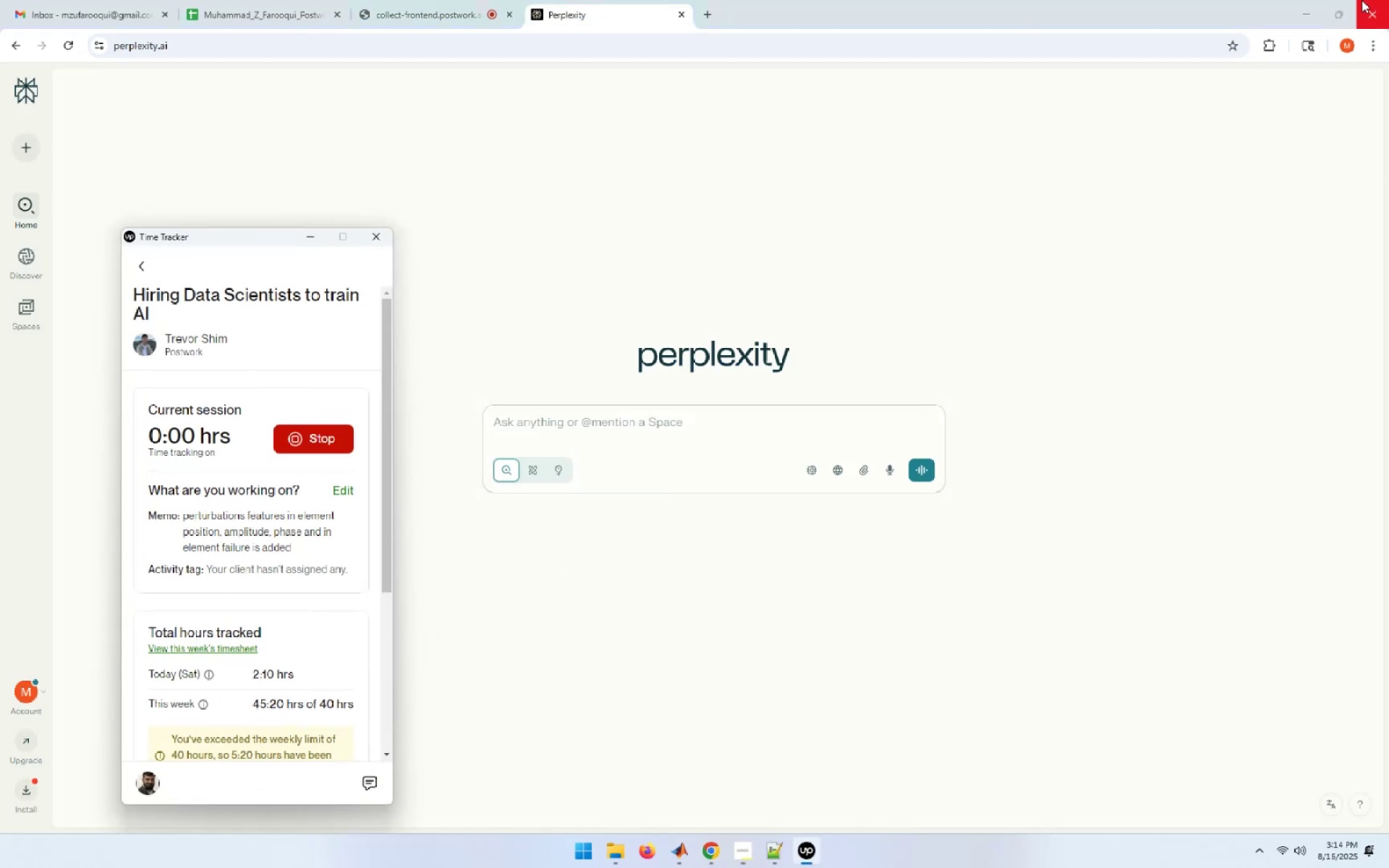 
left_click([1301, 13])
 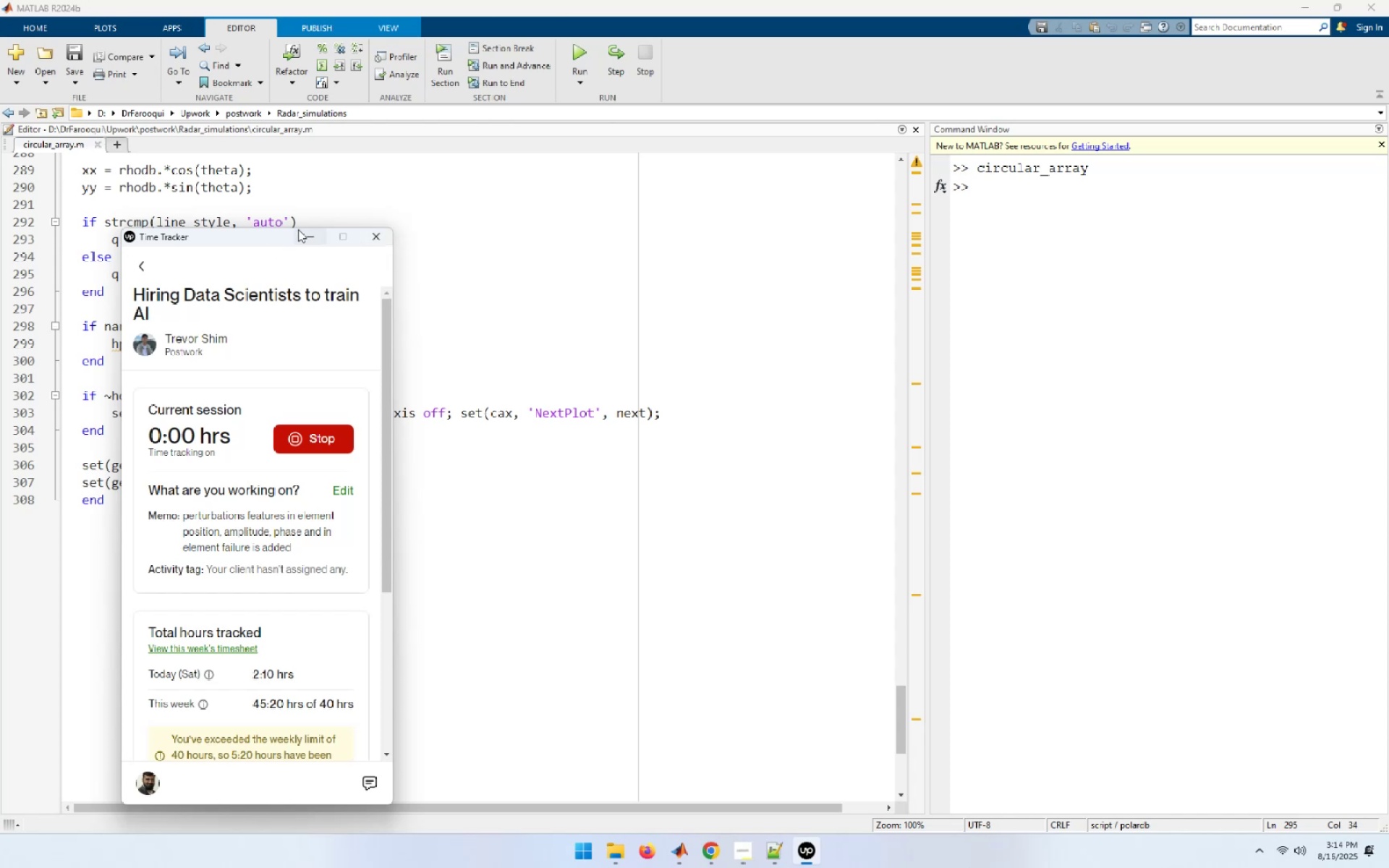 
left_click([305, 231])
 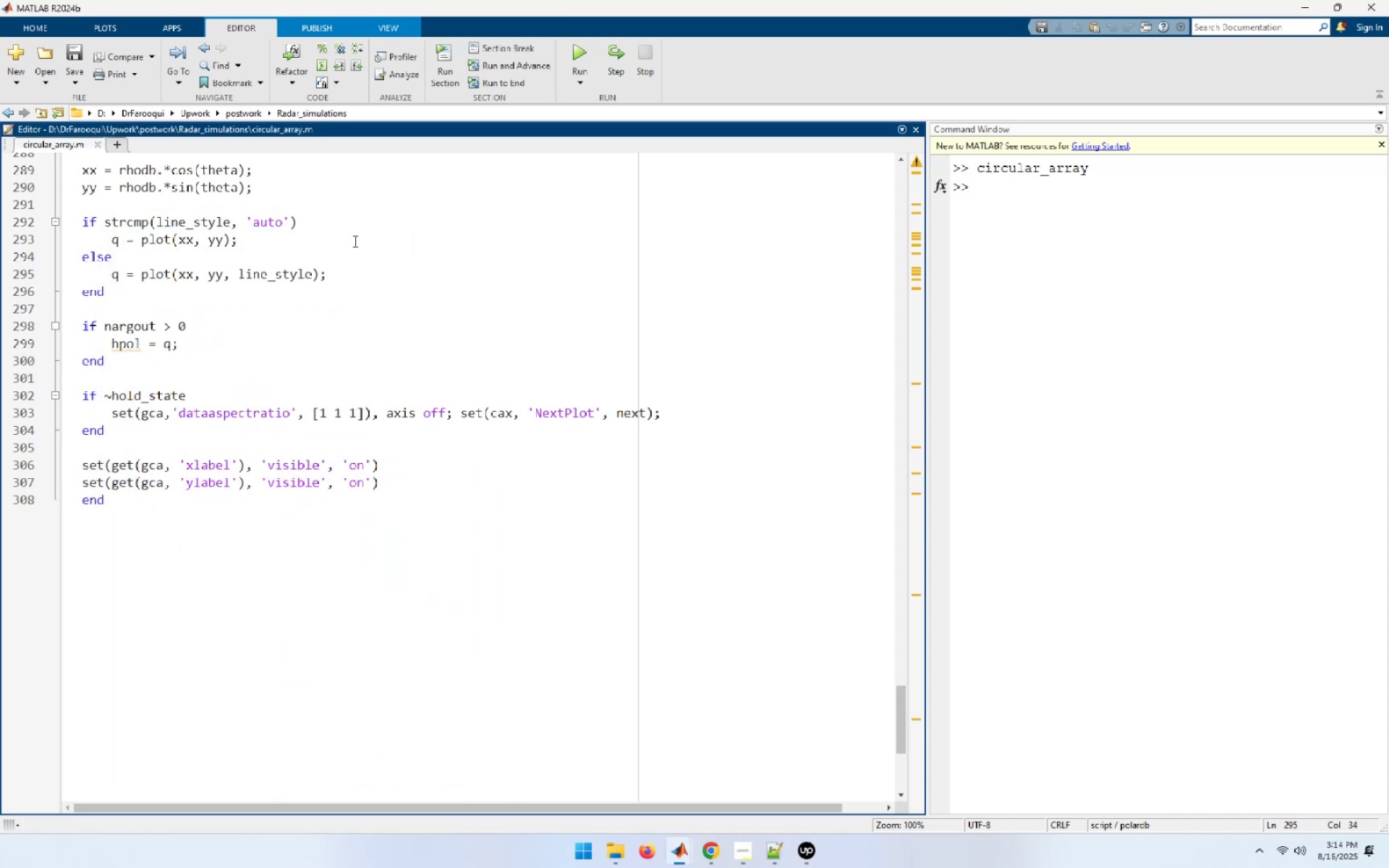 
scroll: coordinate [414, 241], scroll_direction: up, amount: 5.0
 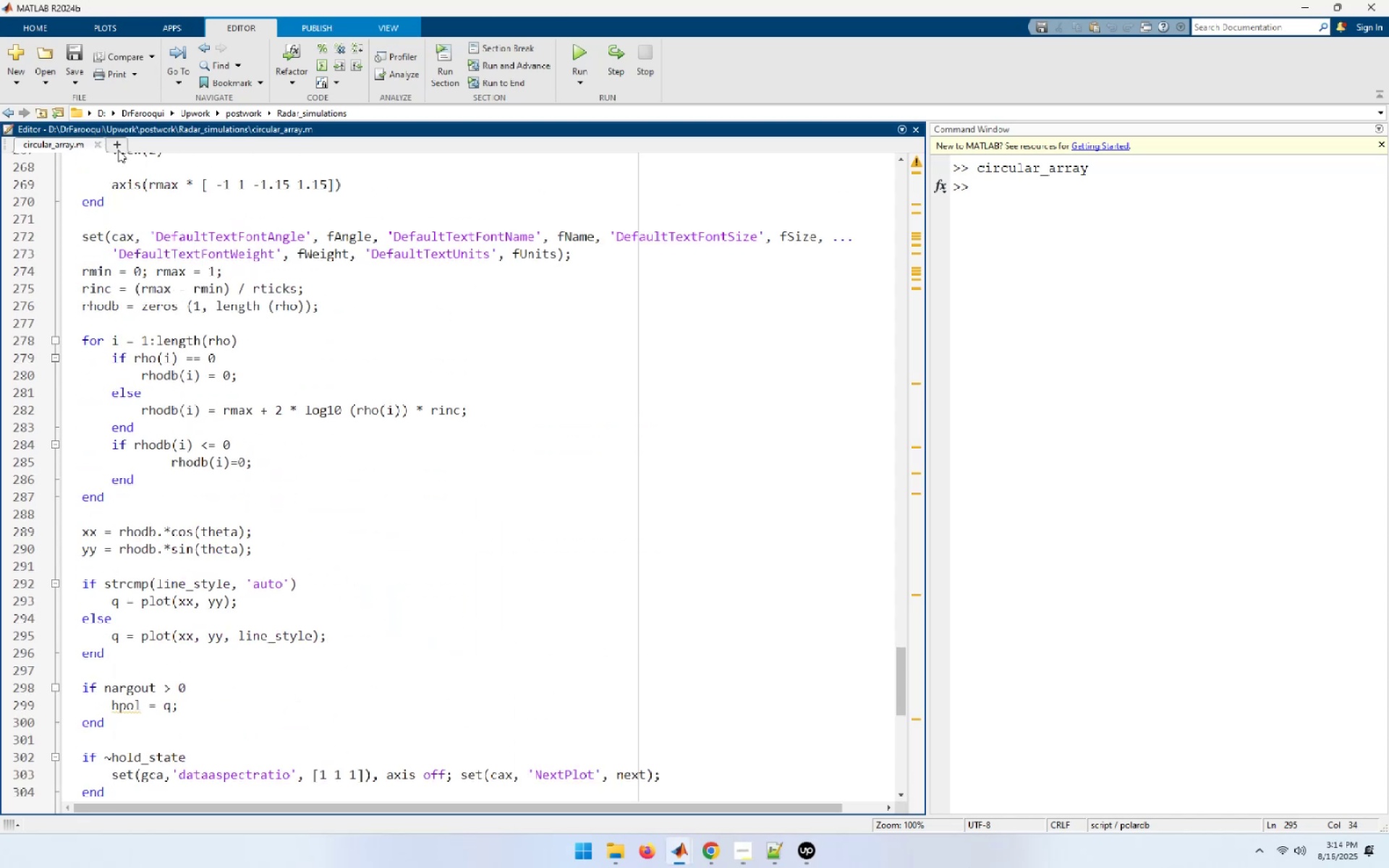 
left_click([116, 149])
 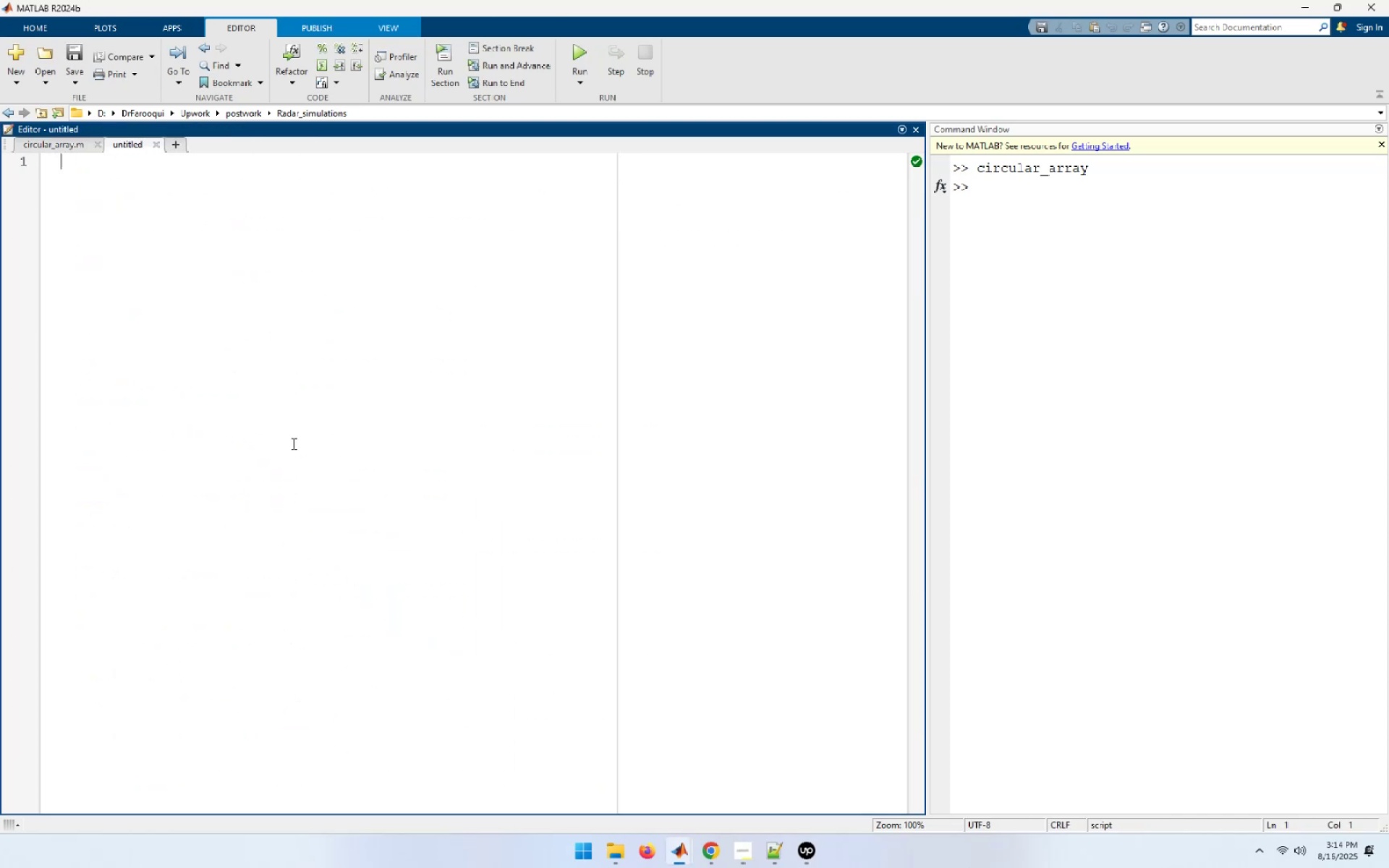 
left_click([294, 443])
 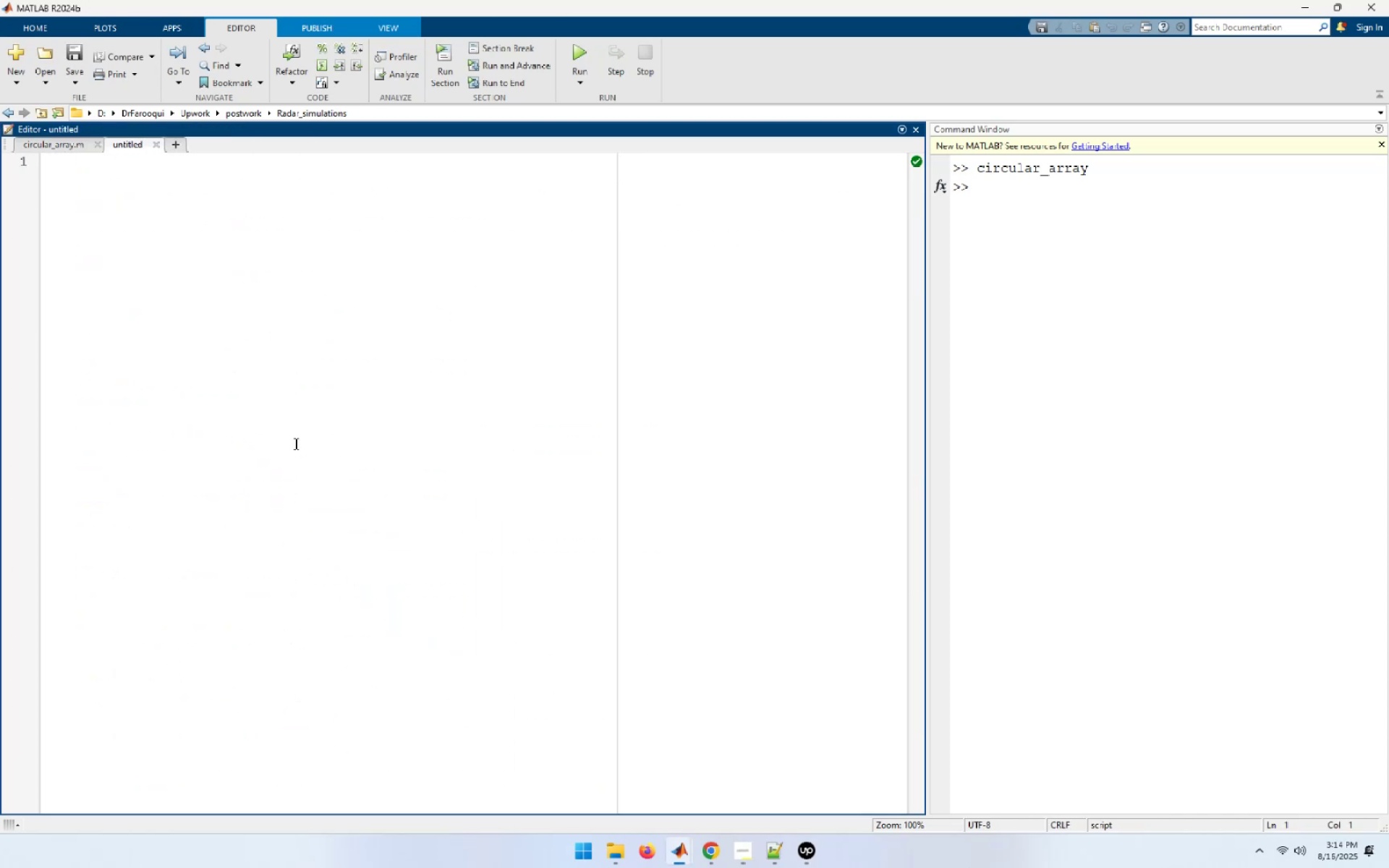 
type(function pattern = rect_array(Nxr,Nyr,)
 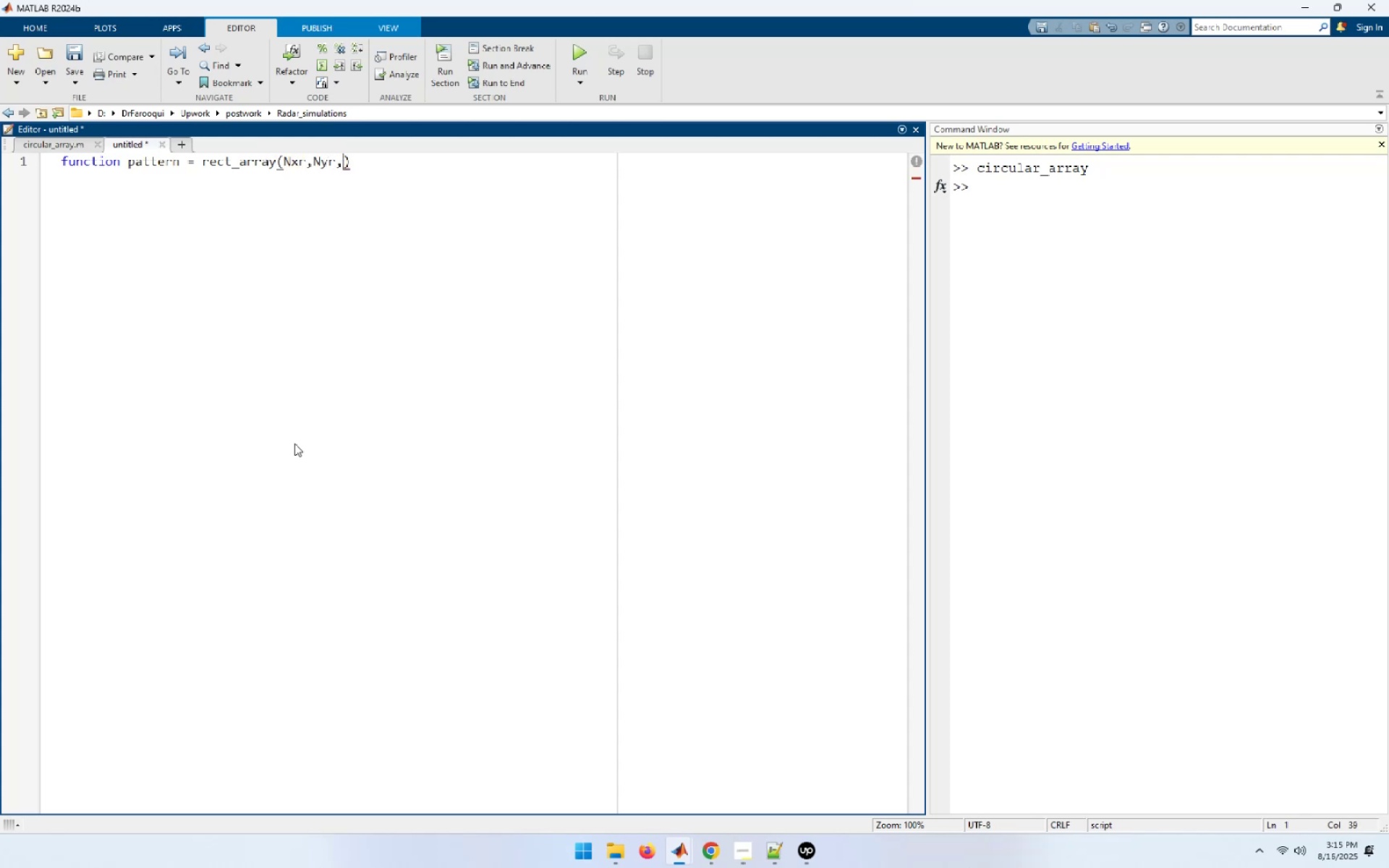 
key(ArrowLeft)
 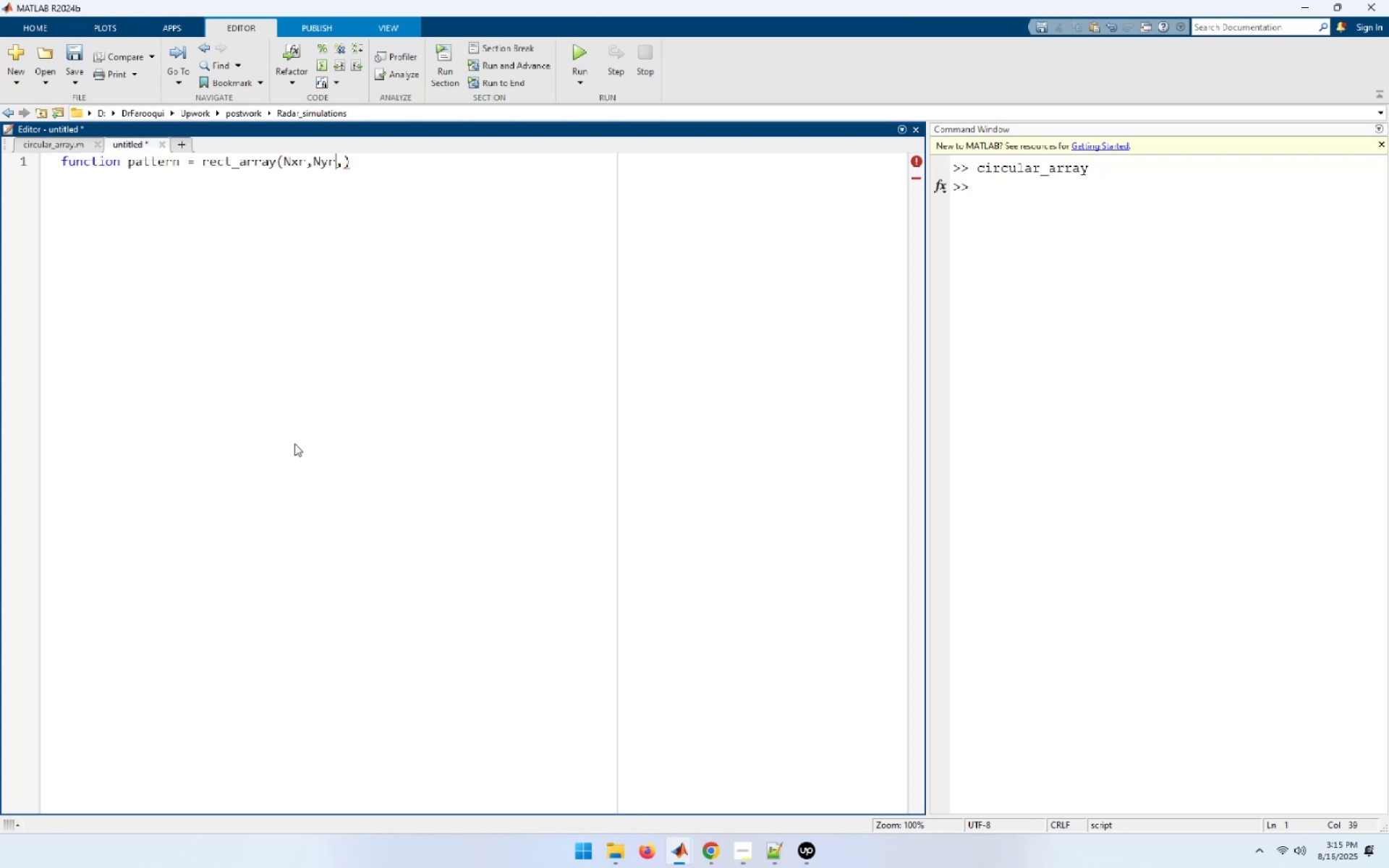 
key(ArrowLeft)
 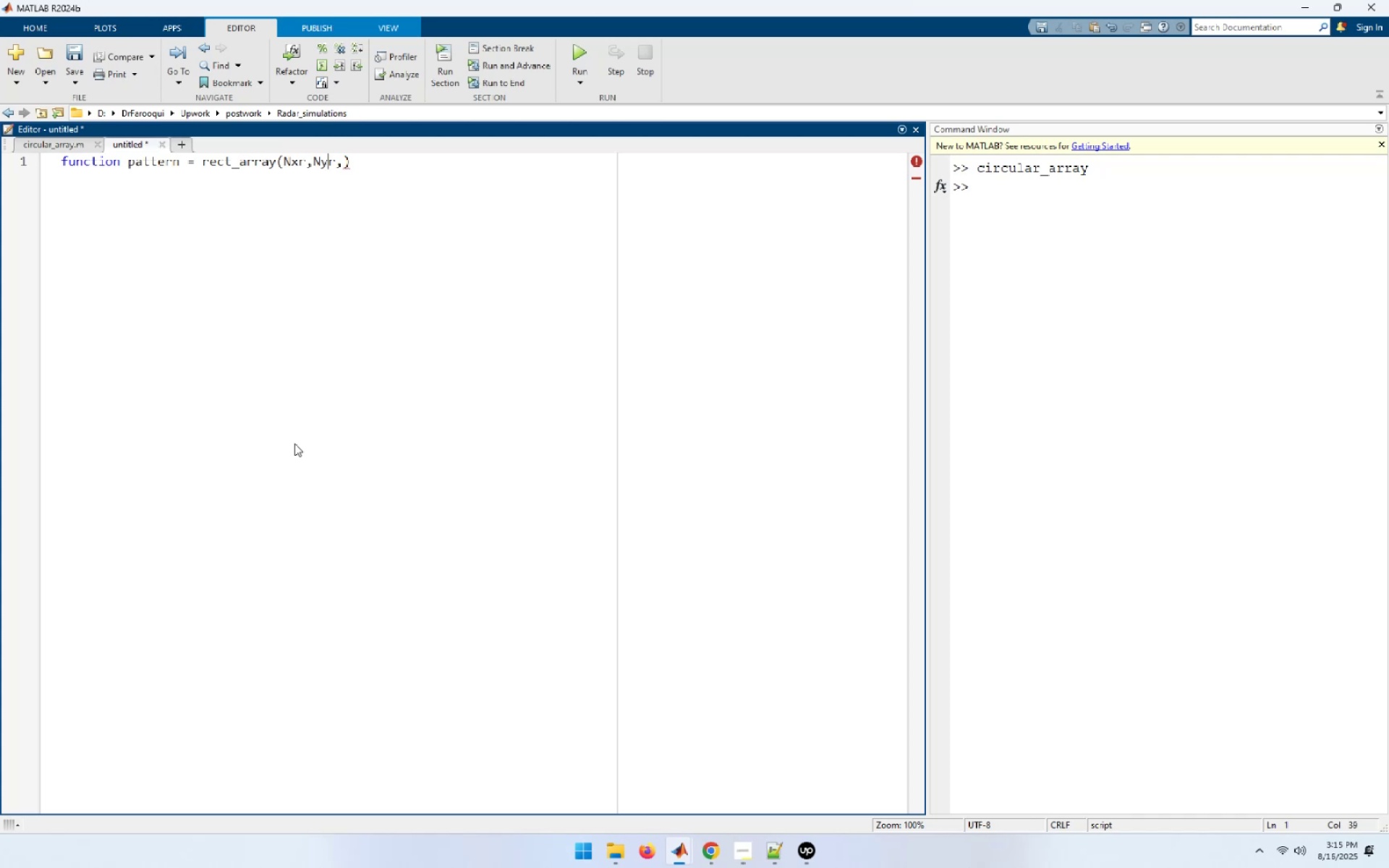 
key(ArrowLeft)
 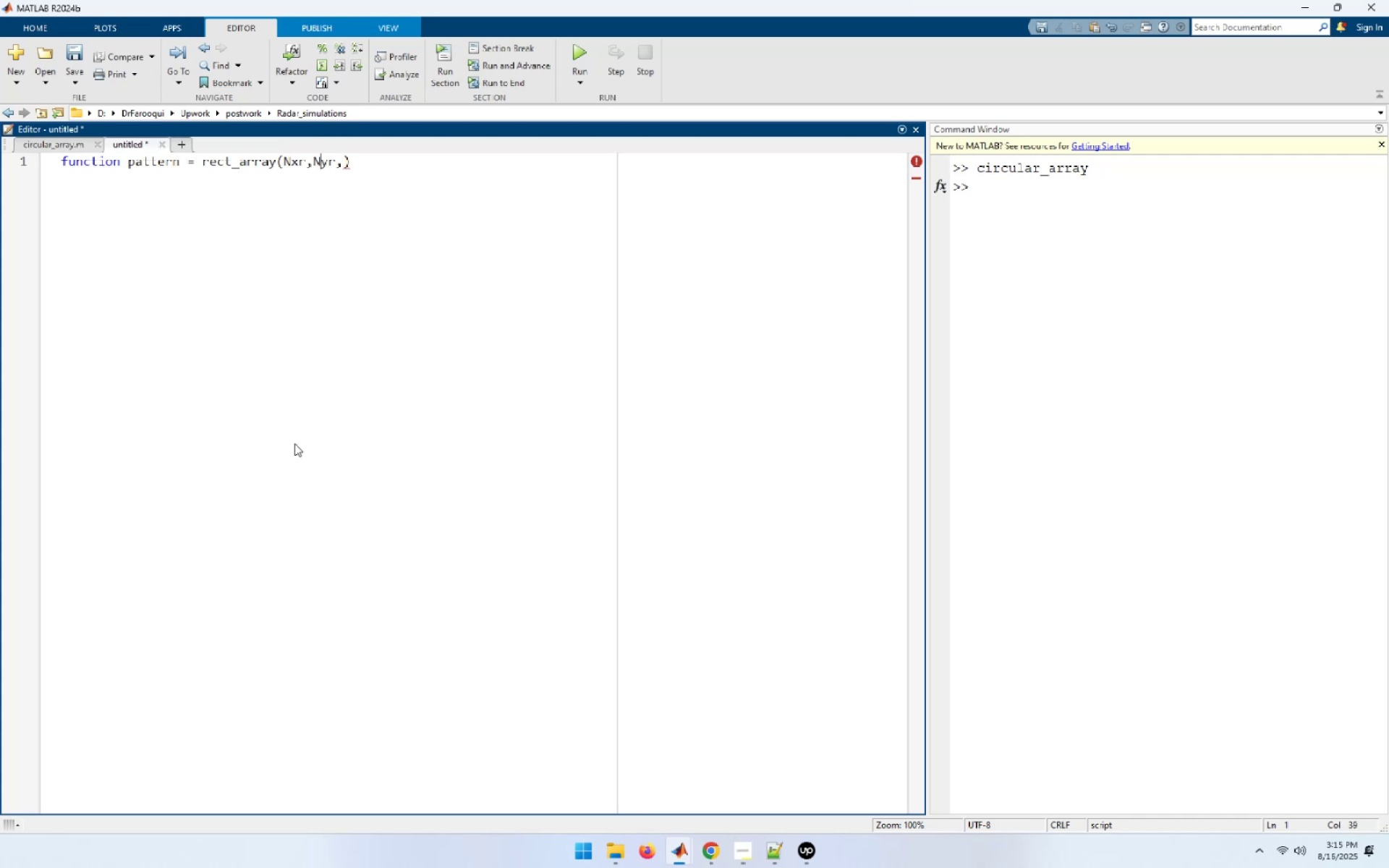 
key(ArrowLeft)
 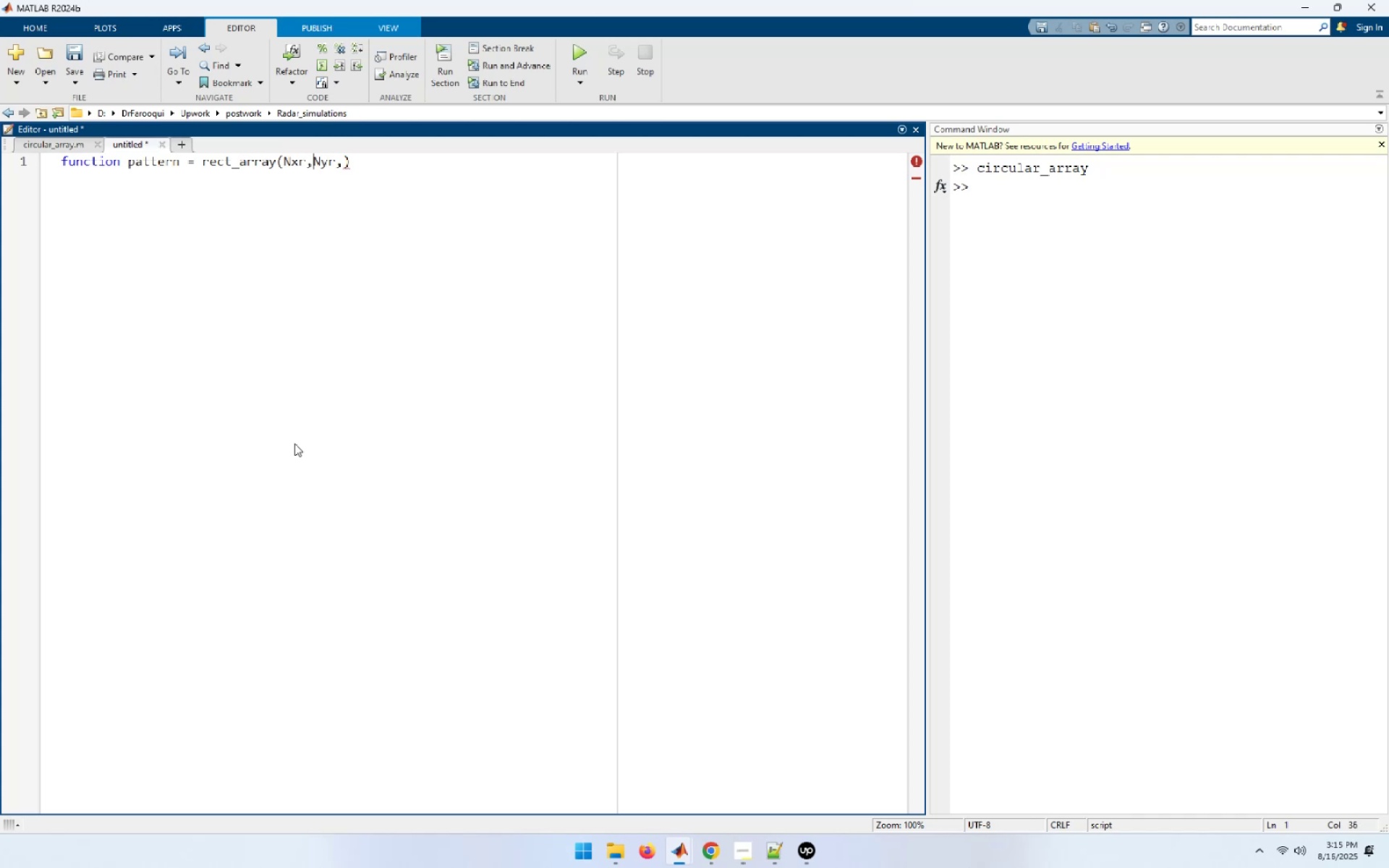 
key(Space)
 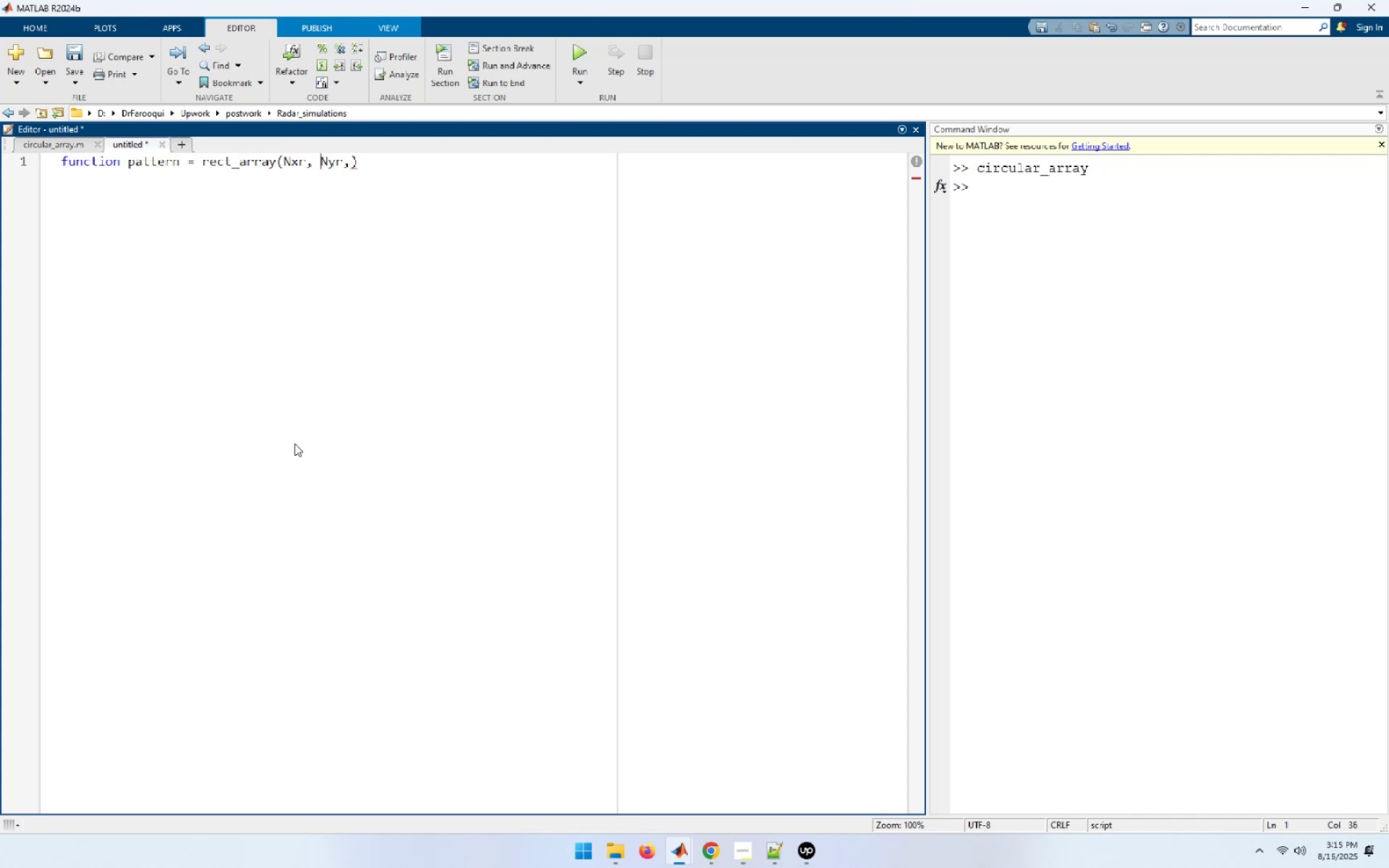 
key(ArrowRight)
 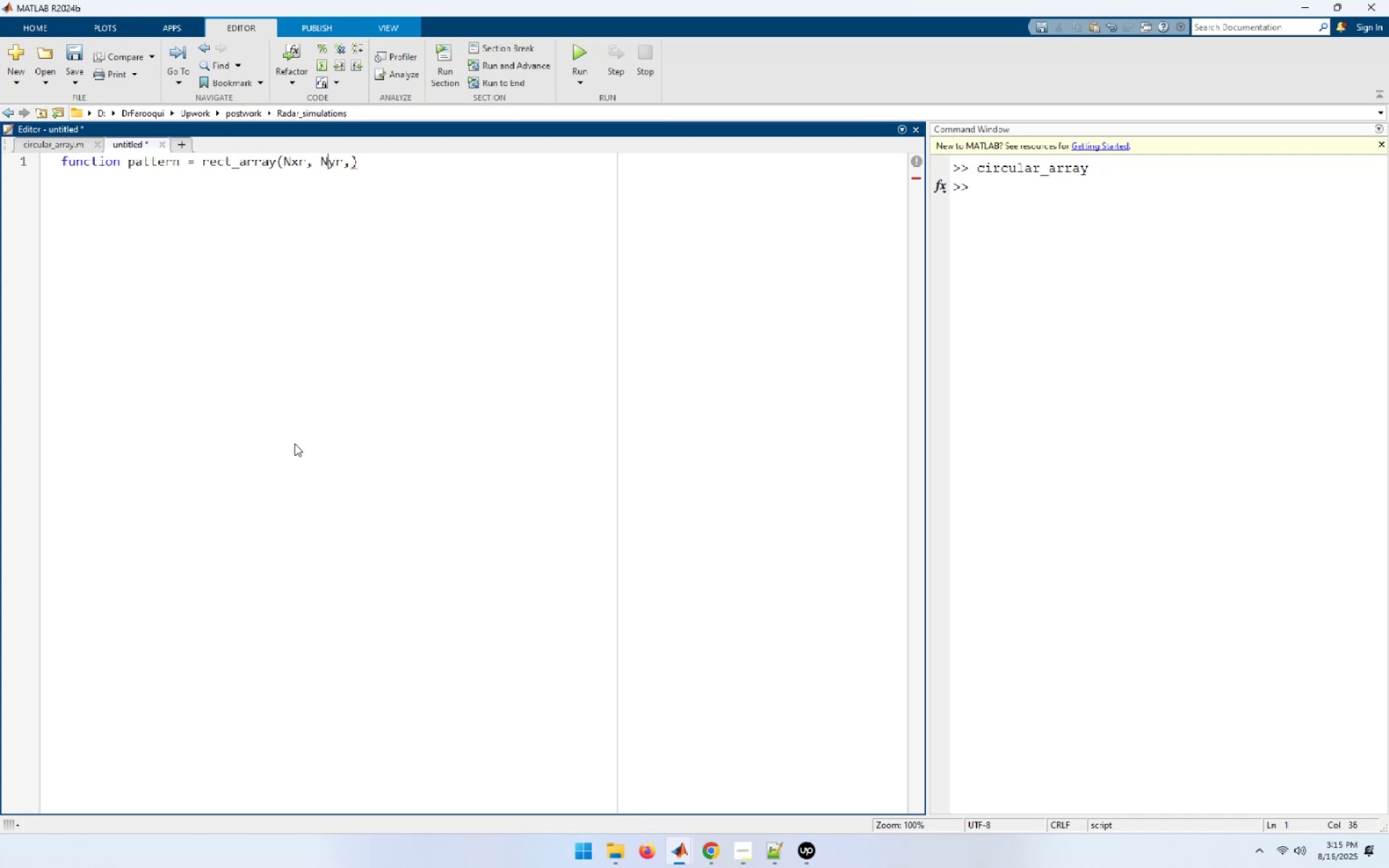 
key(ArrowRight)
 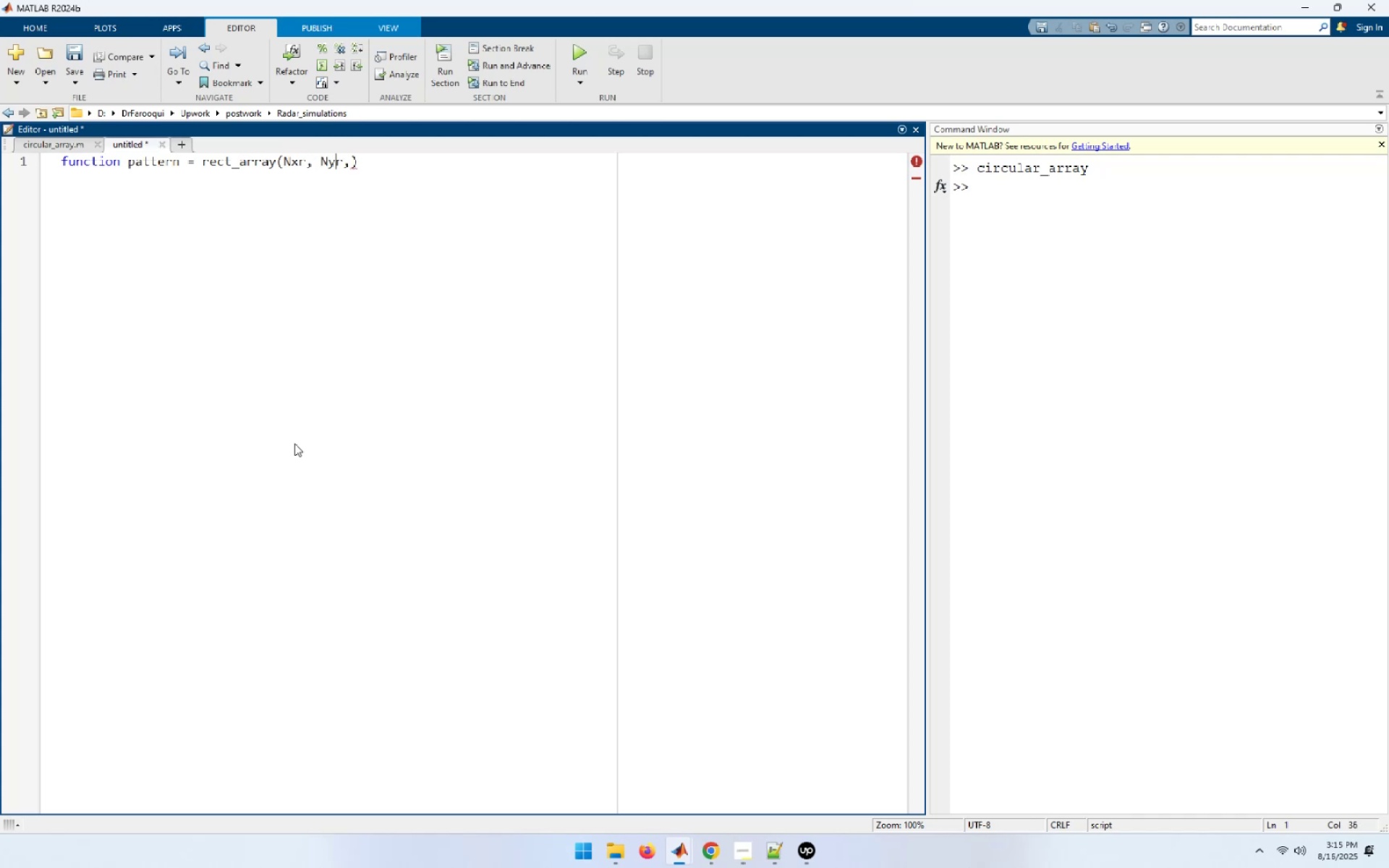 
key(ArrowRight)
 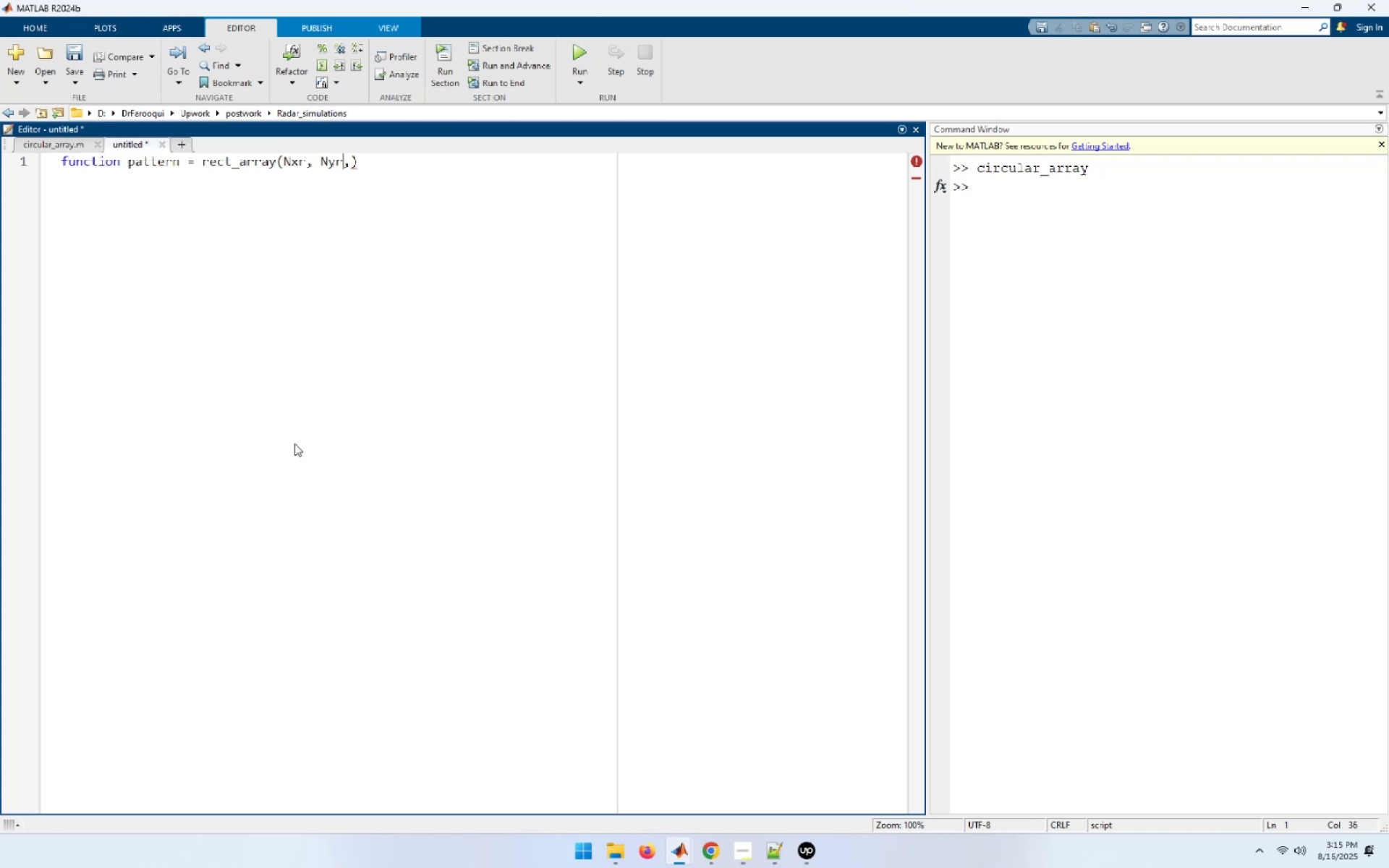 
key(ArrowRight)
 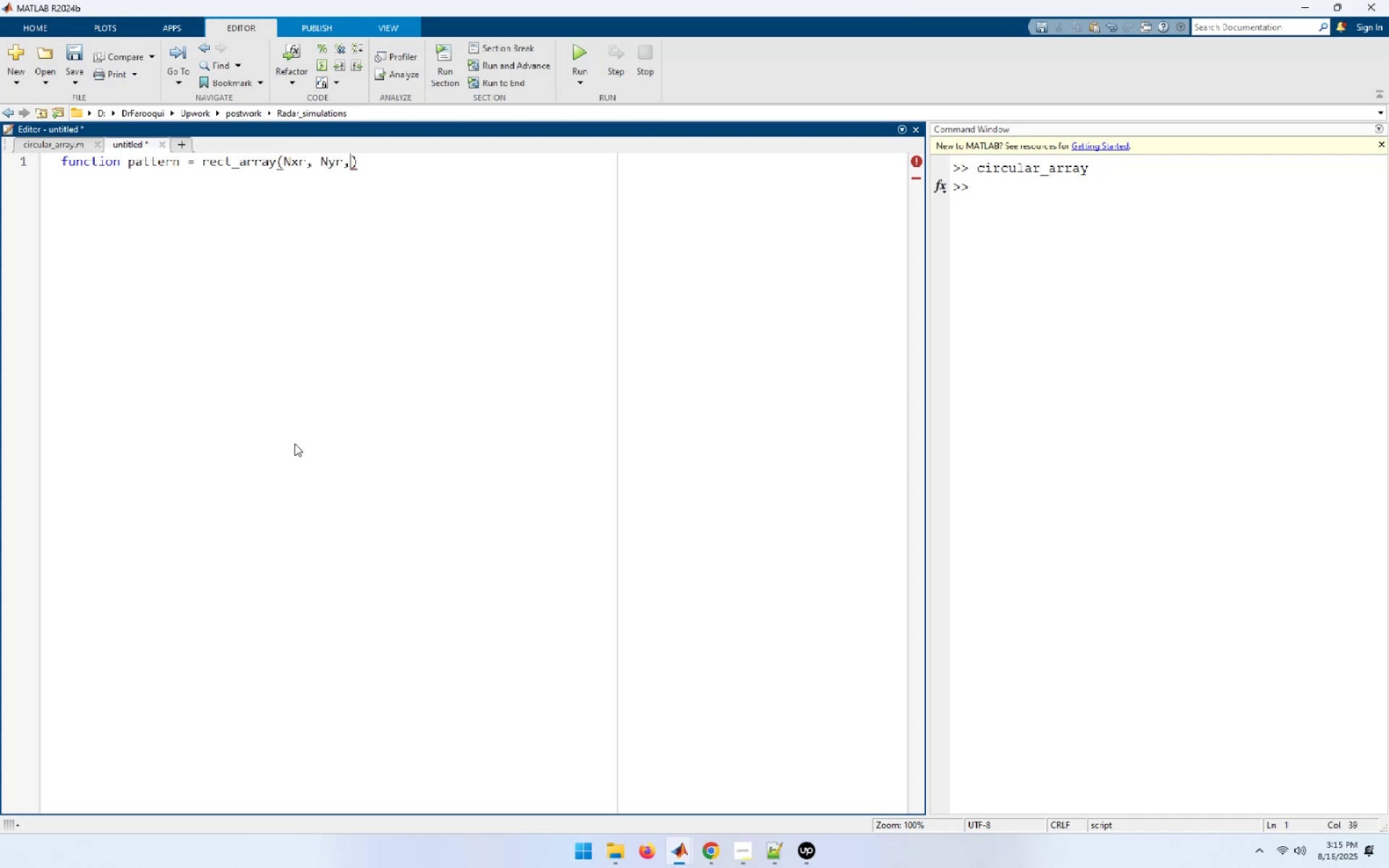 
type( dolxr, dolyr, theta0, phi0, winid, win, nbts))
 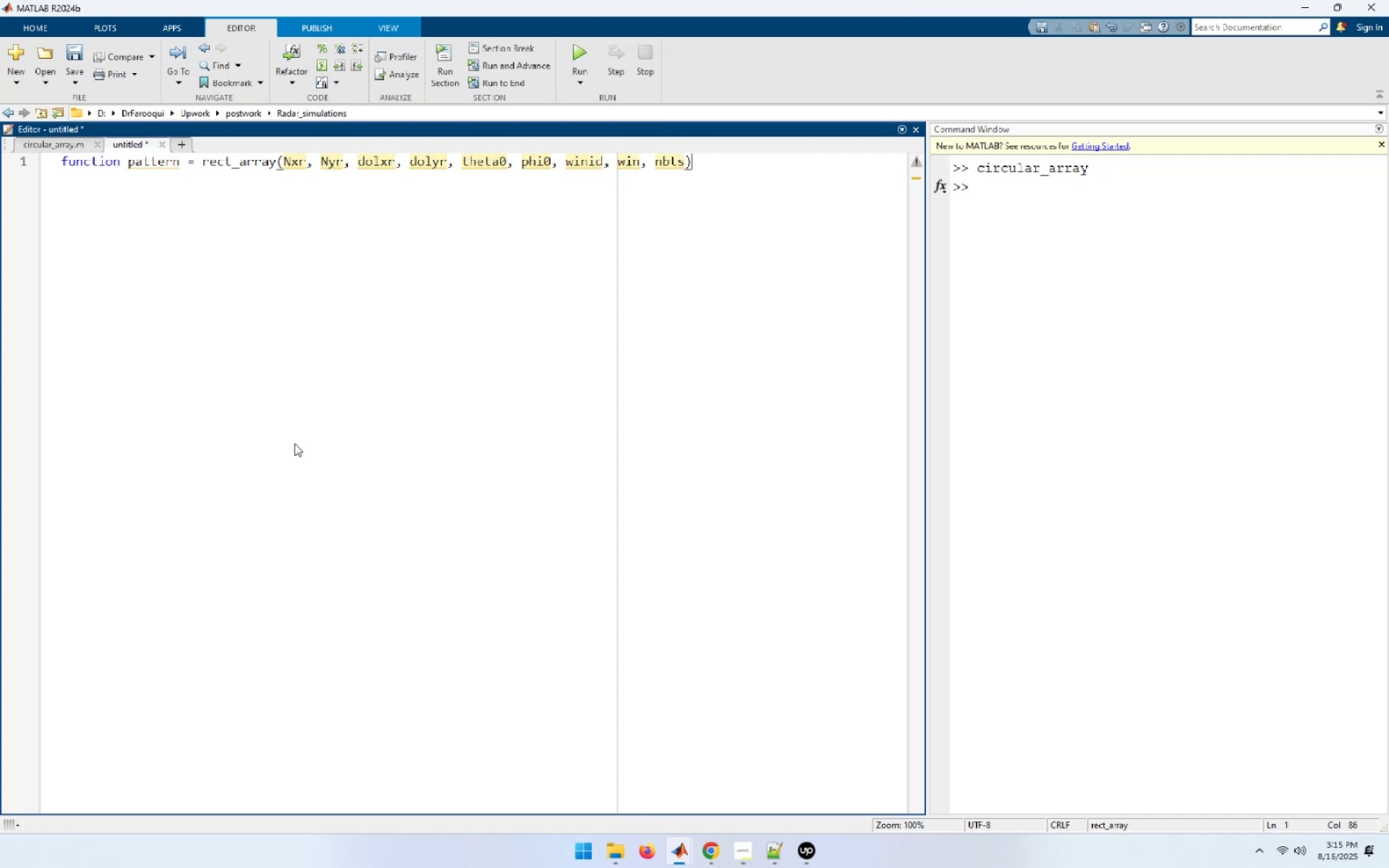 
key(Enter)
 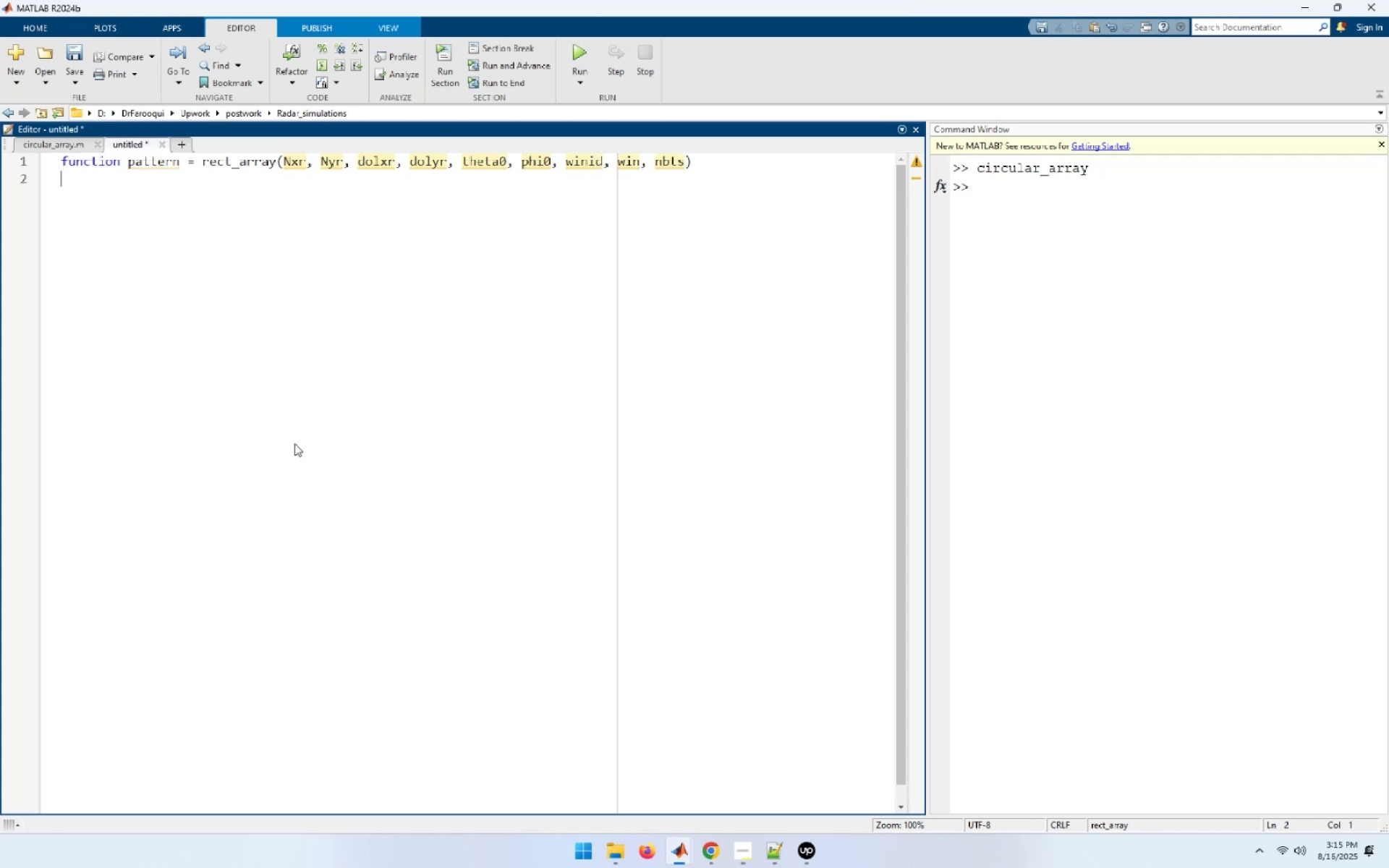 
key(Enter)
 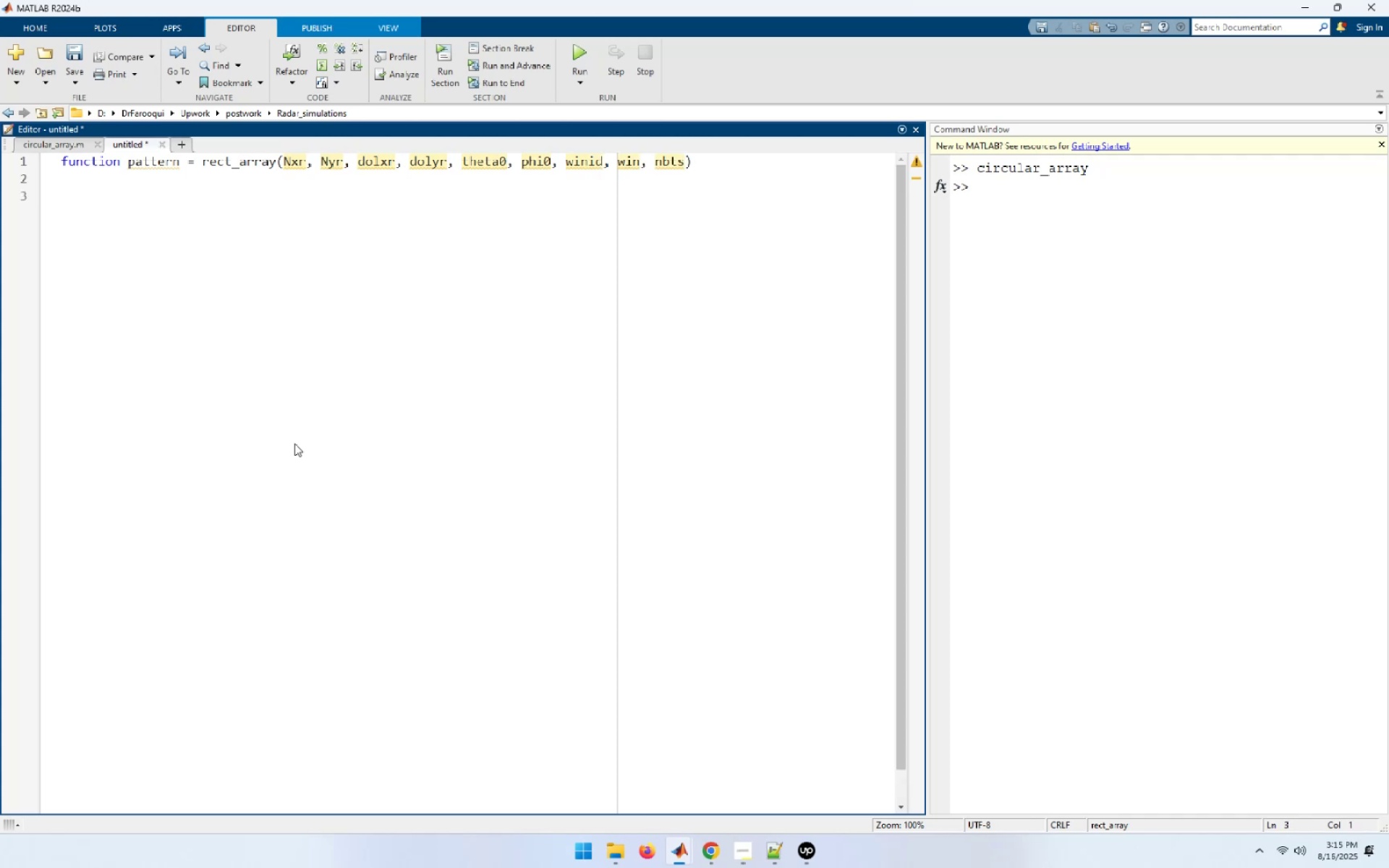 
key(Control+S)
 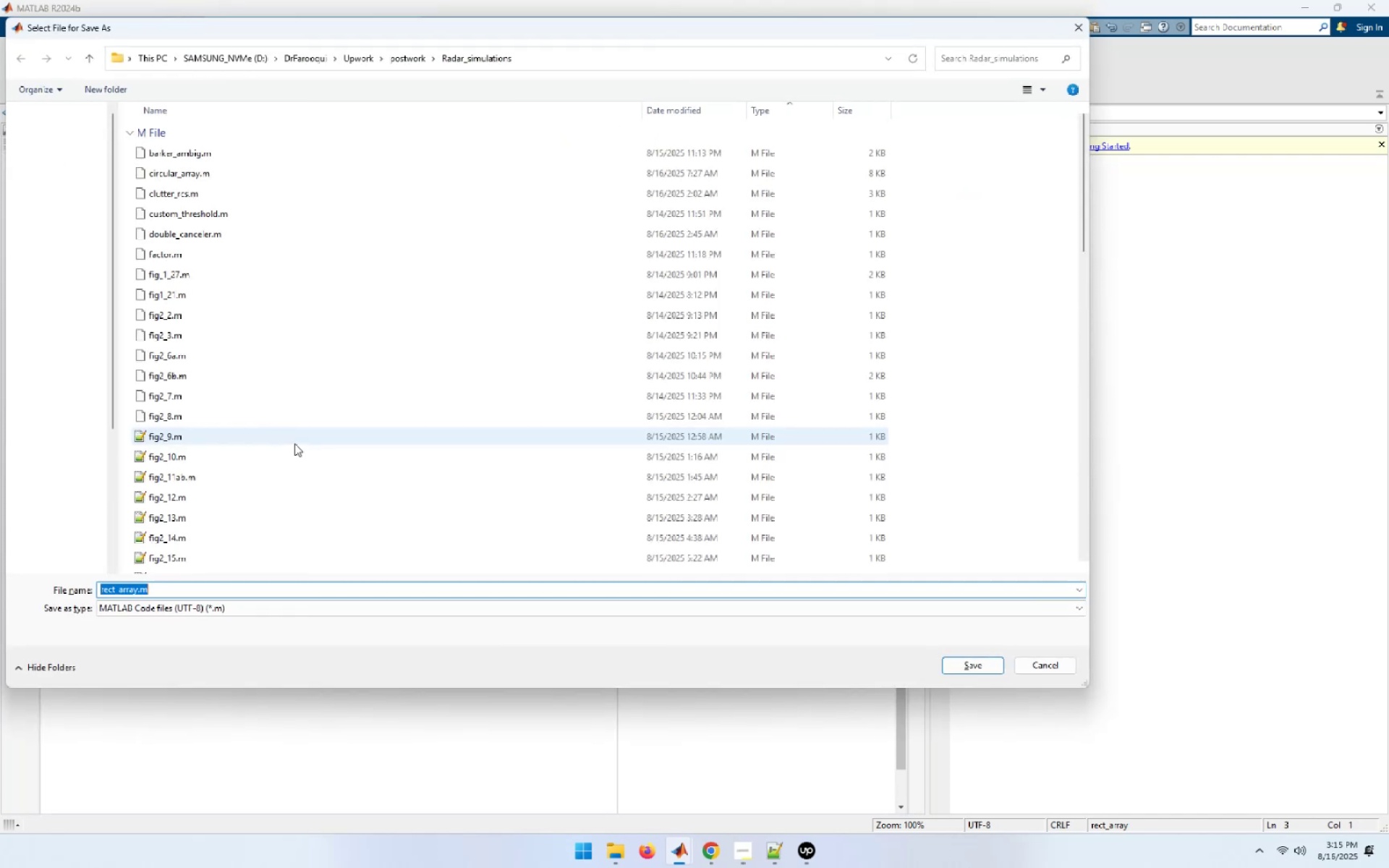 
key(Enter)
 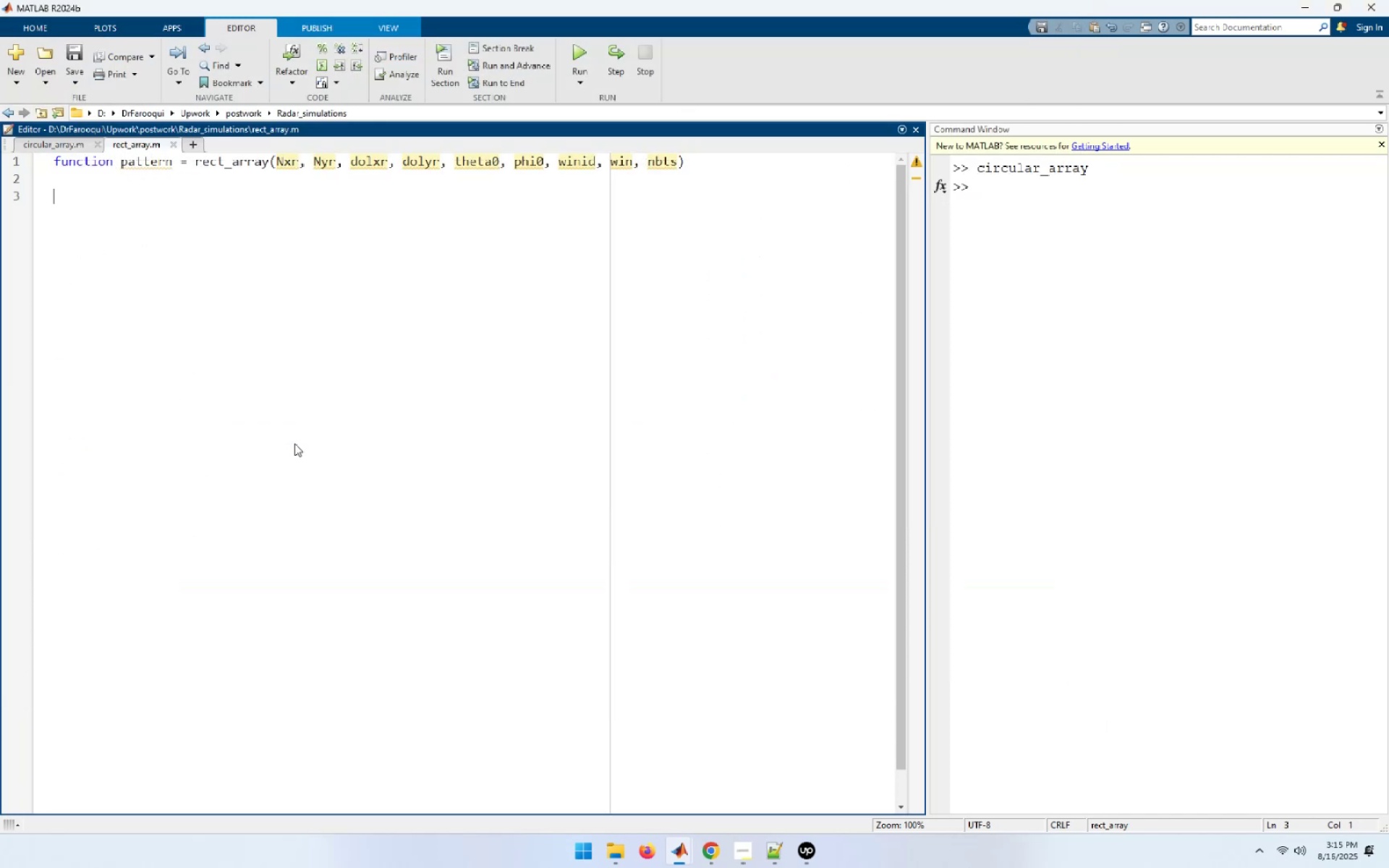 
key(ArrowUp)
 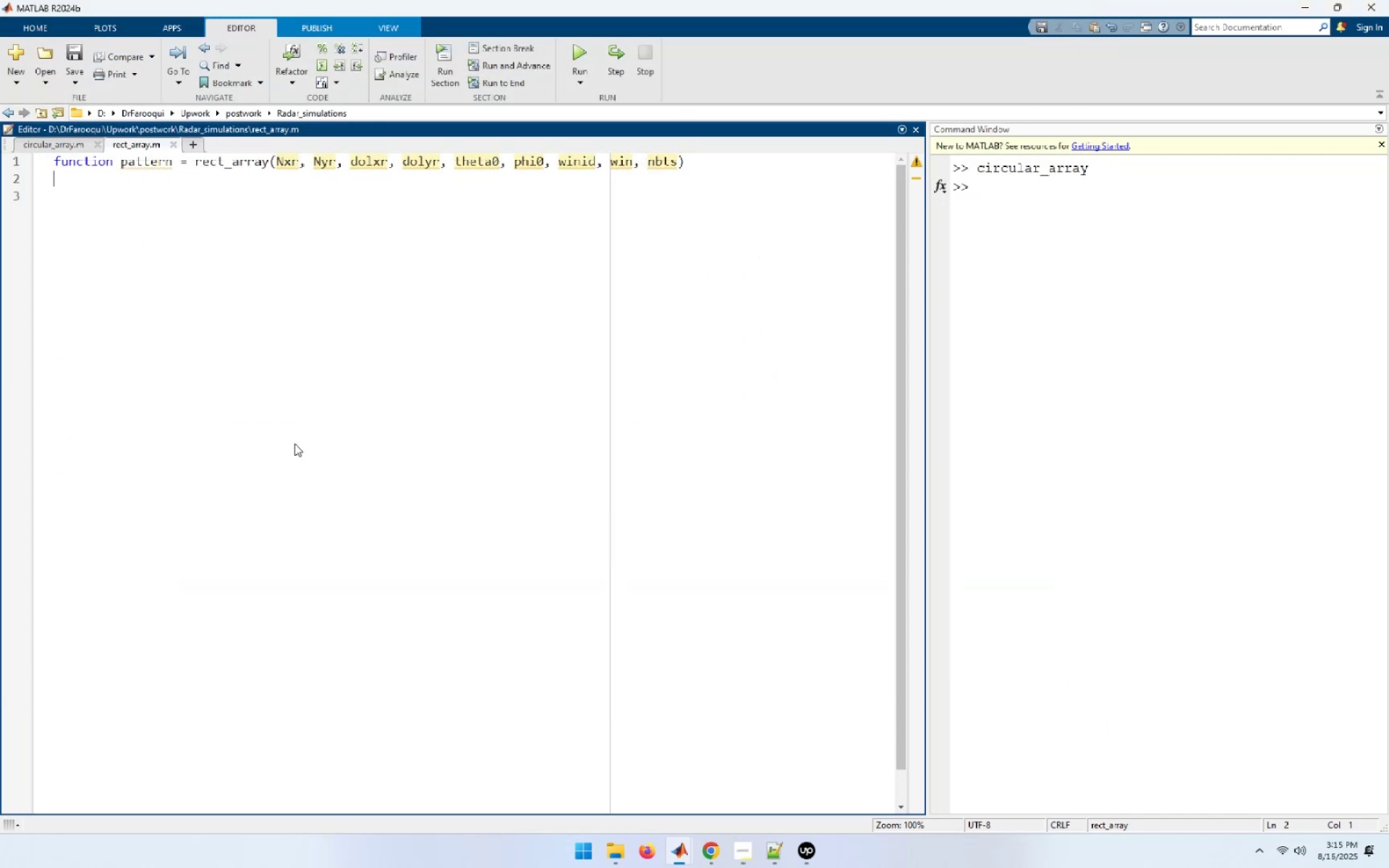 
type(% This function computes the 3D directive gain patterns for a planar array. )
 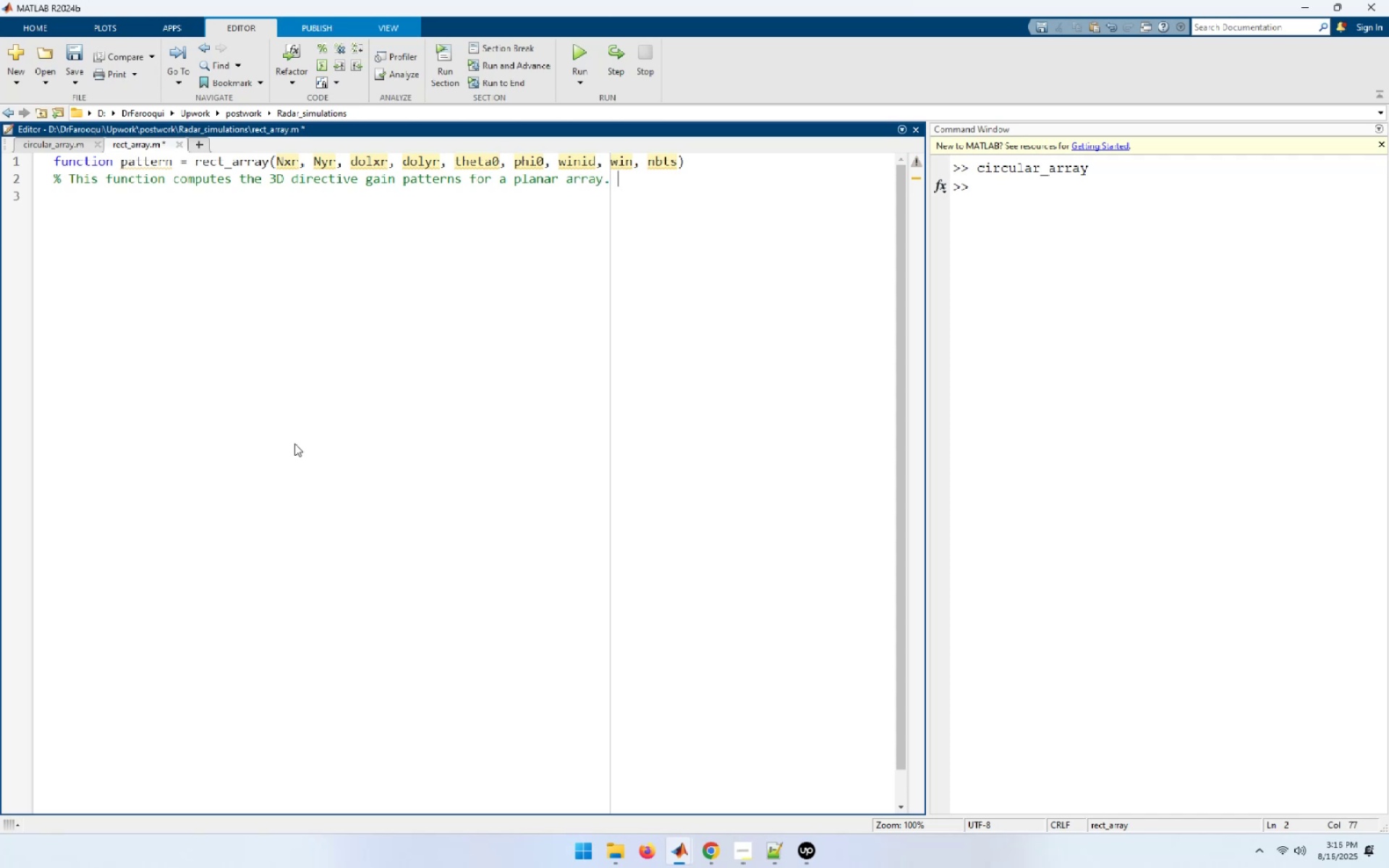 
key(Enter)
 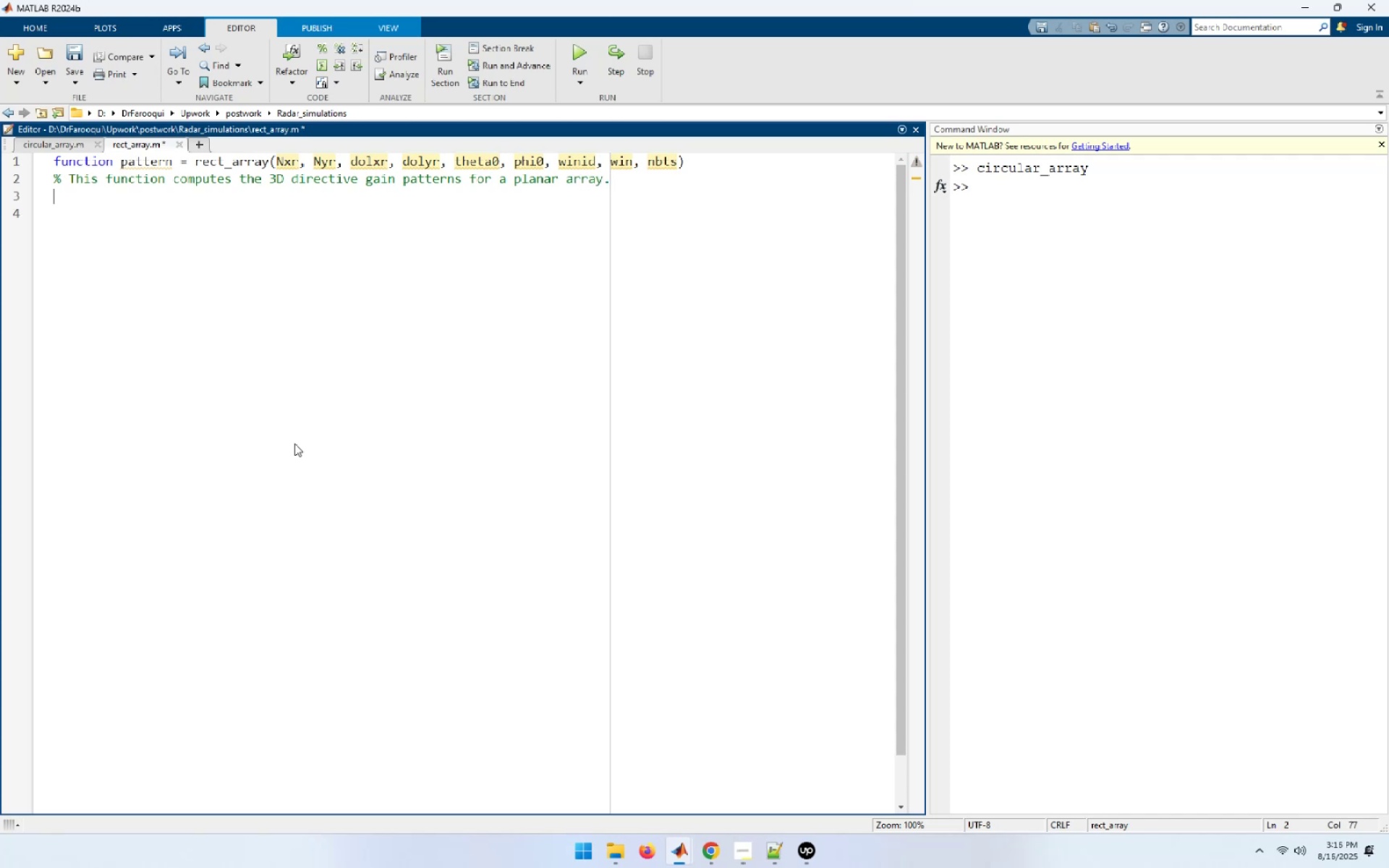 
type(This function uses the fft2 to compute its output)
 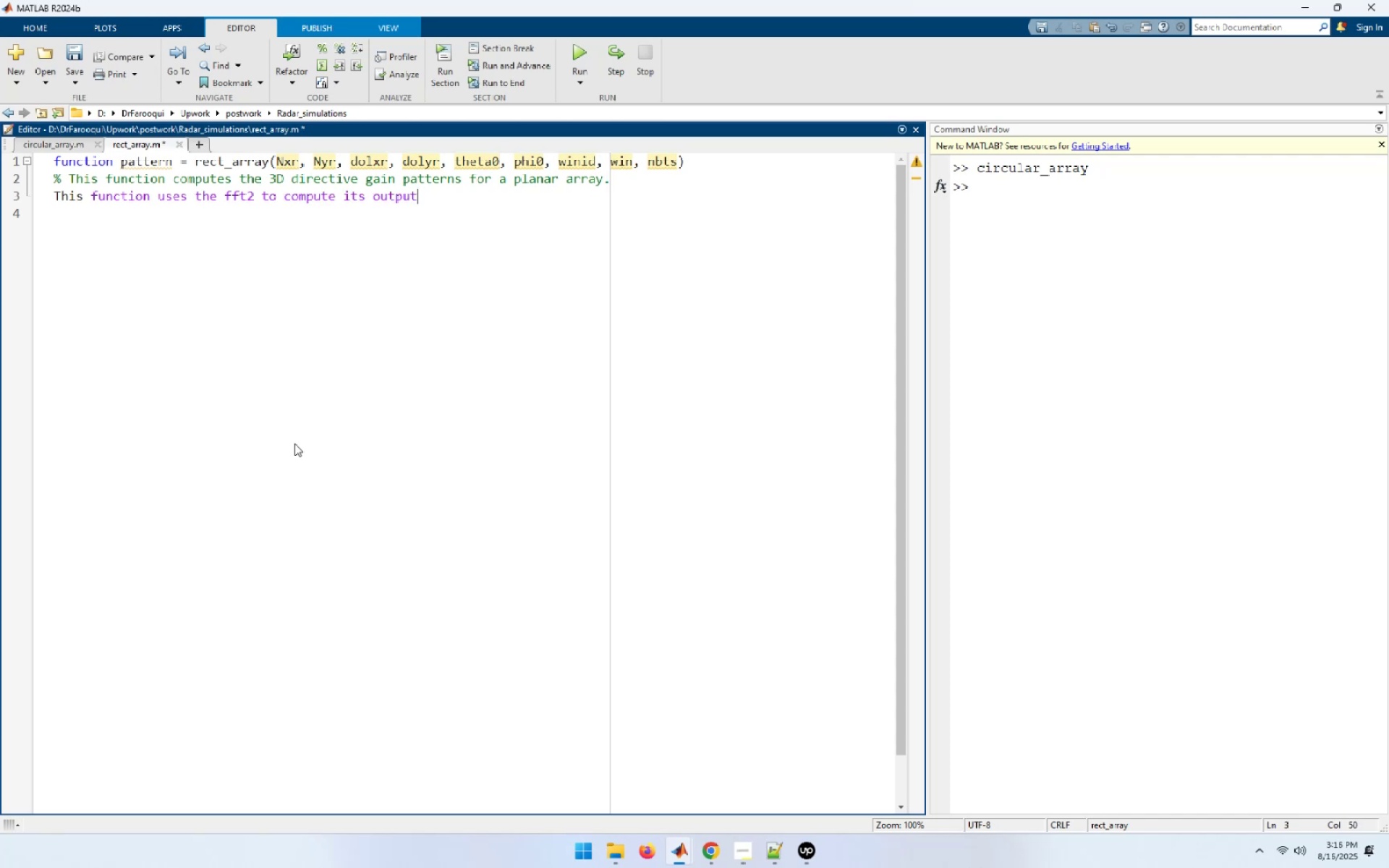 
key(Enter)
 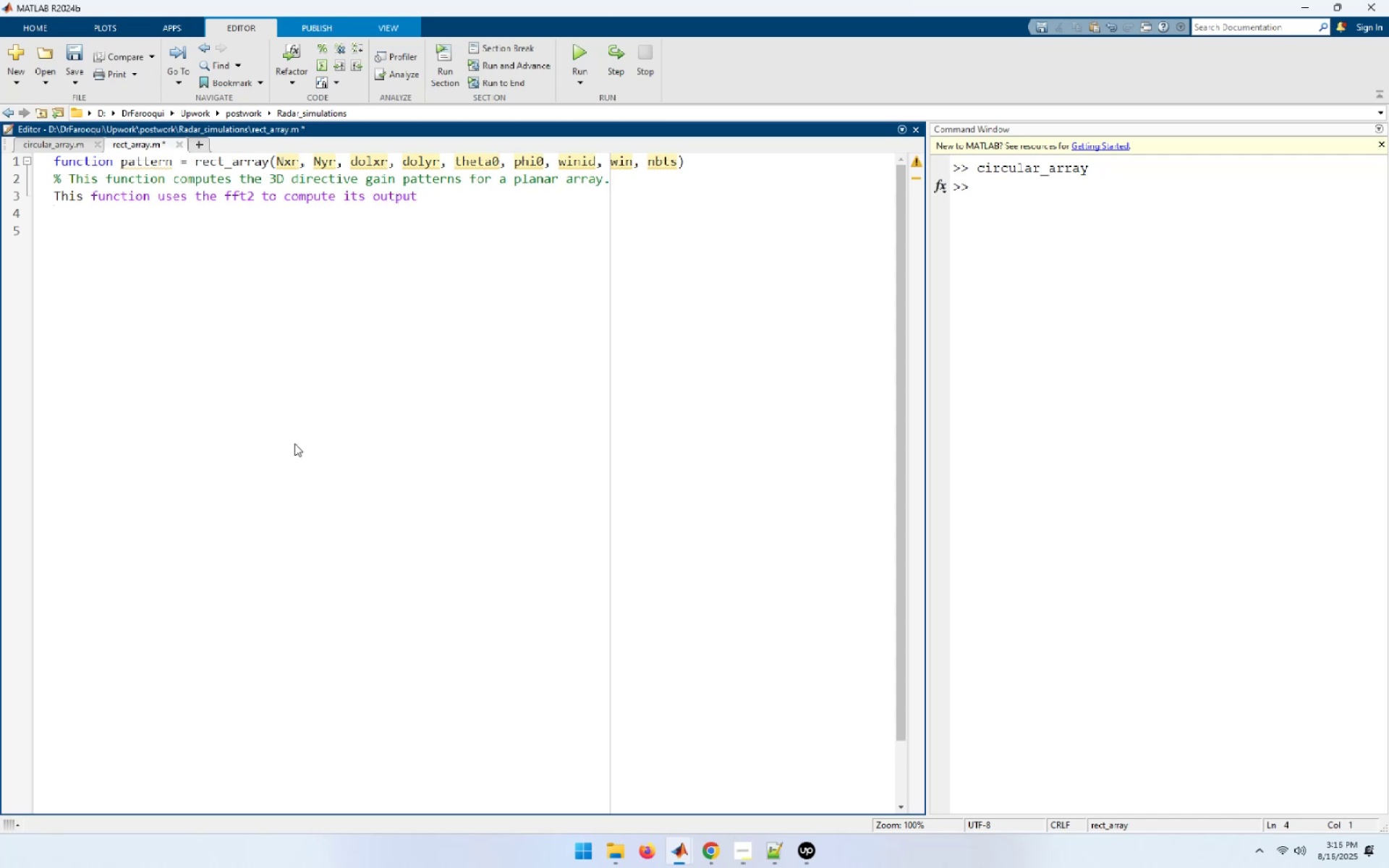 
key(ArrowUp)
 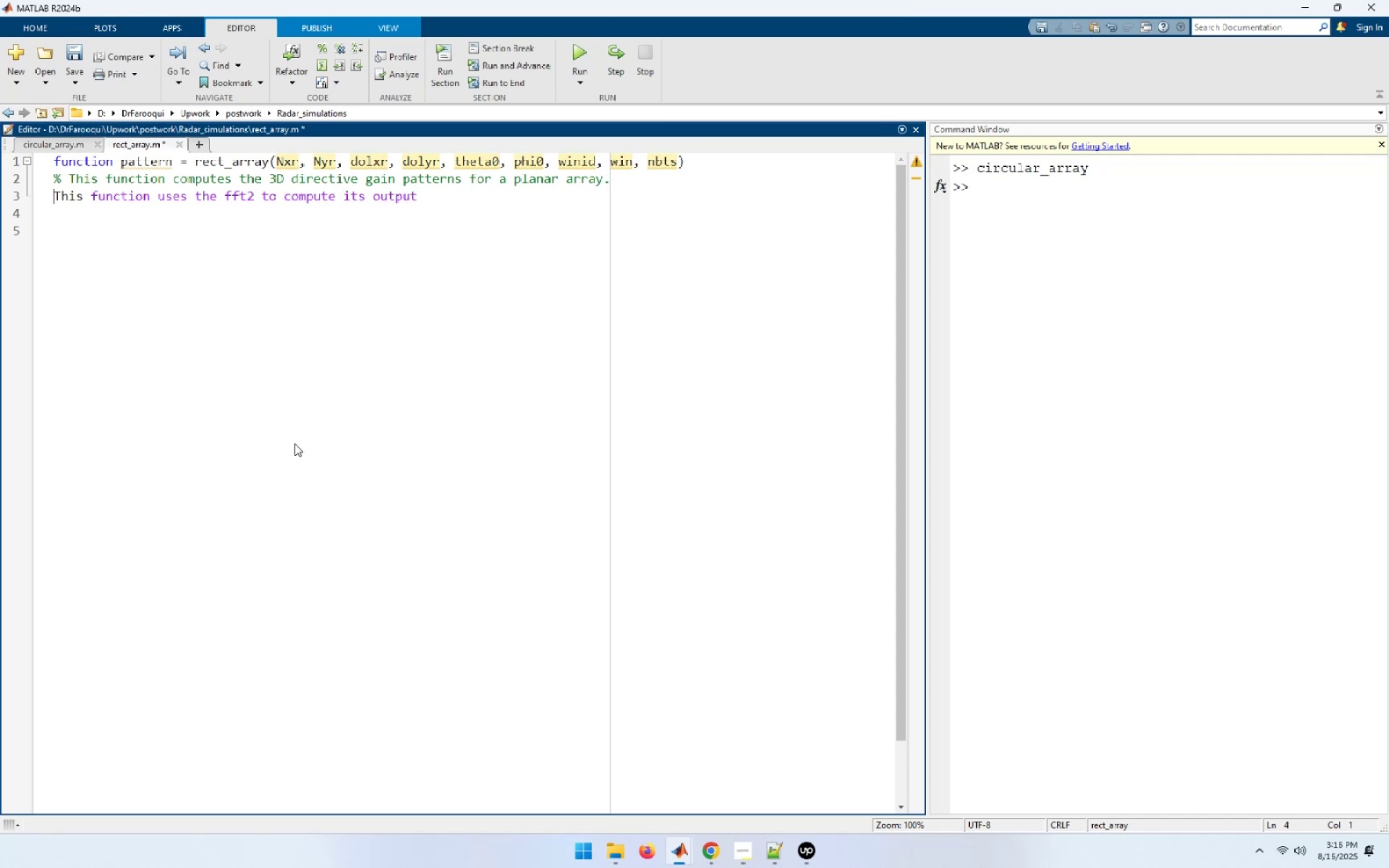 
hold_key(key=ControlLeft, duration=1.5)
 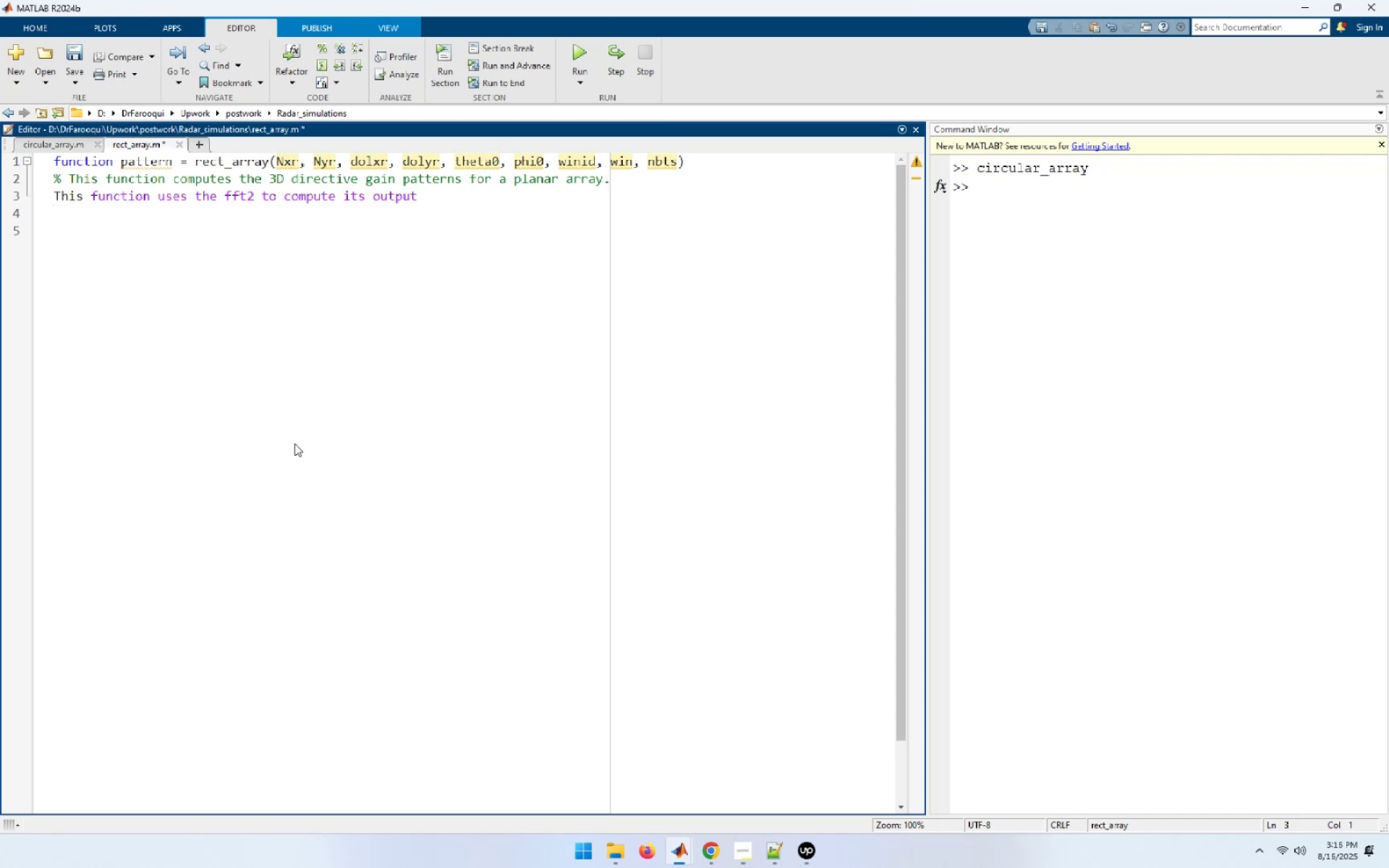 
key(Control+5)
 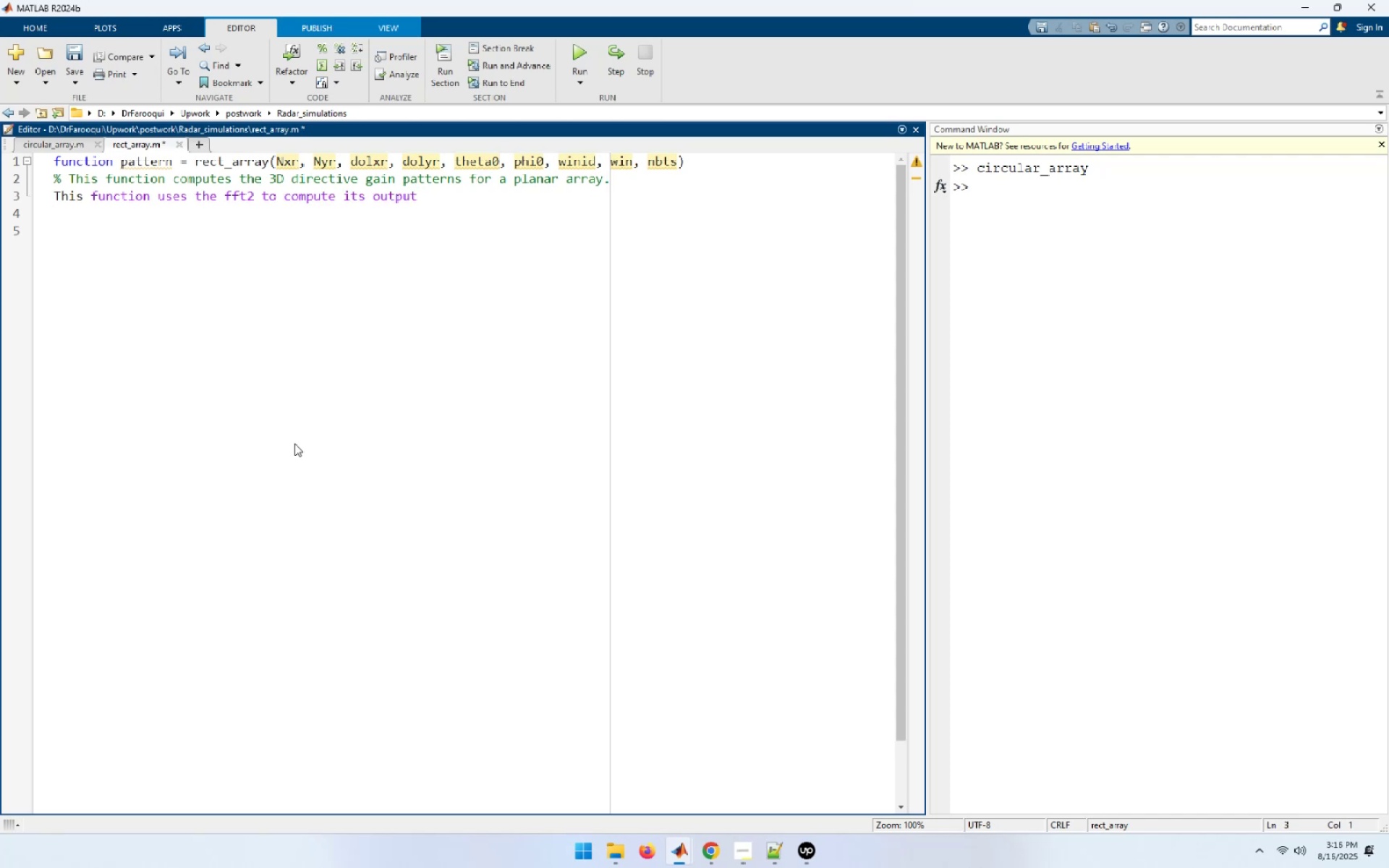 
key(Shift+5)
 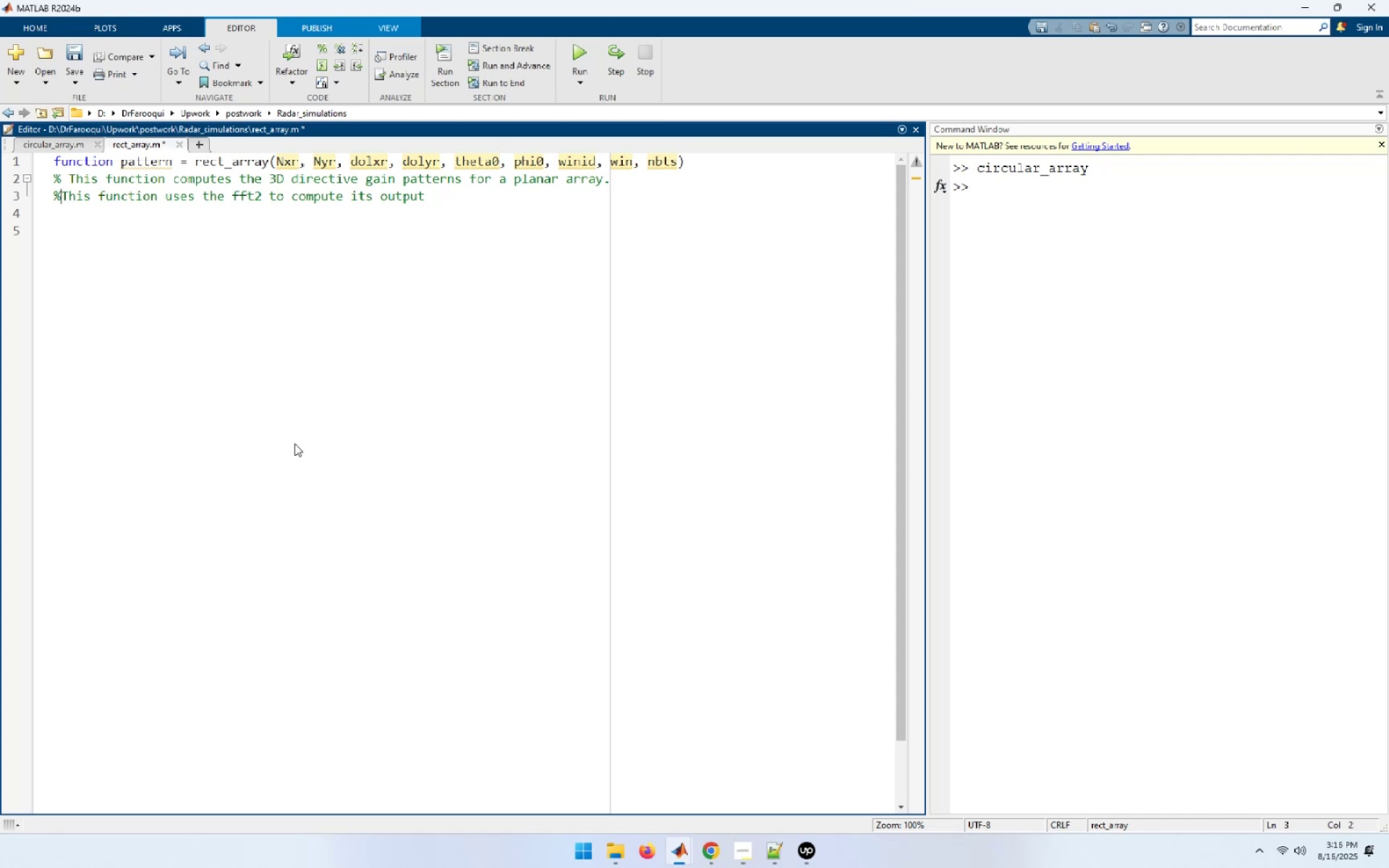 
key(Space)
 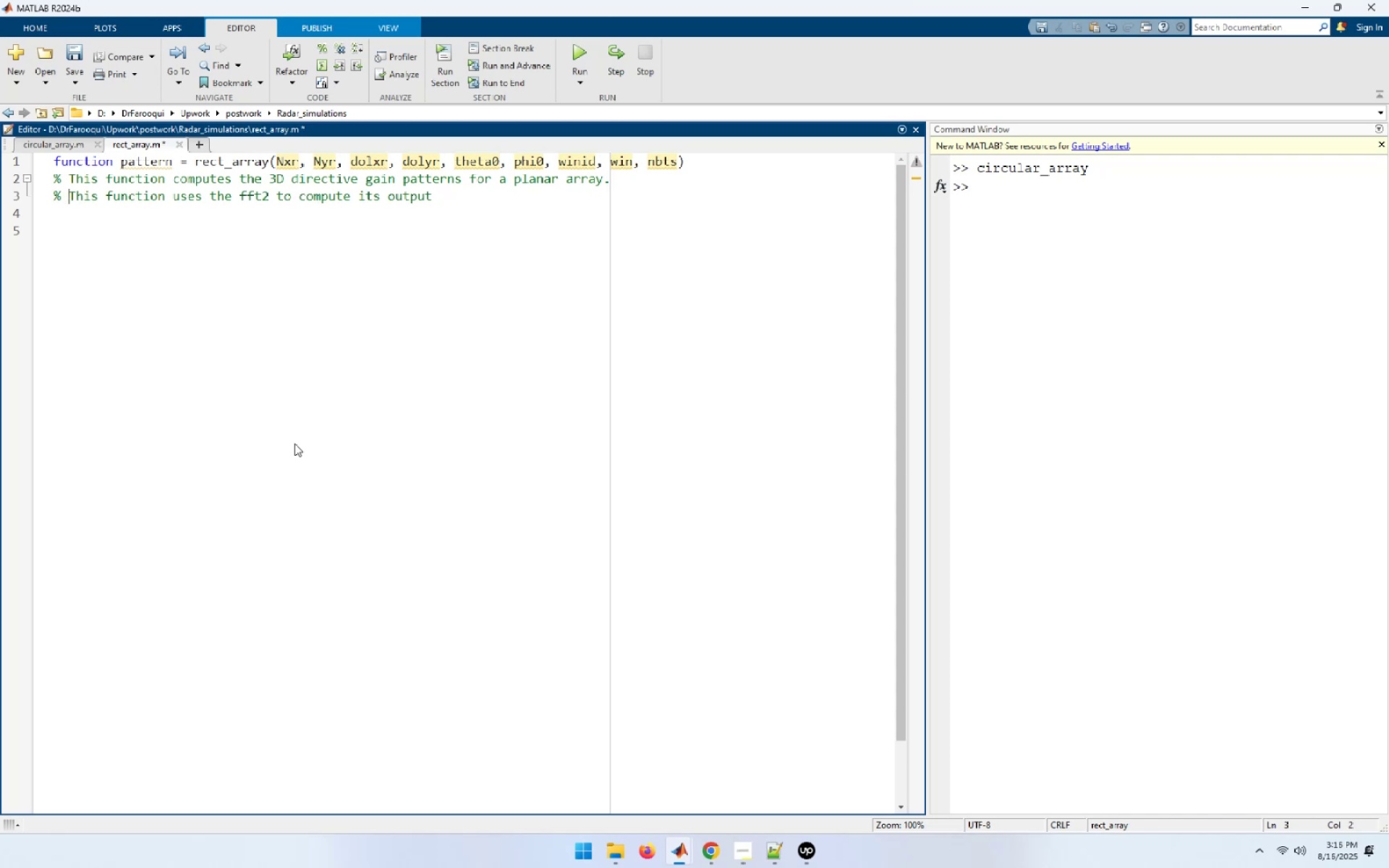 
key(End)
 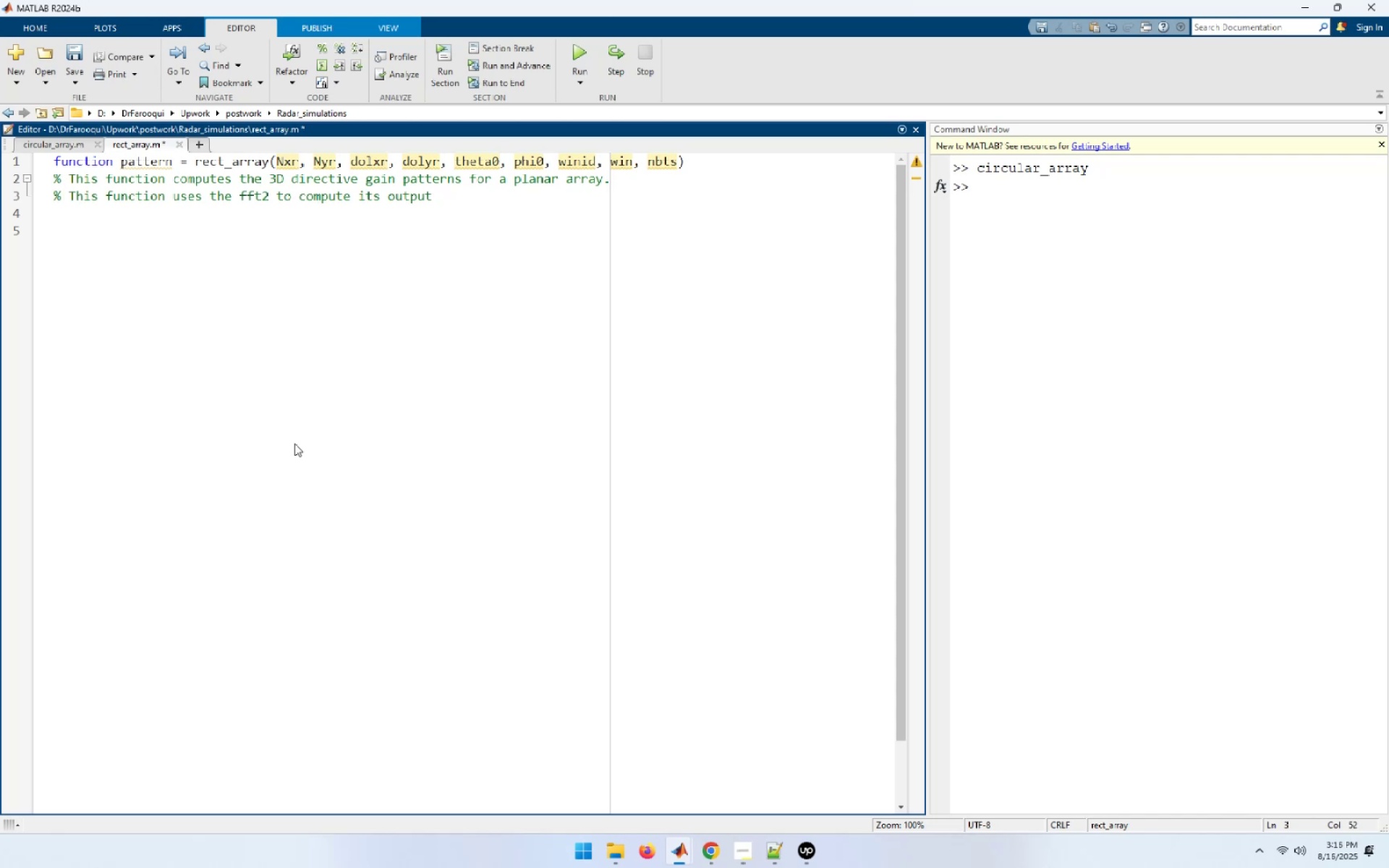 
key(Enter)
 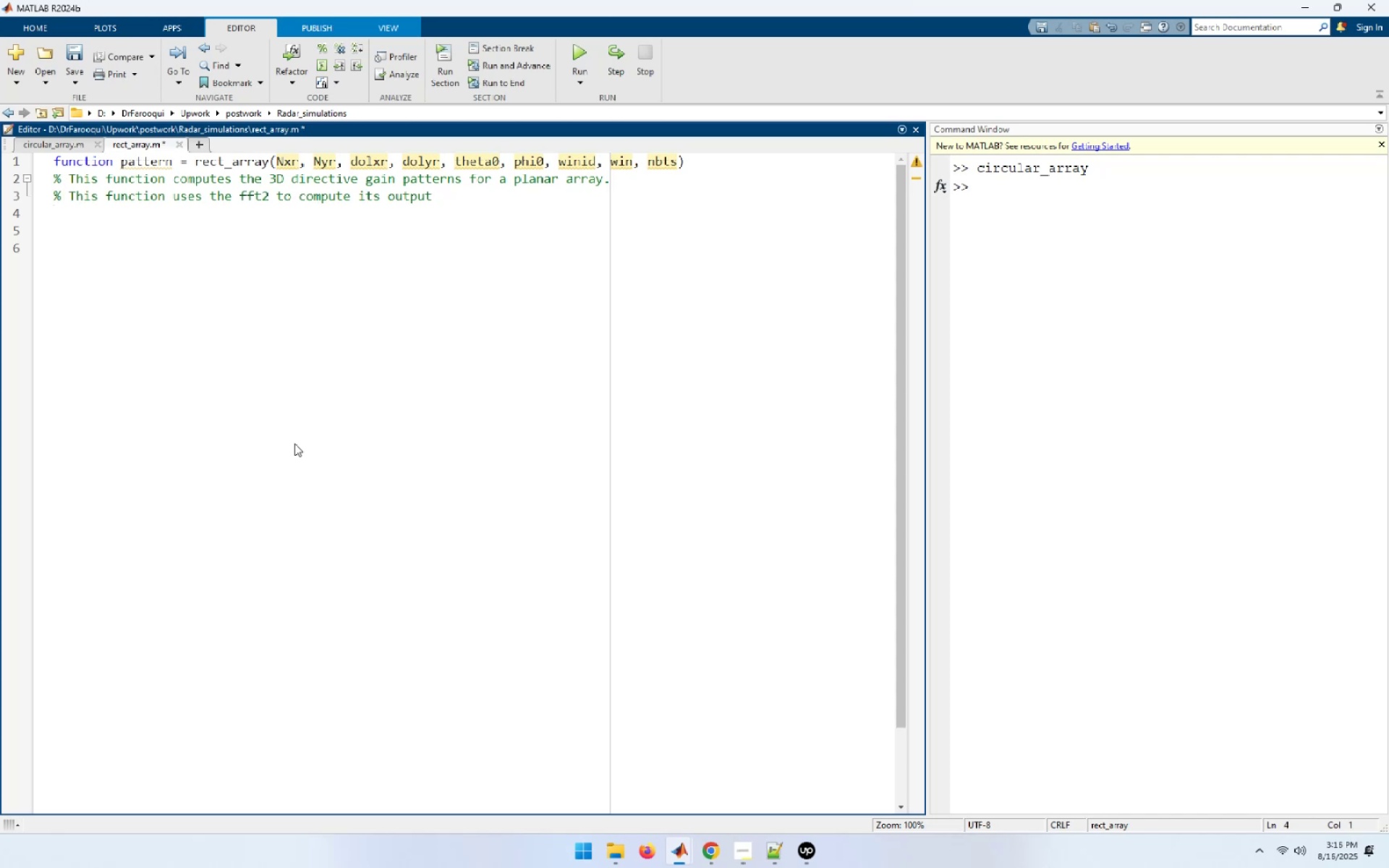 
type(% inputs:)
 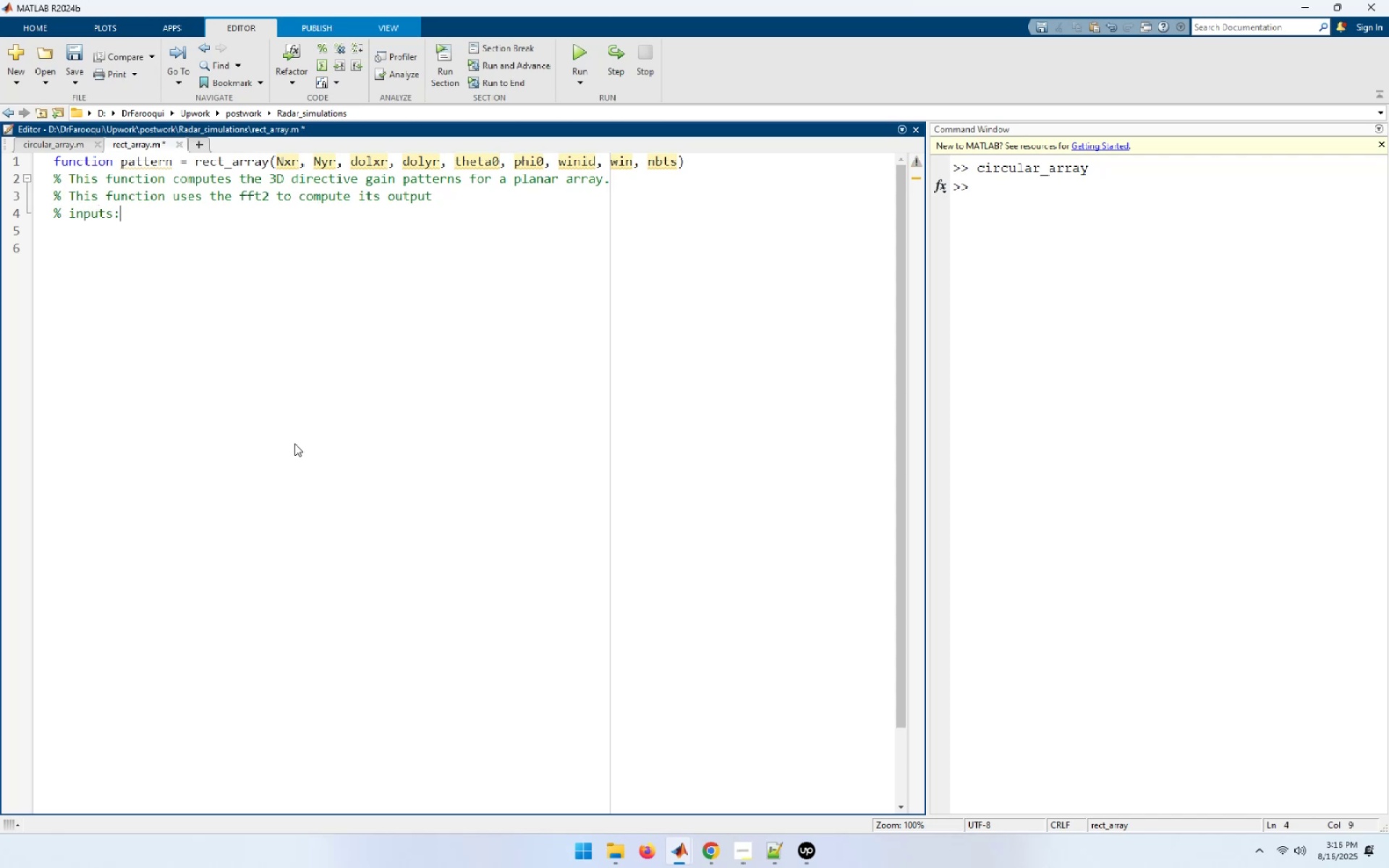 
key(Enter)
 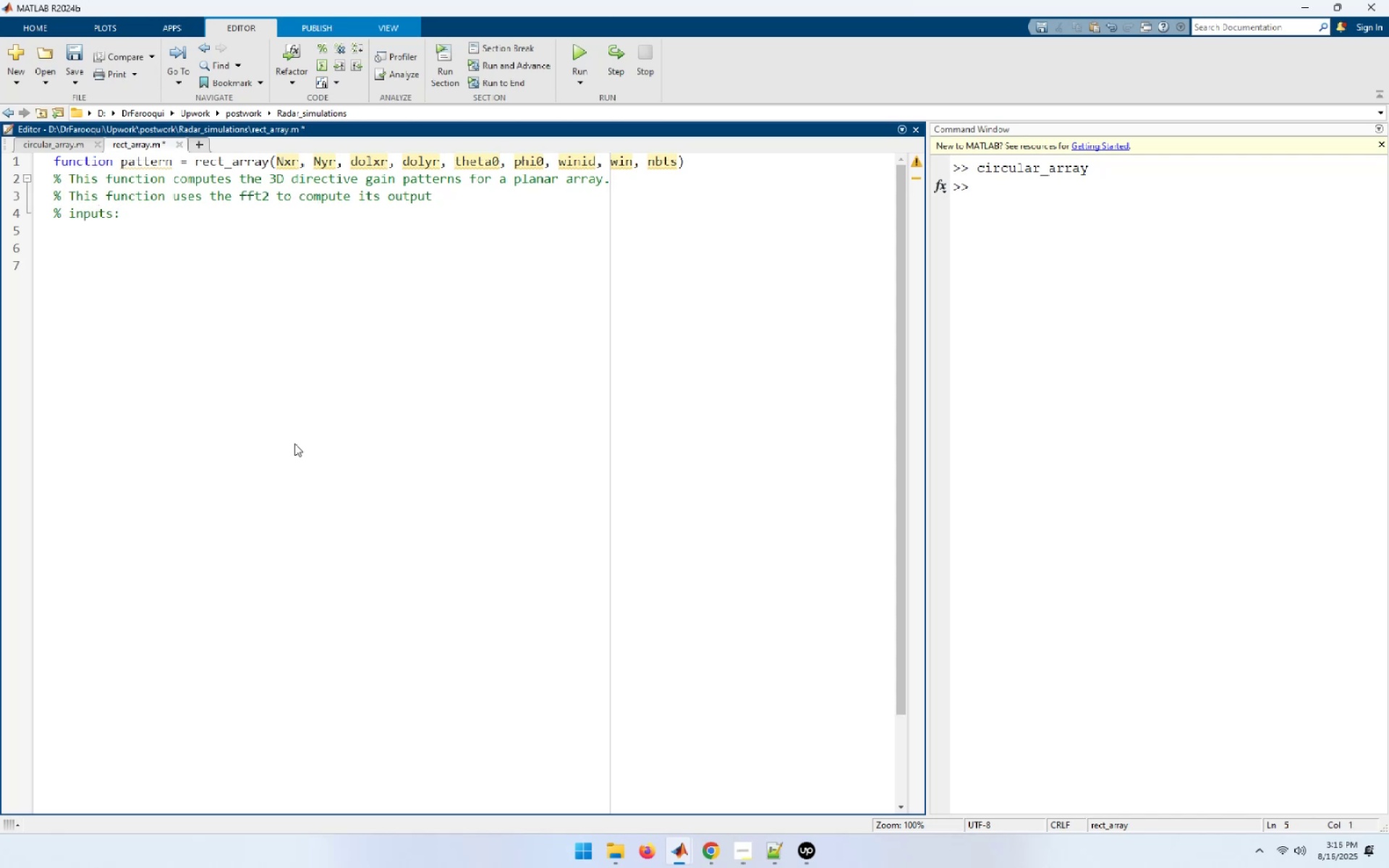 
type(Nxr )
key(Backspace)
type( : number of along x-axis)
 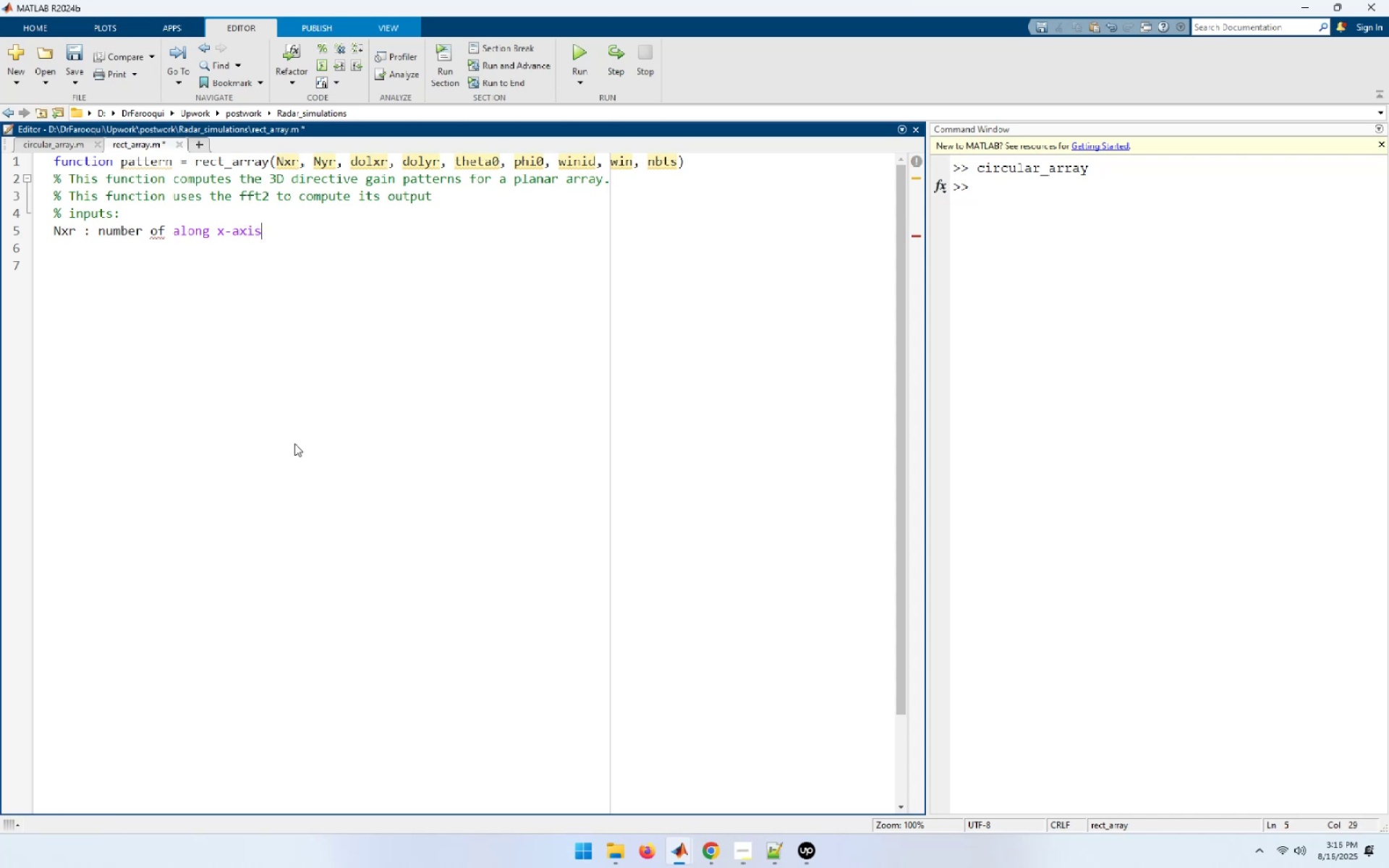 
key(Enter)
 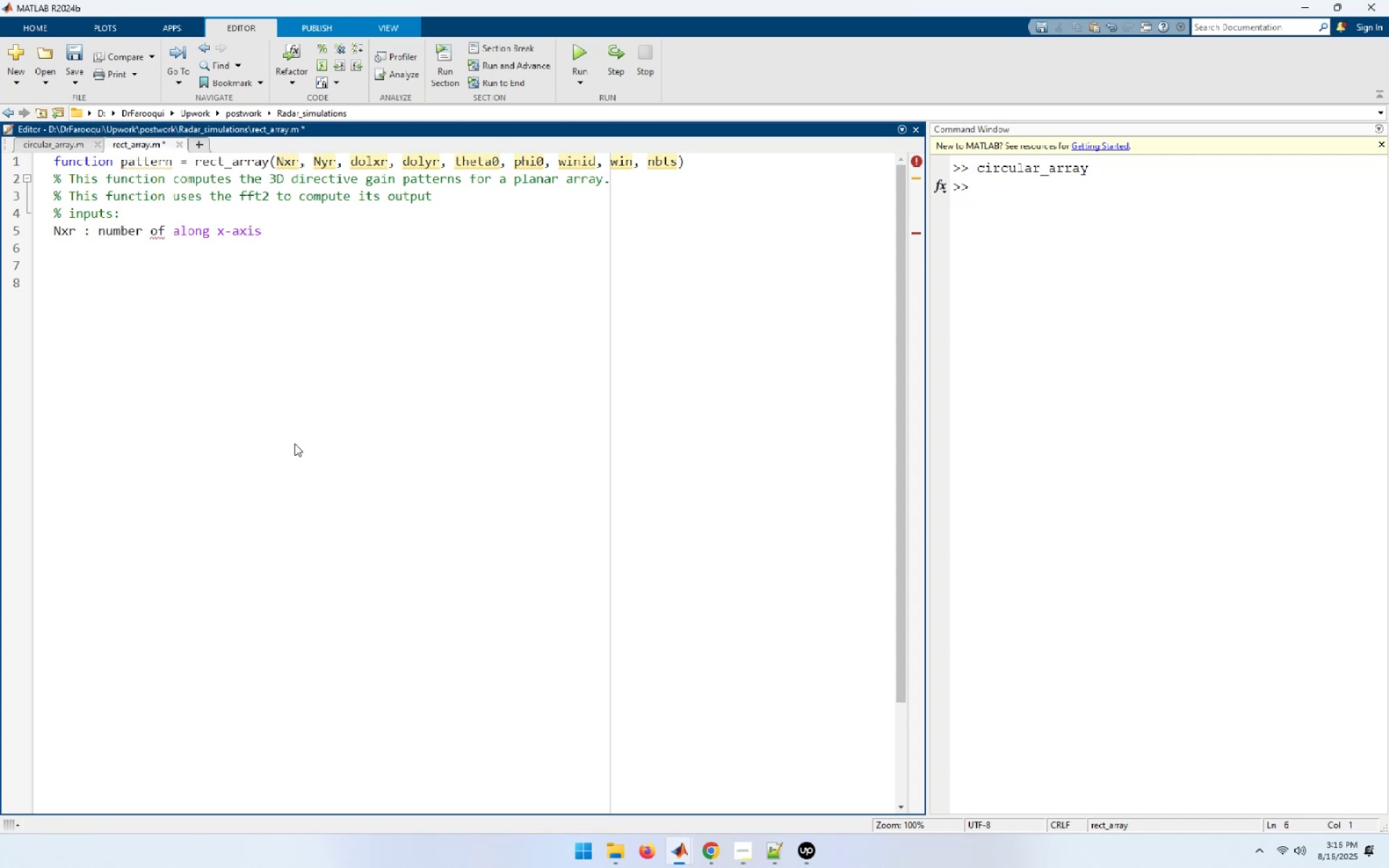 
type(Nyr = number of elemet)
key(Backspace)
type(nts along y axis)
 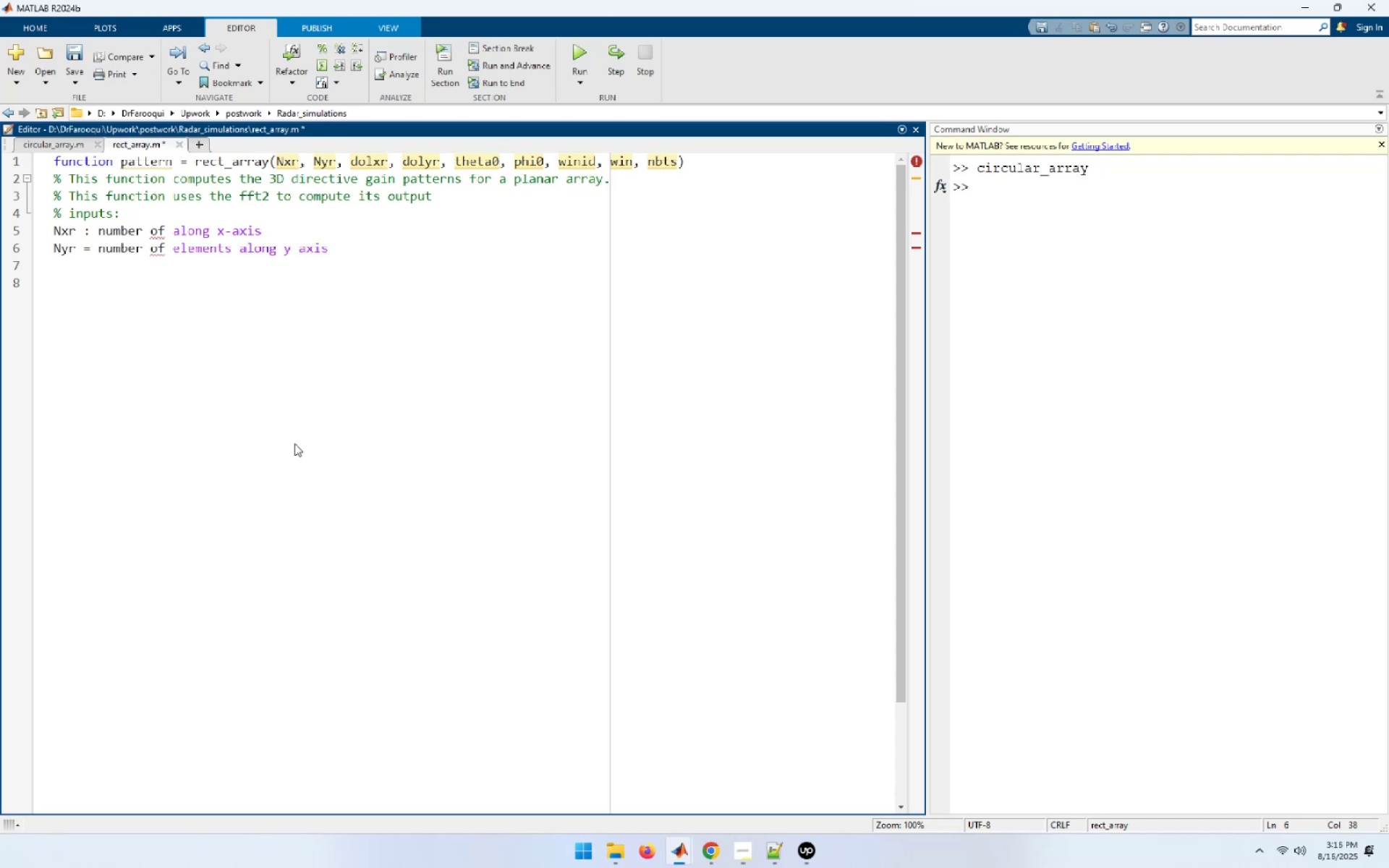 
key(ArrowUp)
 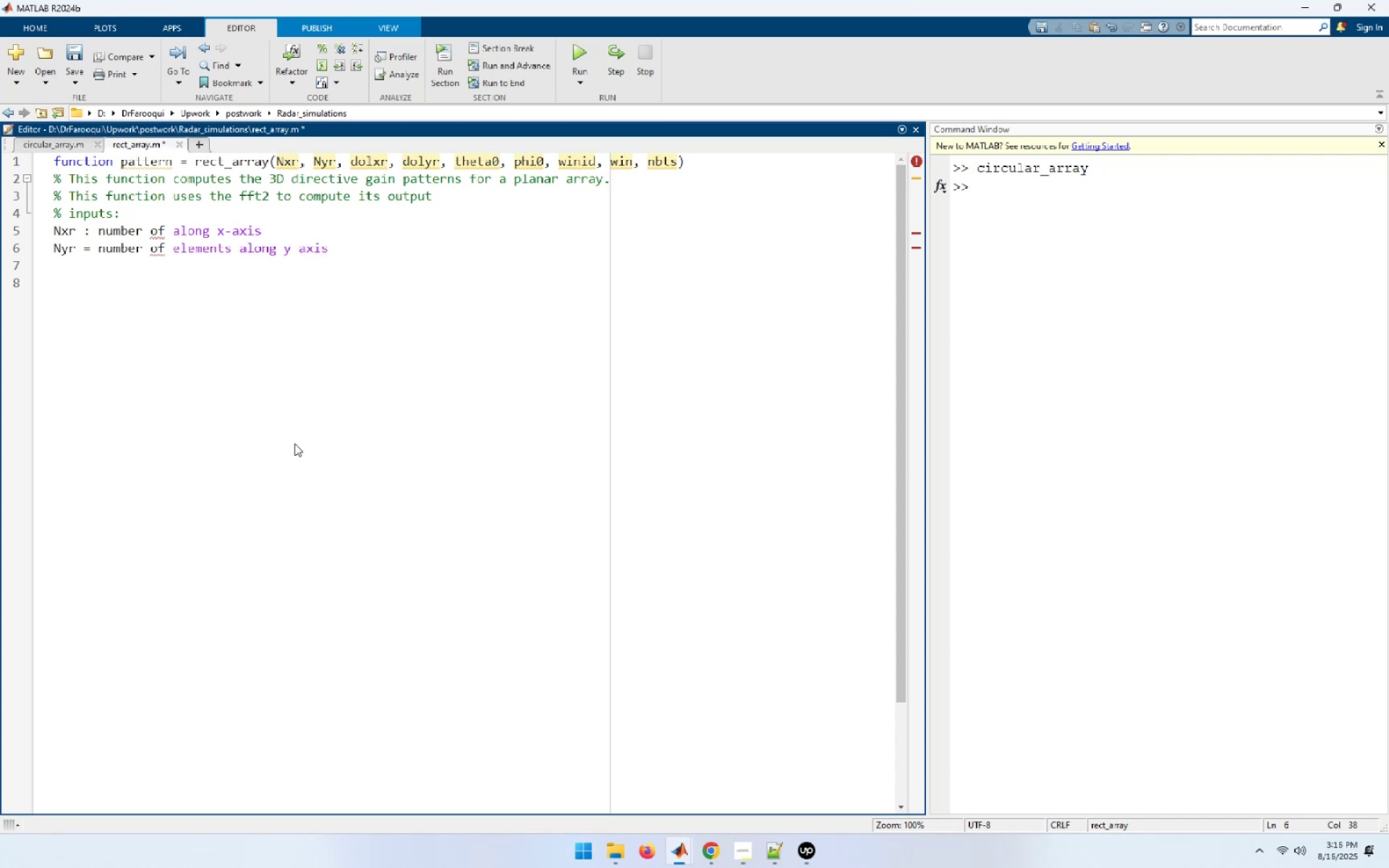 
hold_key(key=ArrowLeft, duration=1.01)
 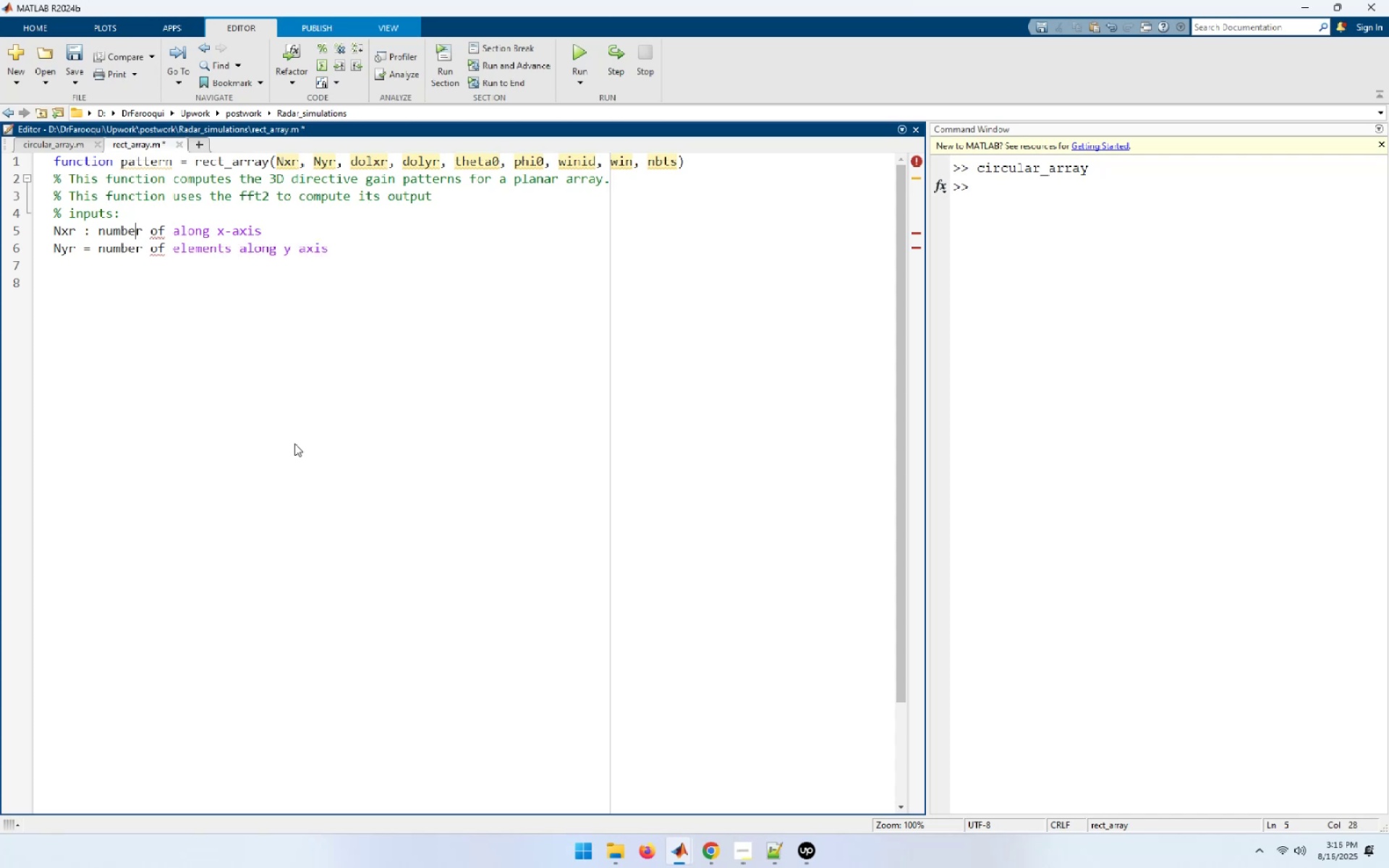 
key(ArrowRight)
 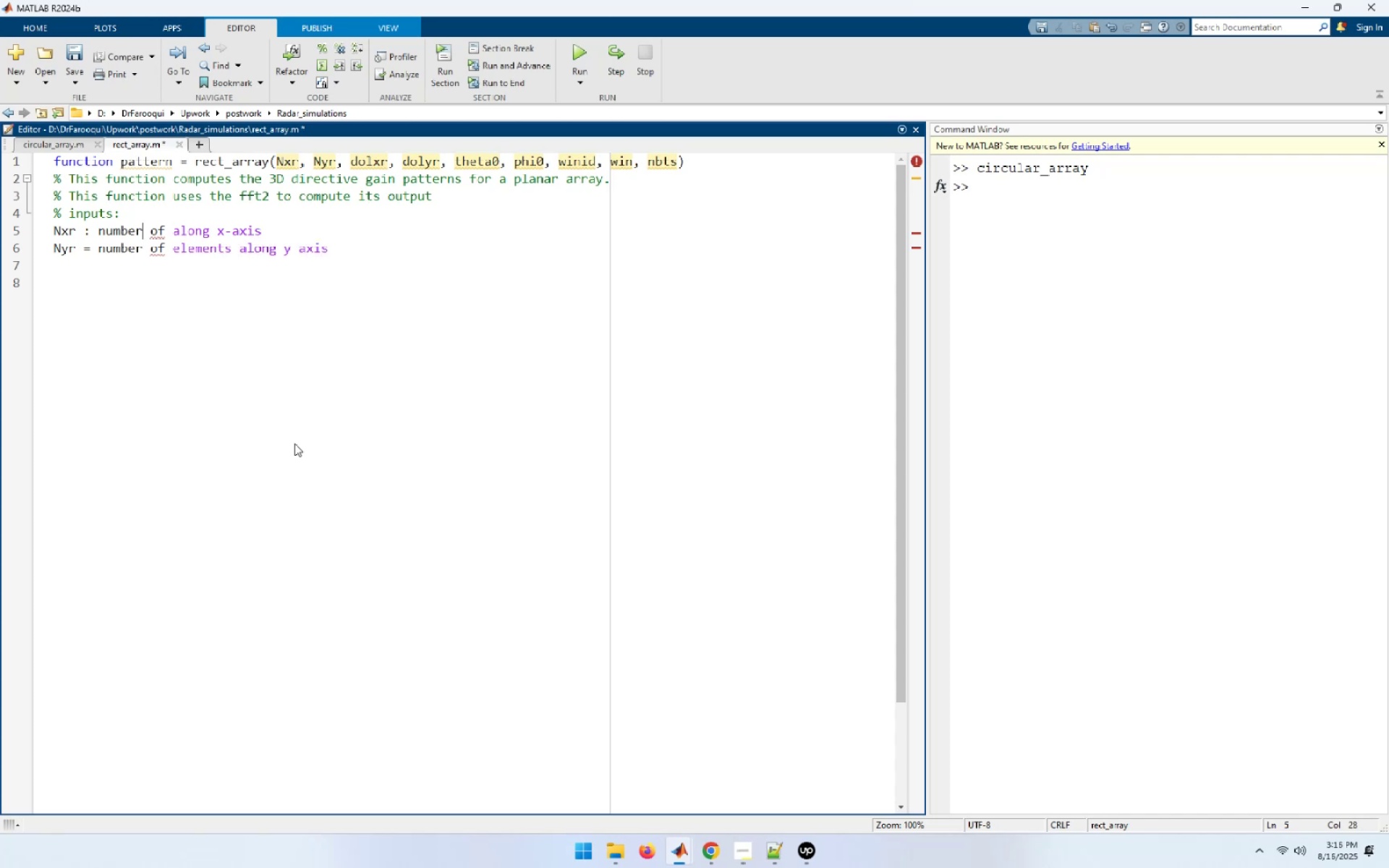 
key(ArrowRight)
 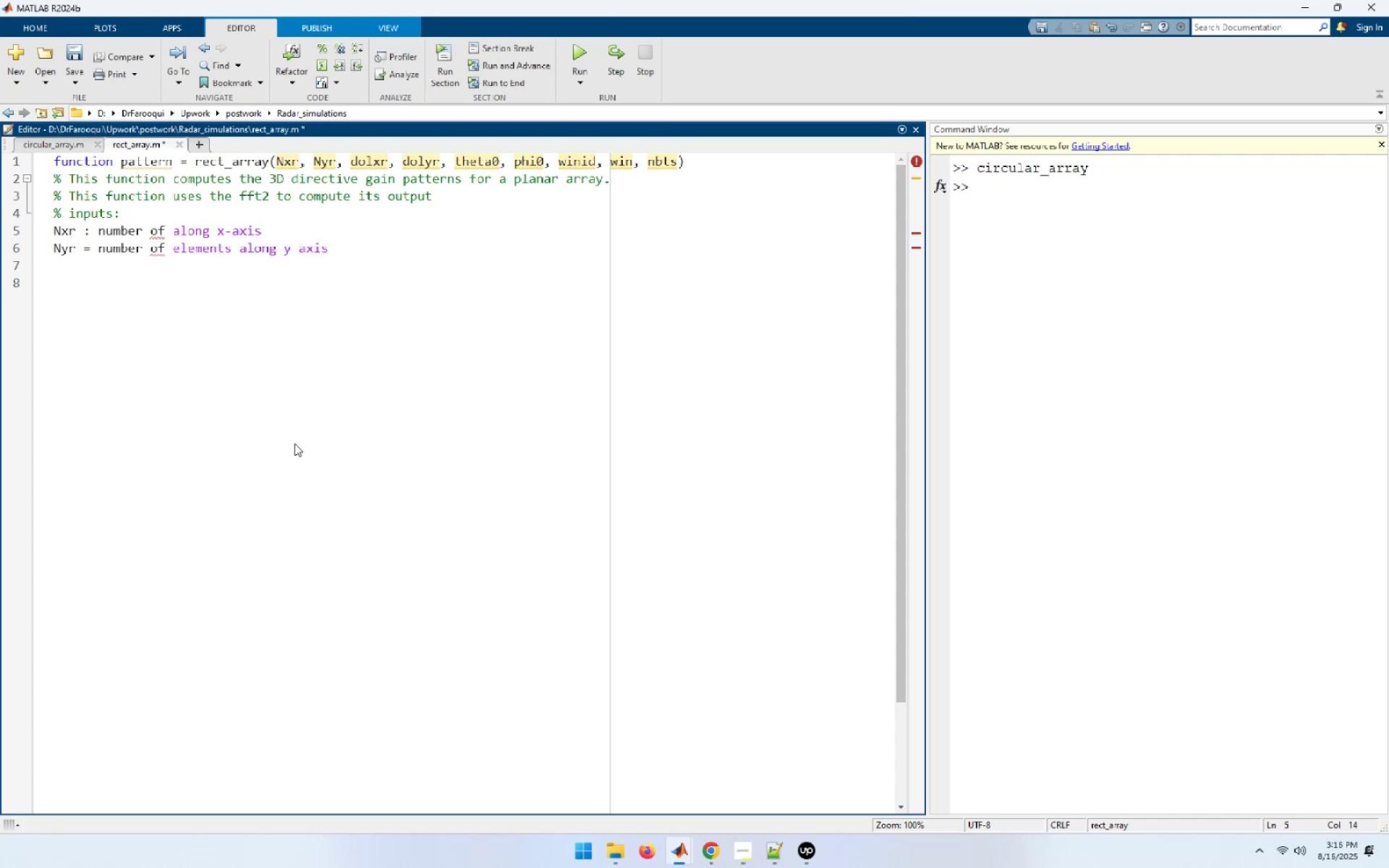 
type(elemet)
key(Backspace)
type(nts [Delete][Delete])
 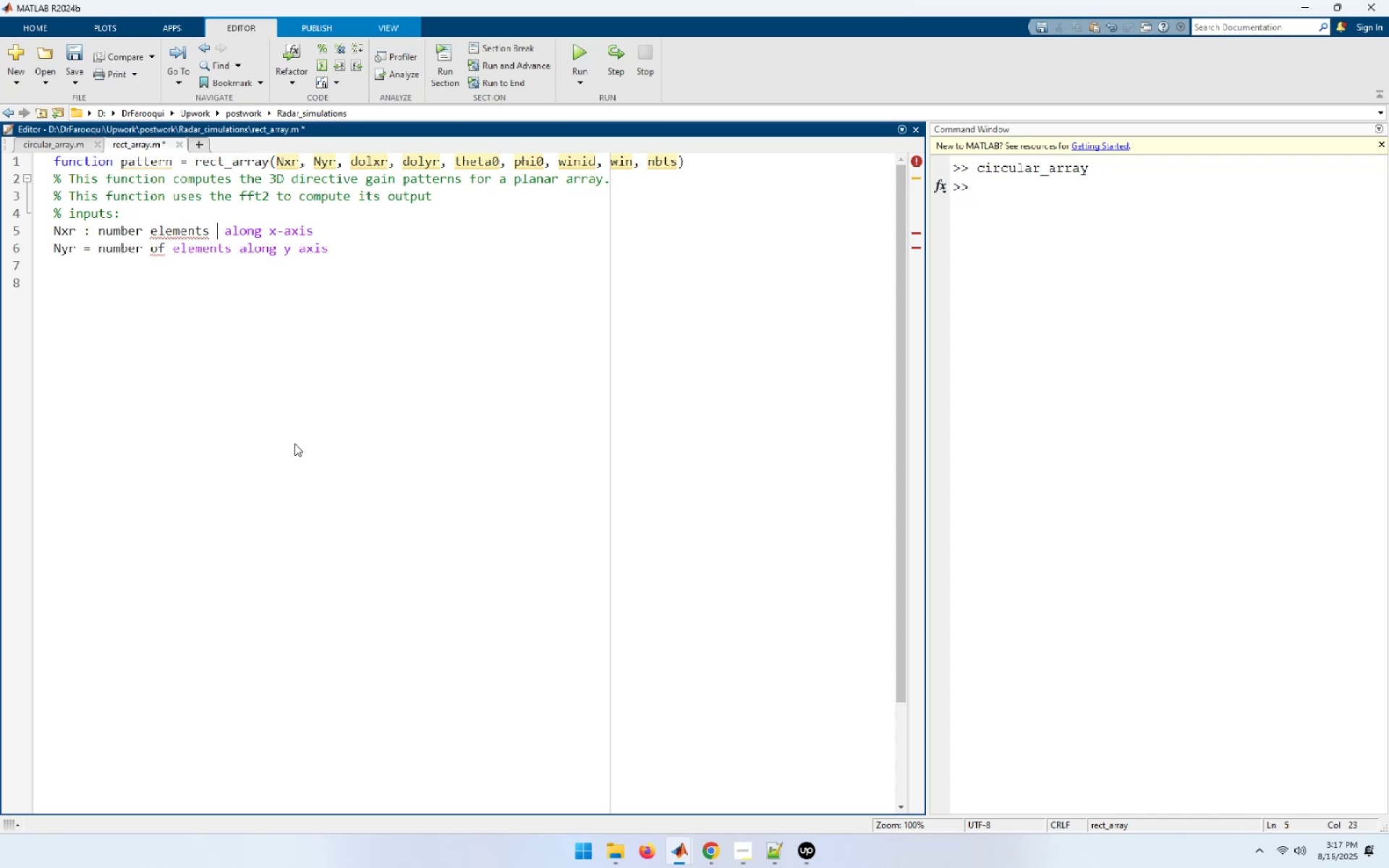 
key(ArrowDown)
 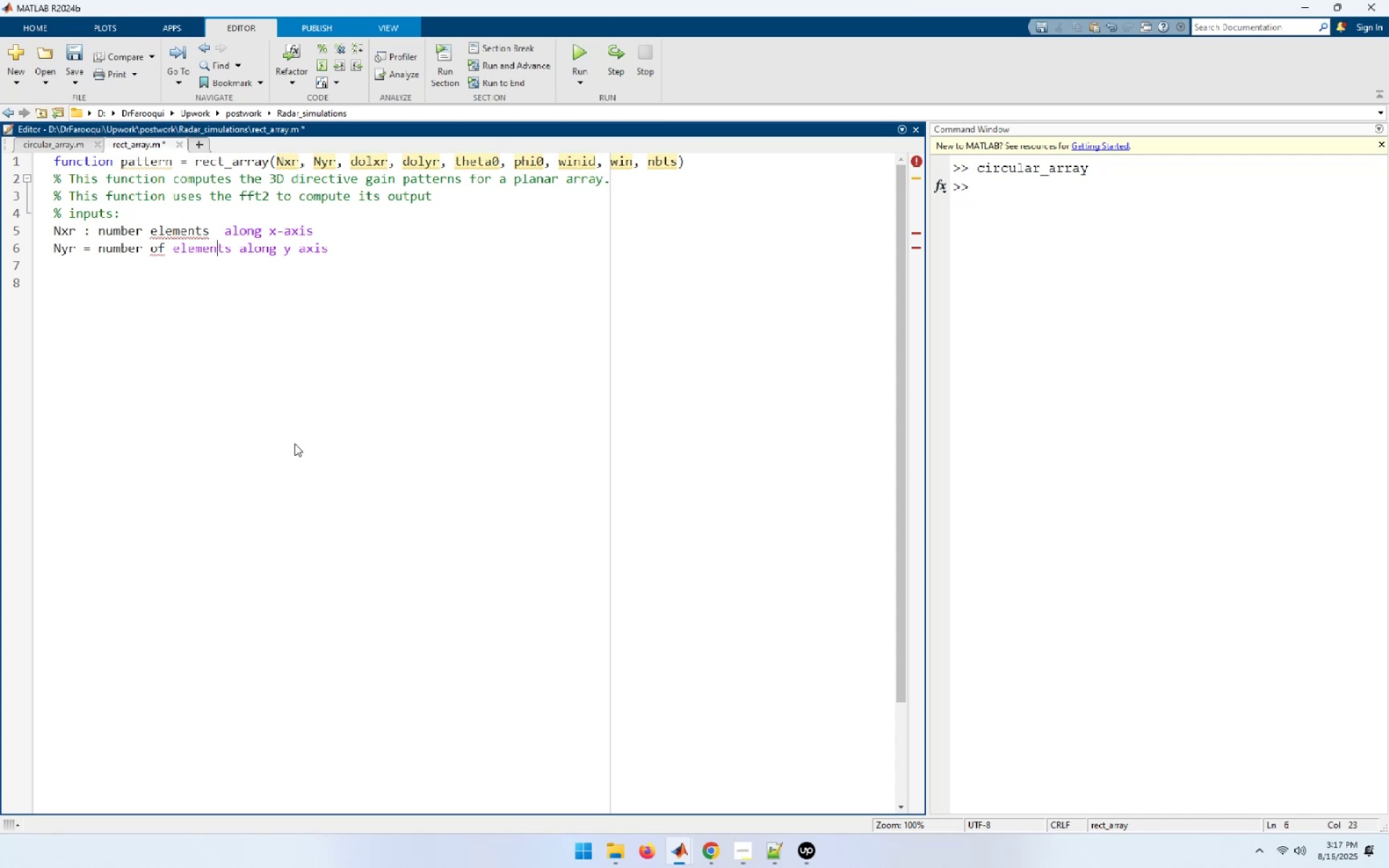 
key(End)
 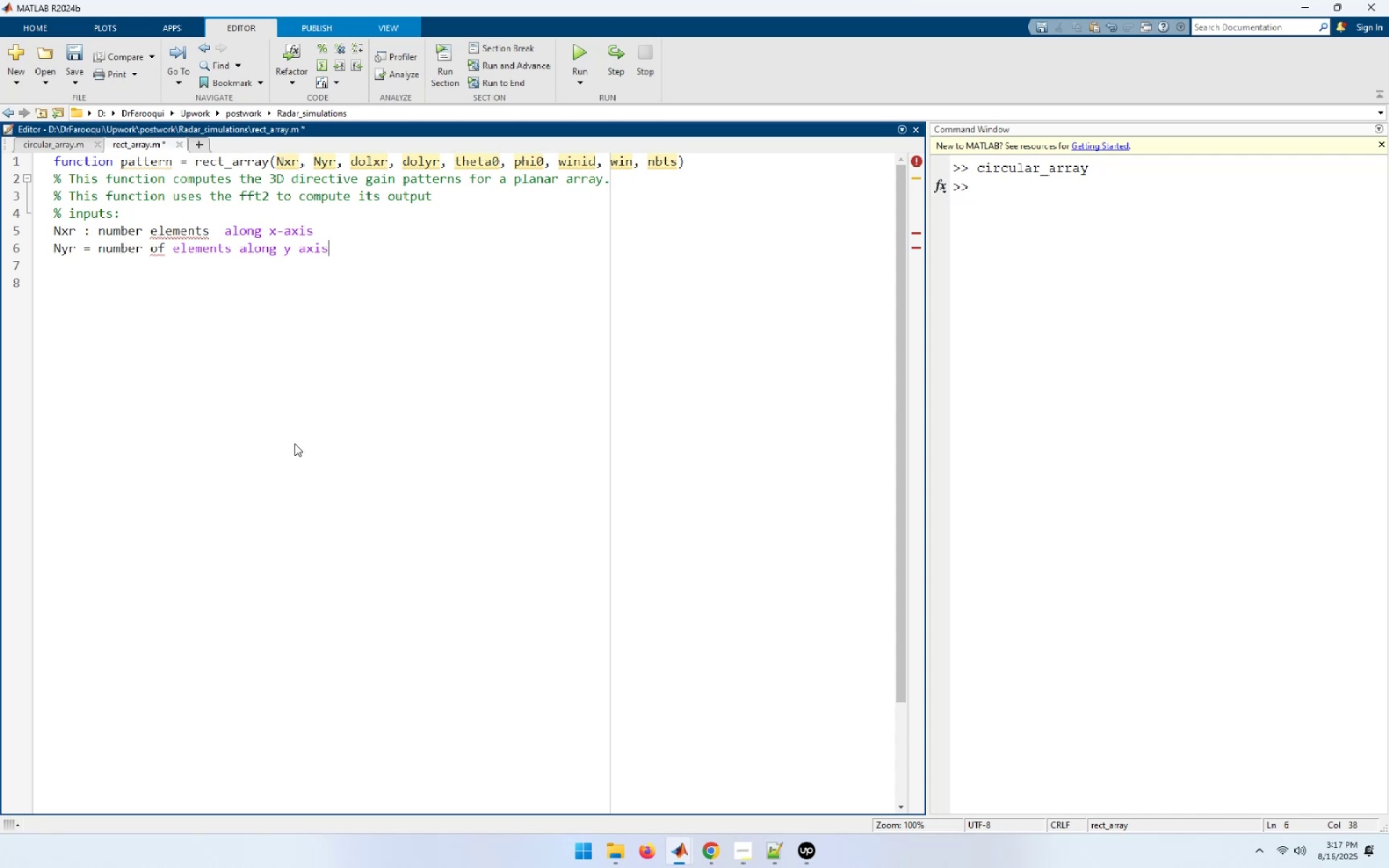 
key(Enter)
 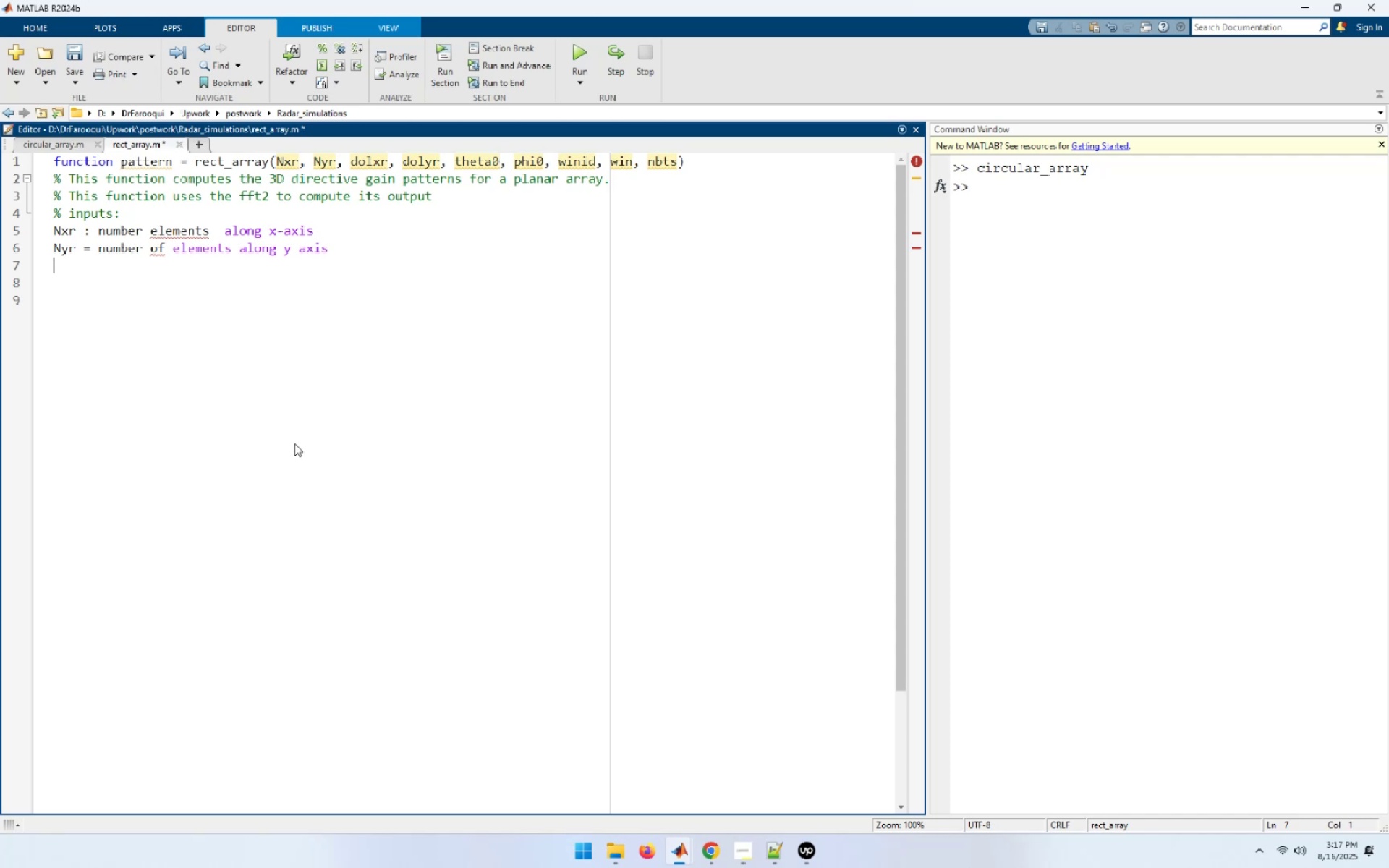 
wait(6.78)
 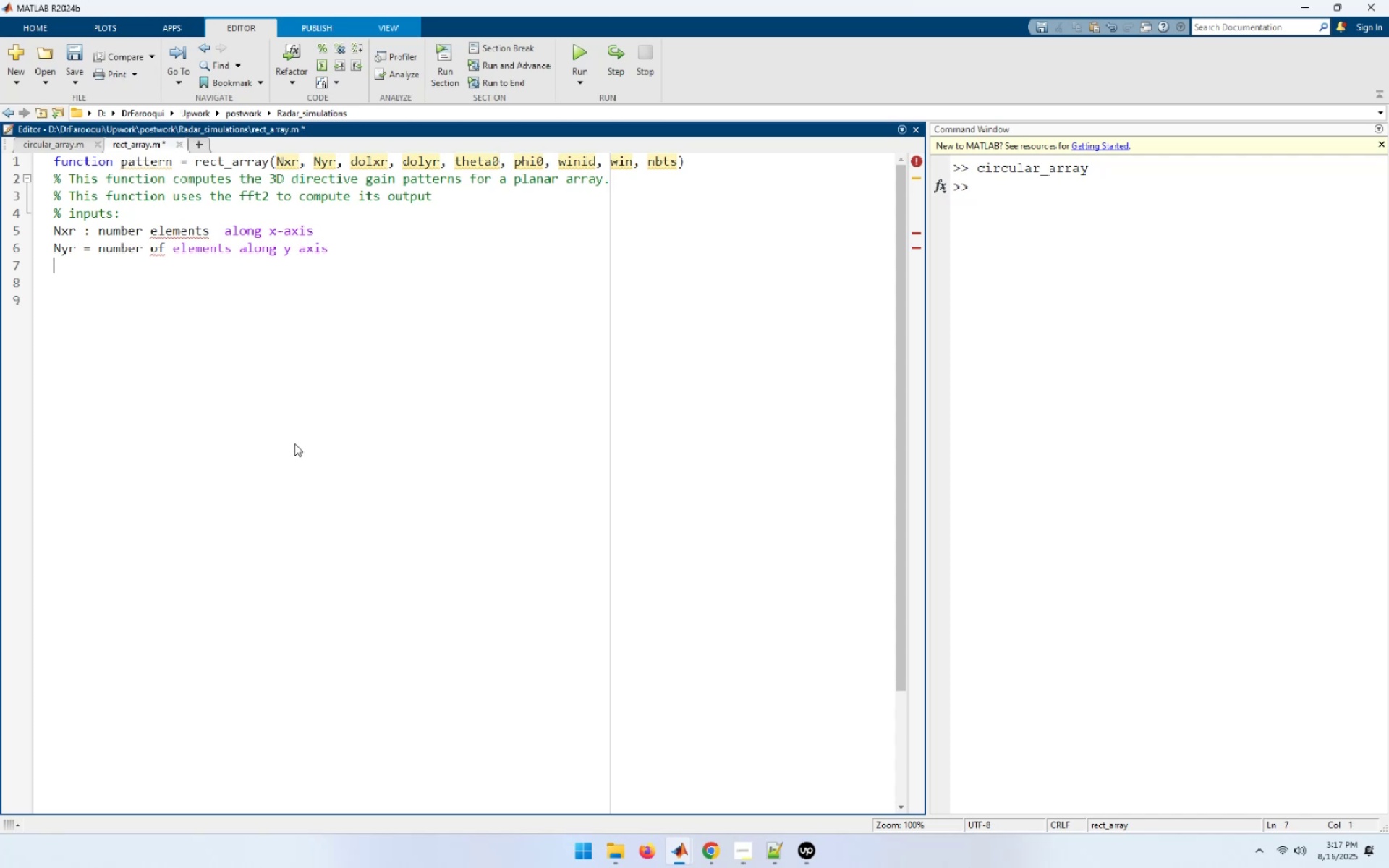 
type(dolxr : ele)
key(Tab)
type( spacing in x-direction)
 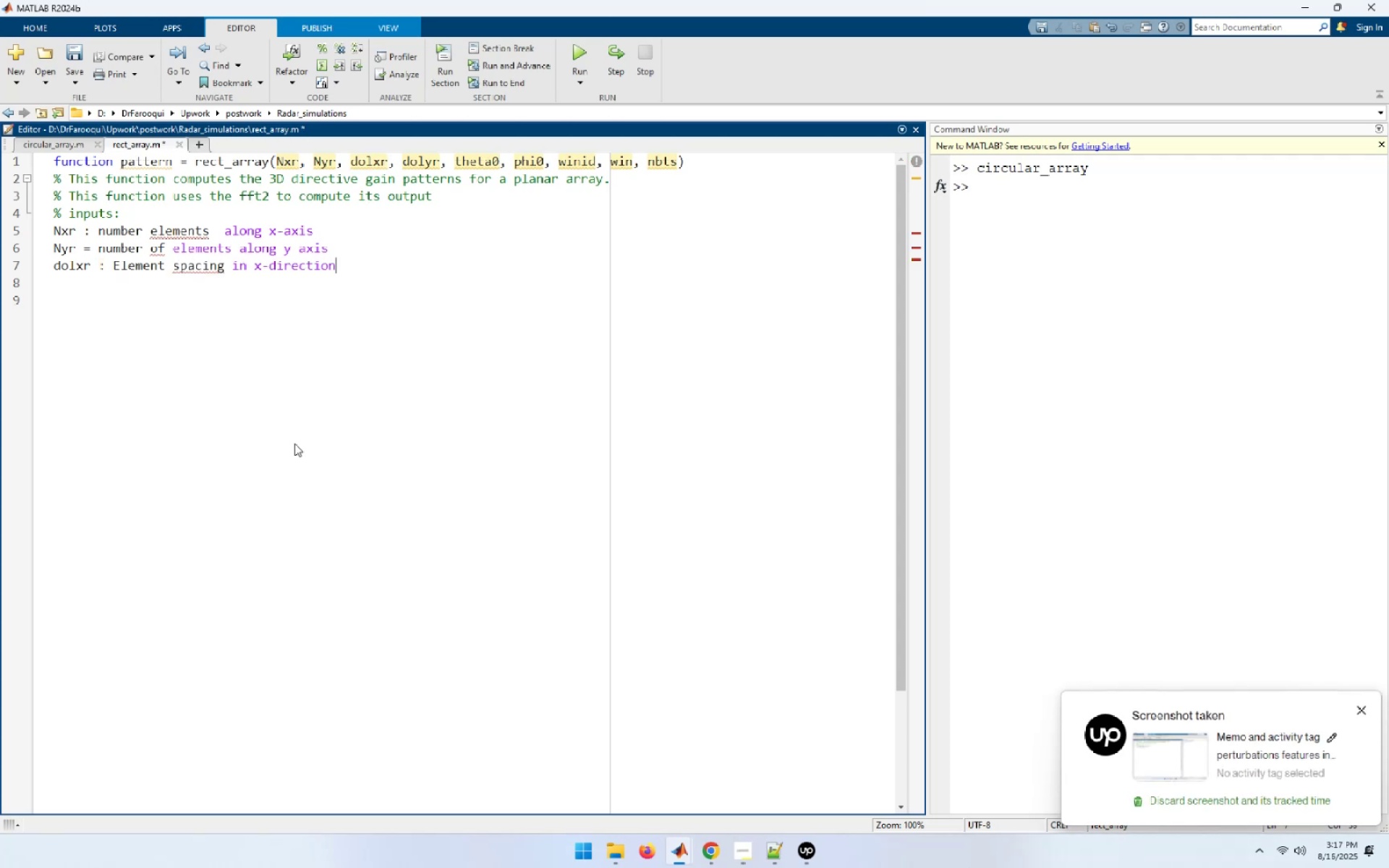 
key(Enter)
 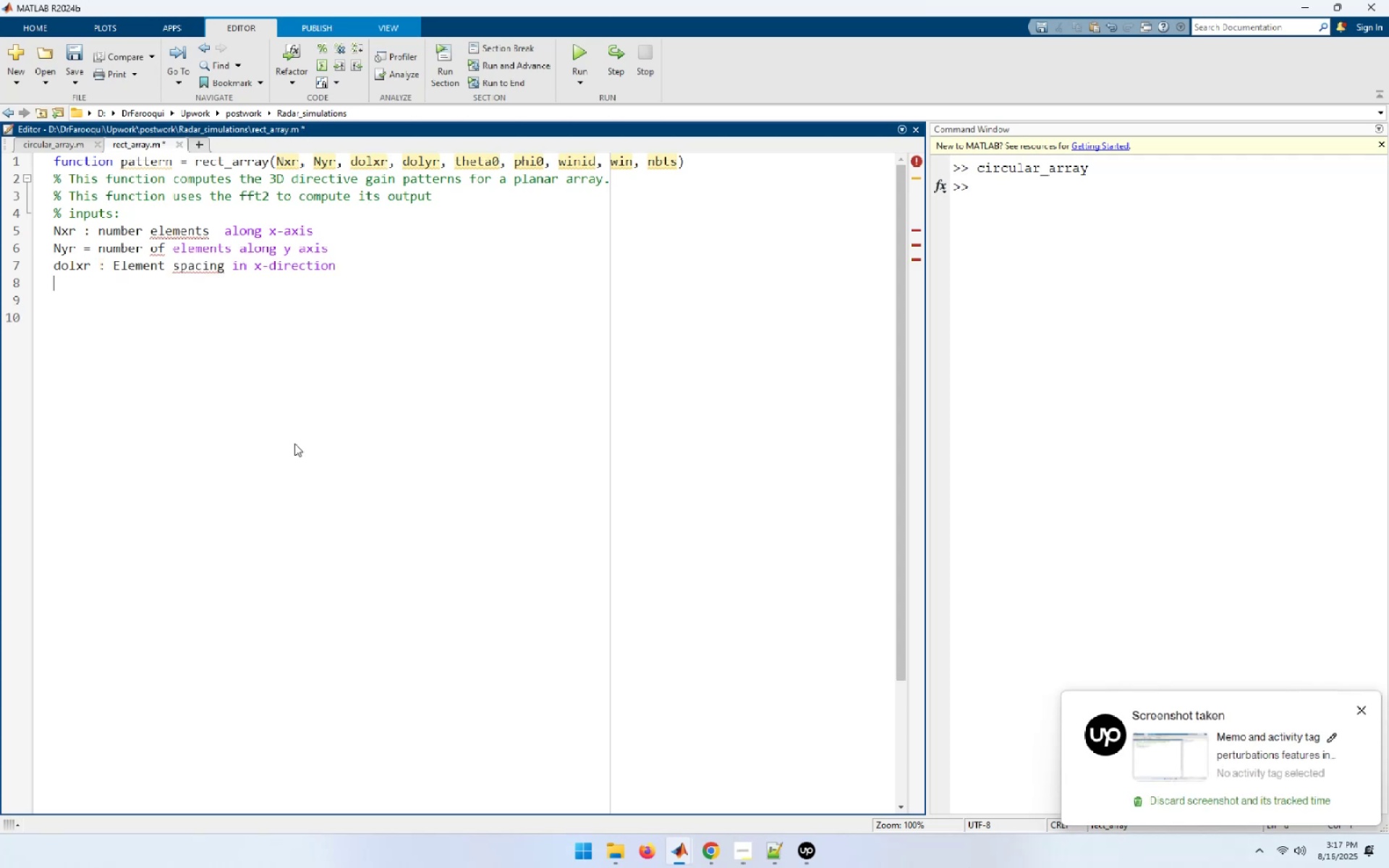 
type(dol)
 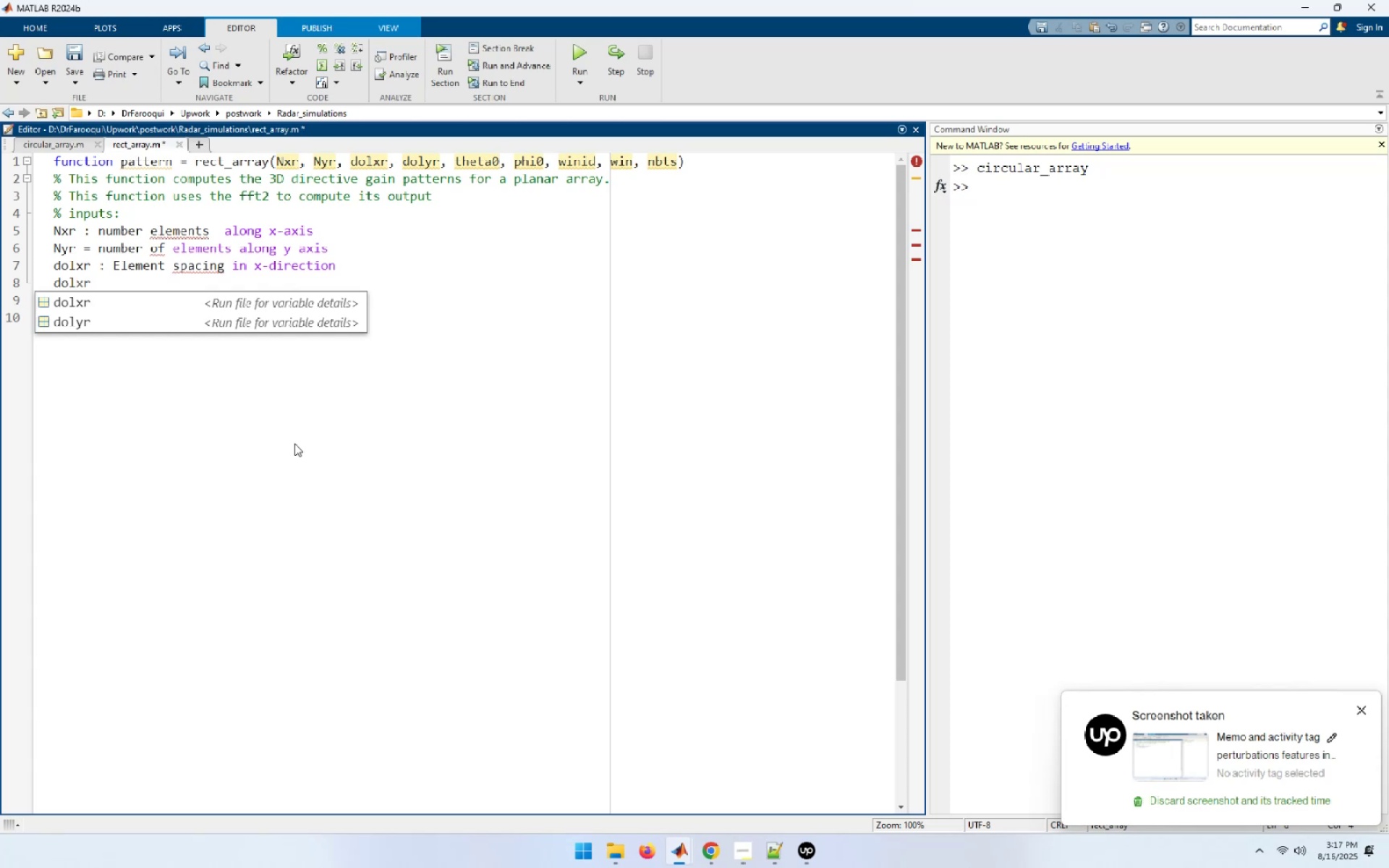 
type(yr :)
 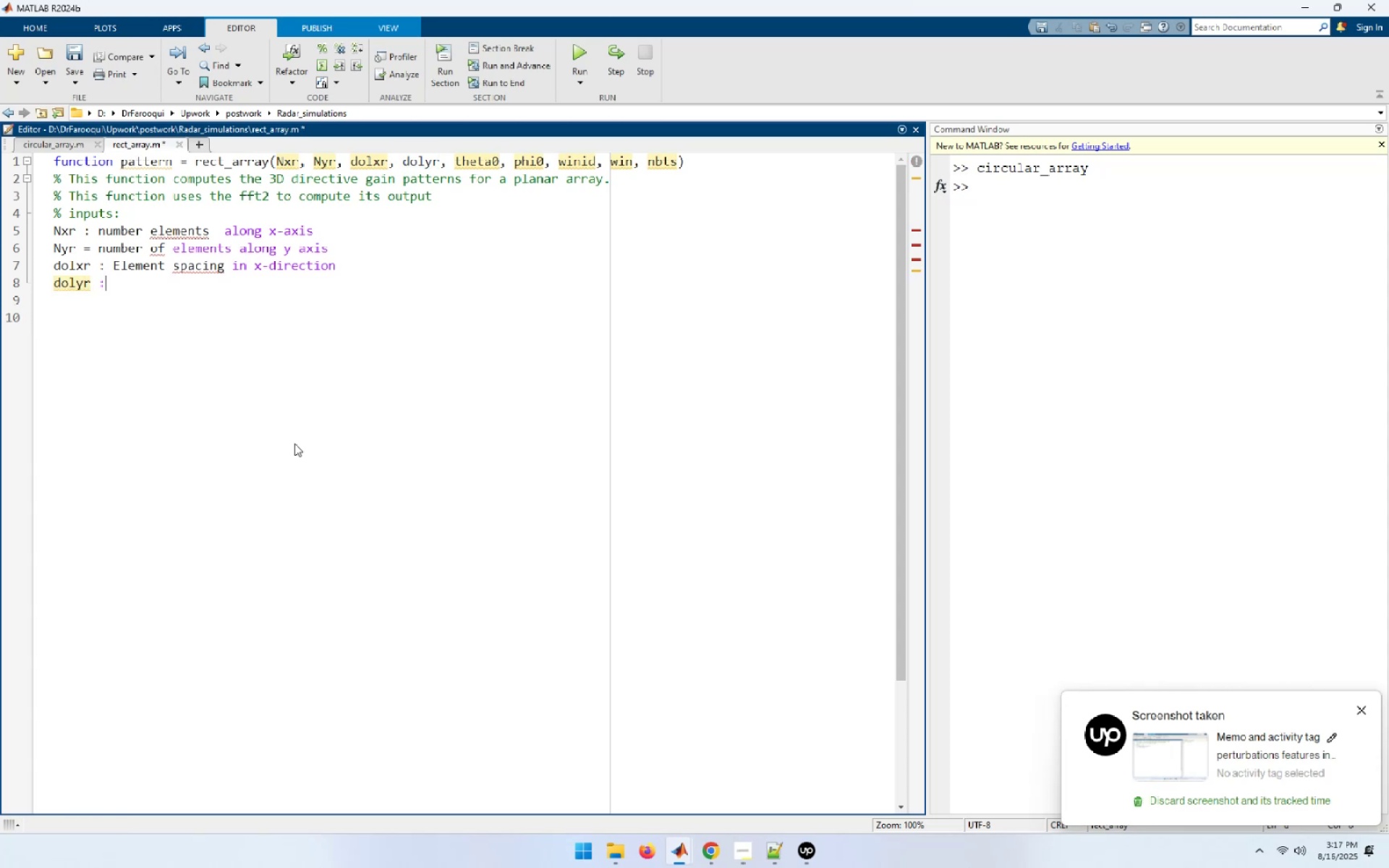 
type( element spacing in y direction both are in lambda units)
 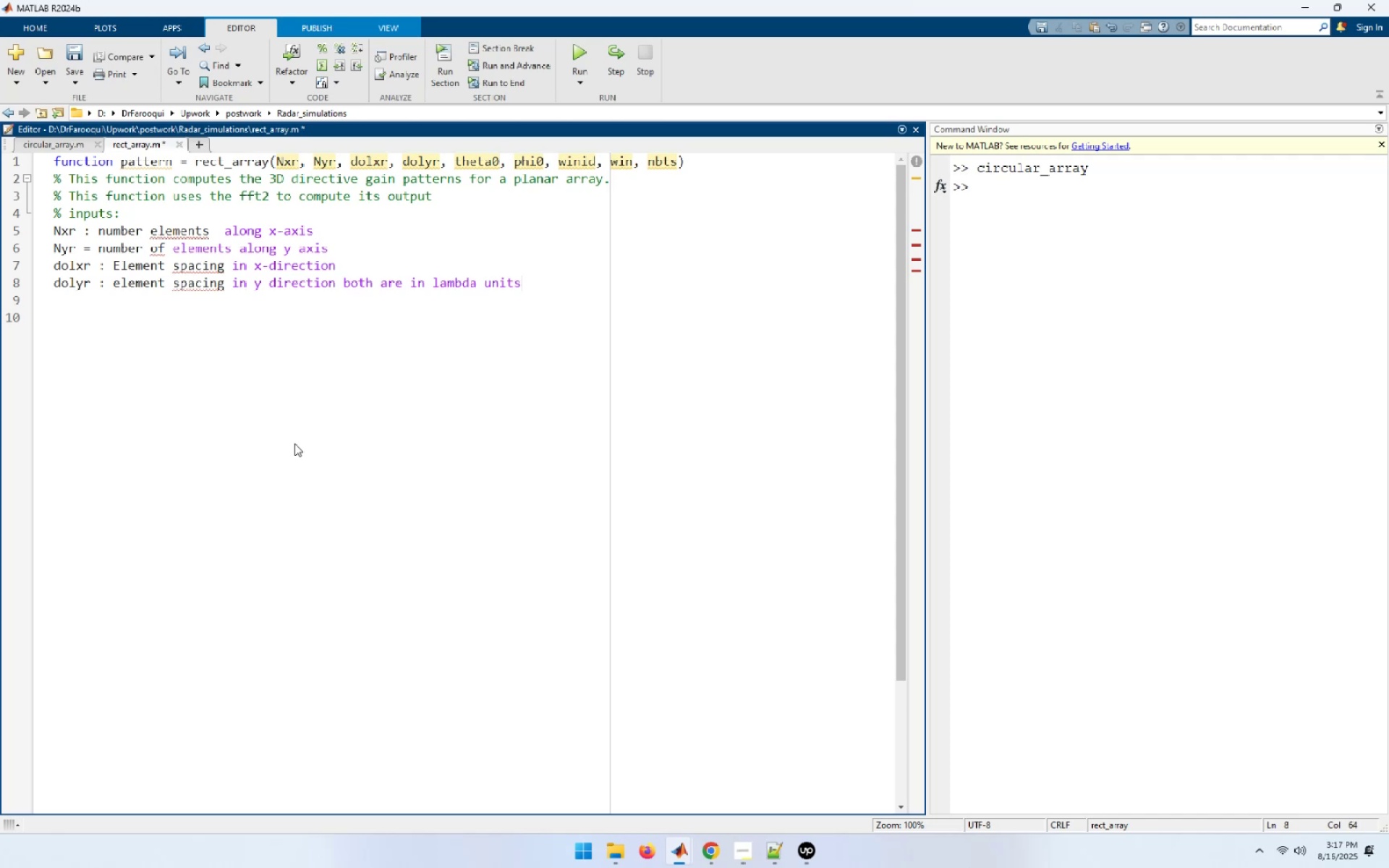 
key(Enter)
 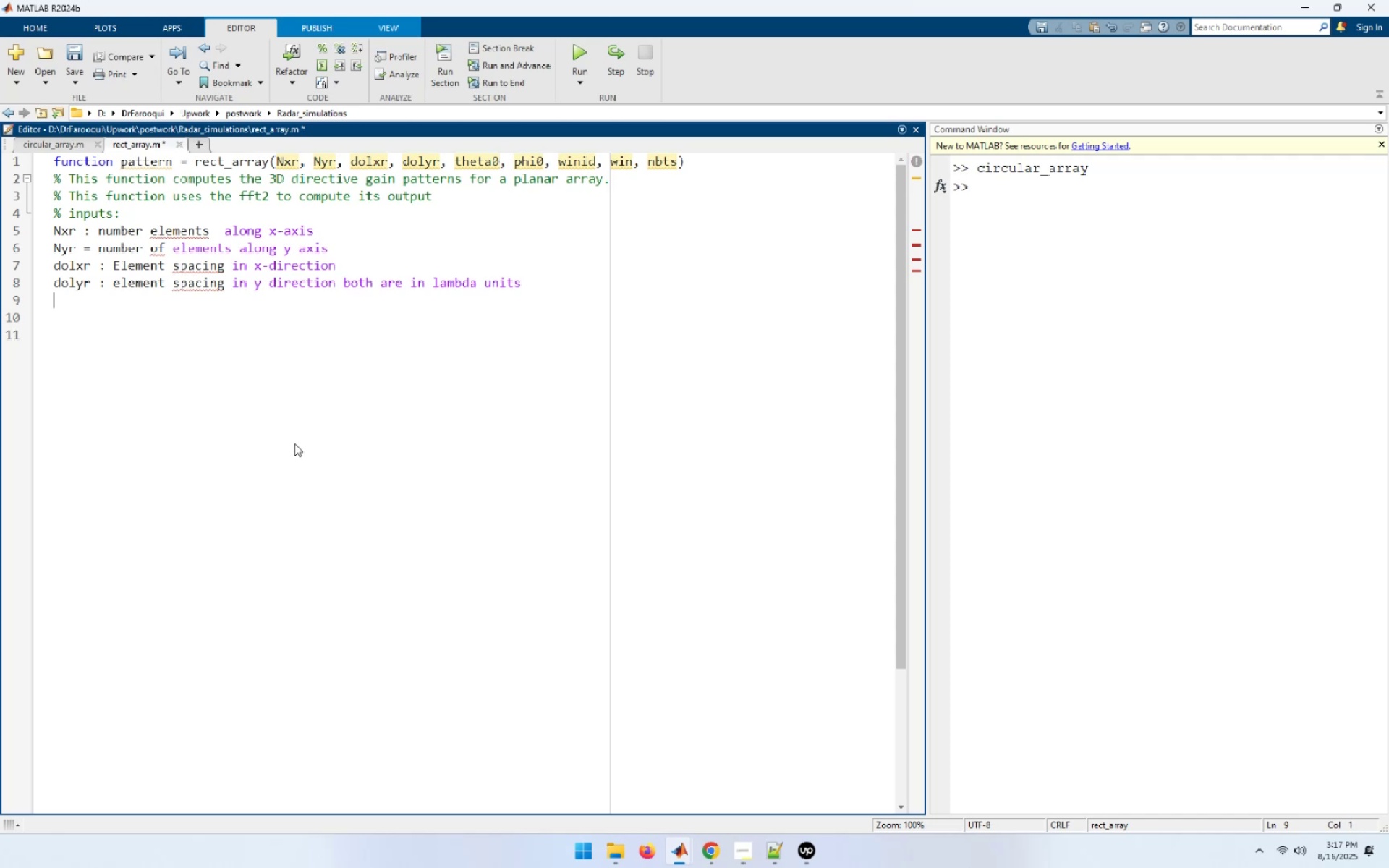 
type(theta )
key(Backspace)
type(0 : elevation steering ag)
key(Backspace)
type(g)
key(Backspace)
type(ngle in degree)
 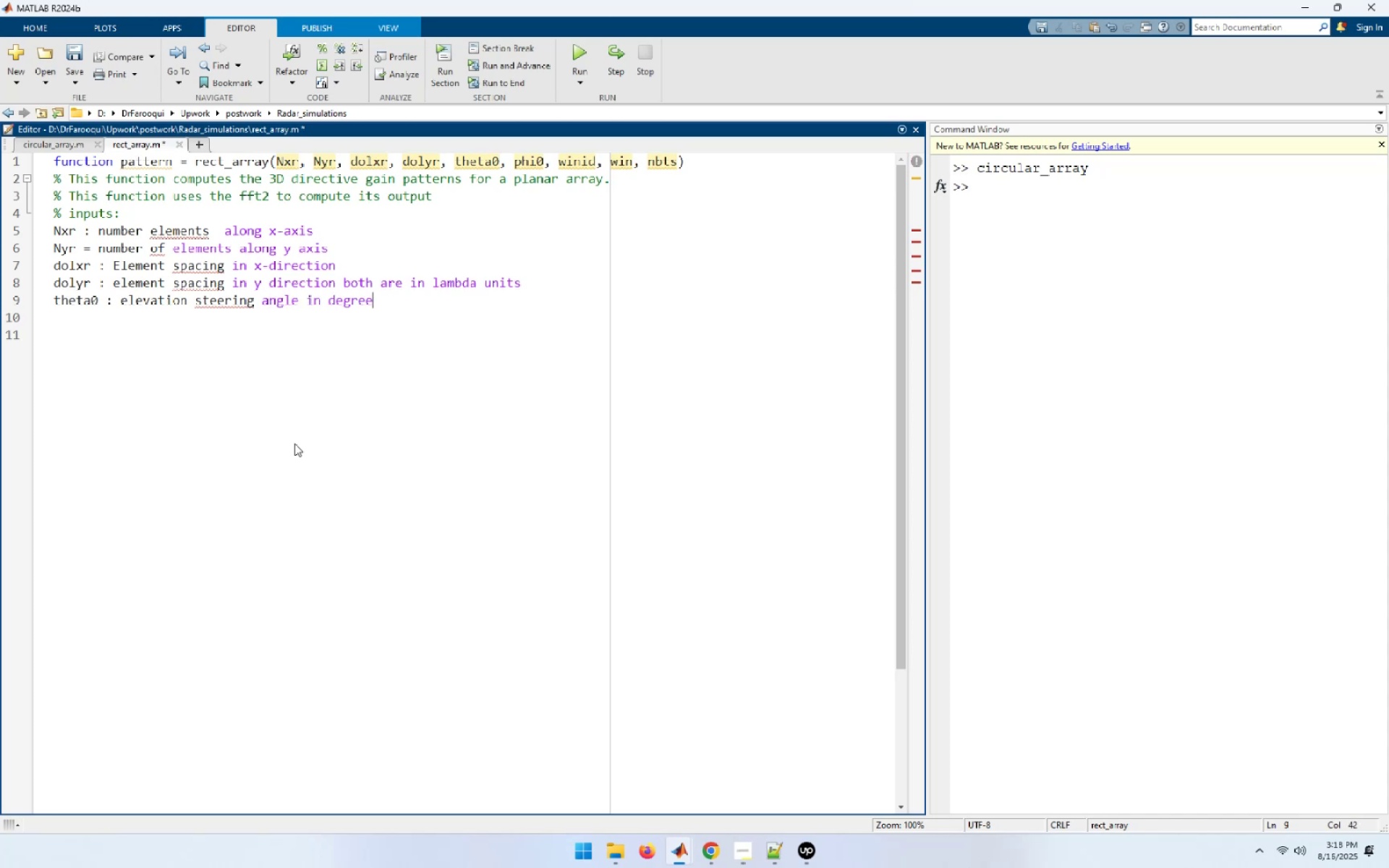 
key(Enter)
 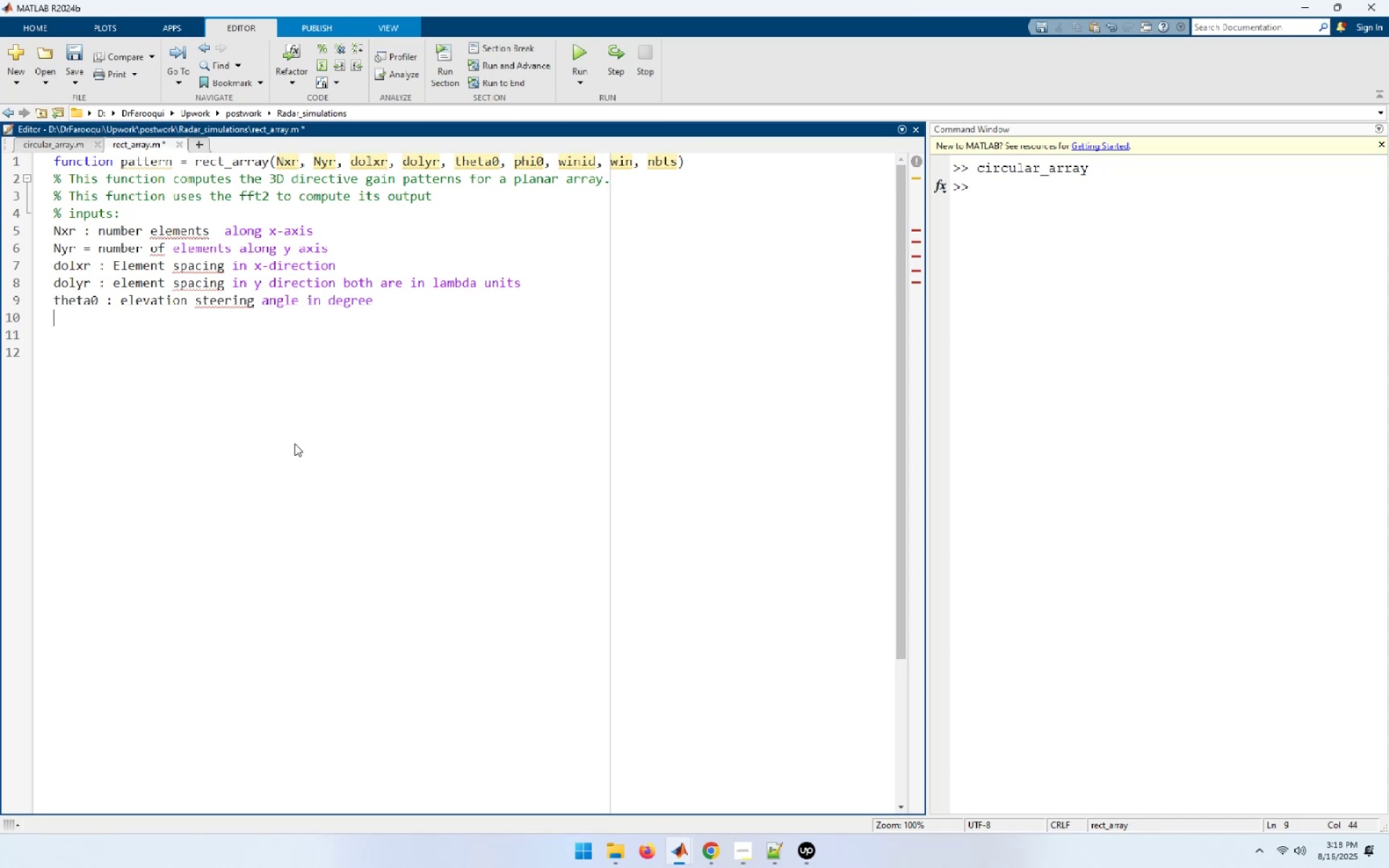 
type(phi )
key(Backspace)
type(0 : azimuth steering angle in degree)
 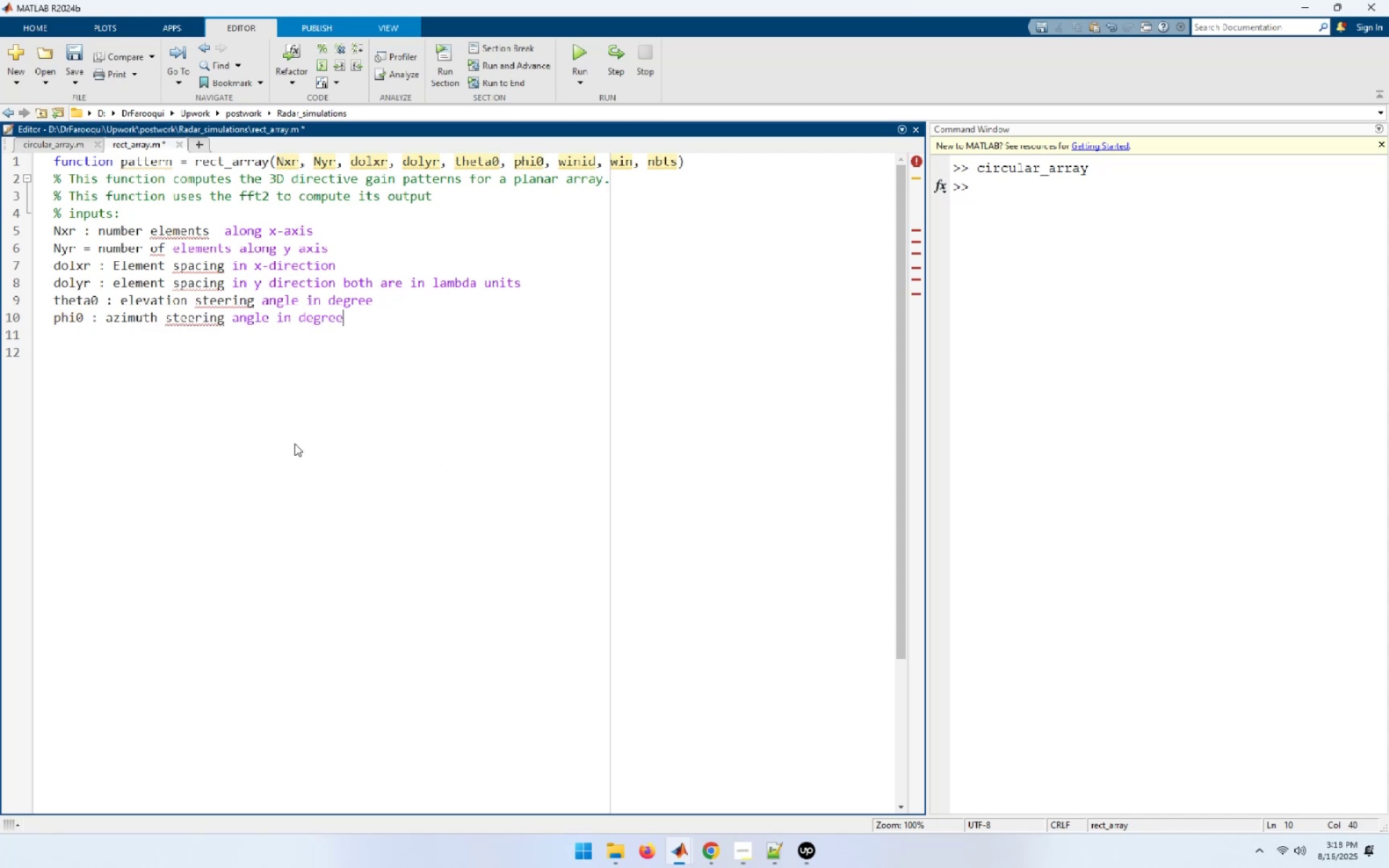 
key(Enter)
 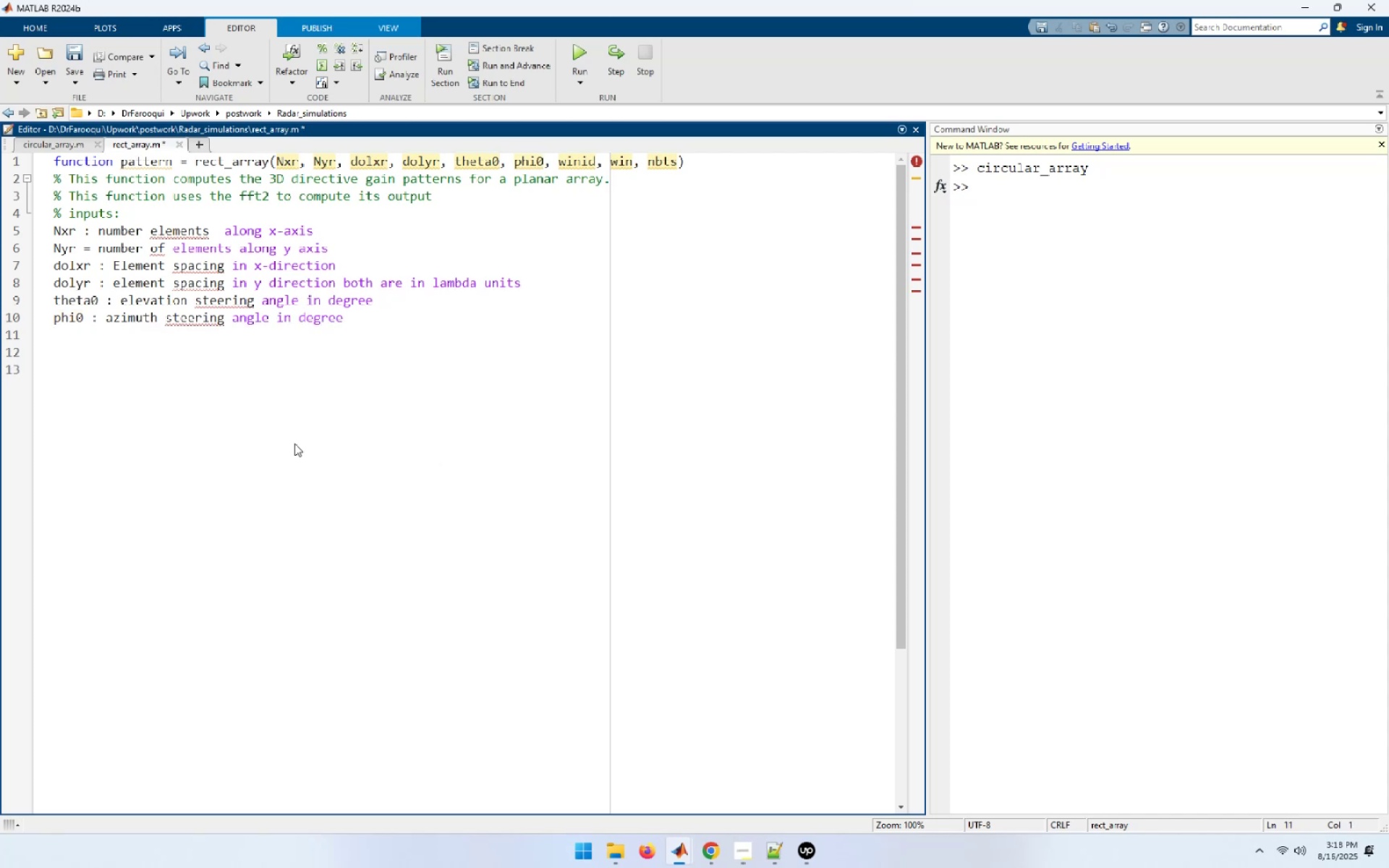 
hold_key(key=ArrowUp, duration=0.64)
 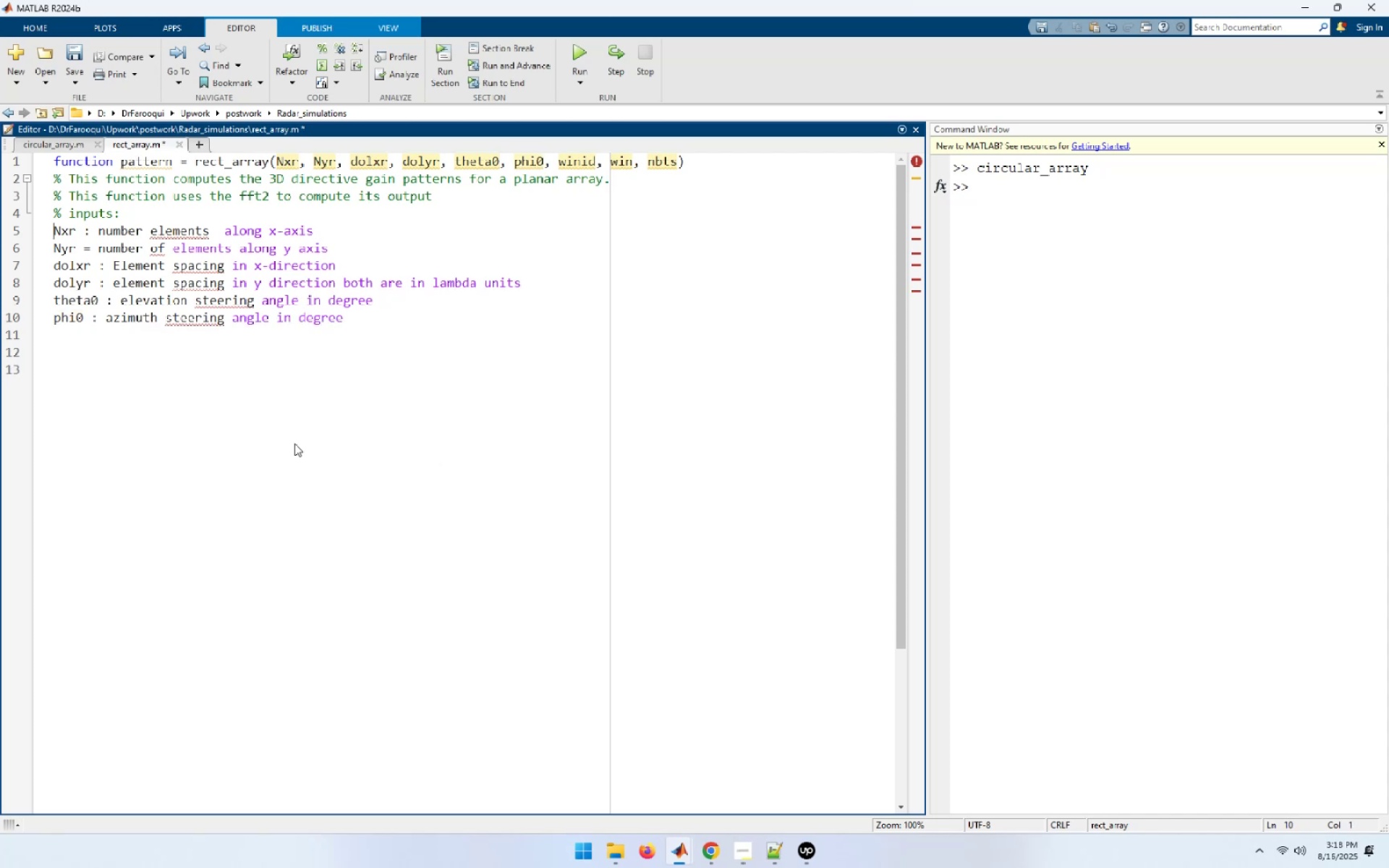 
key(Shift+End)
 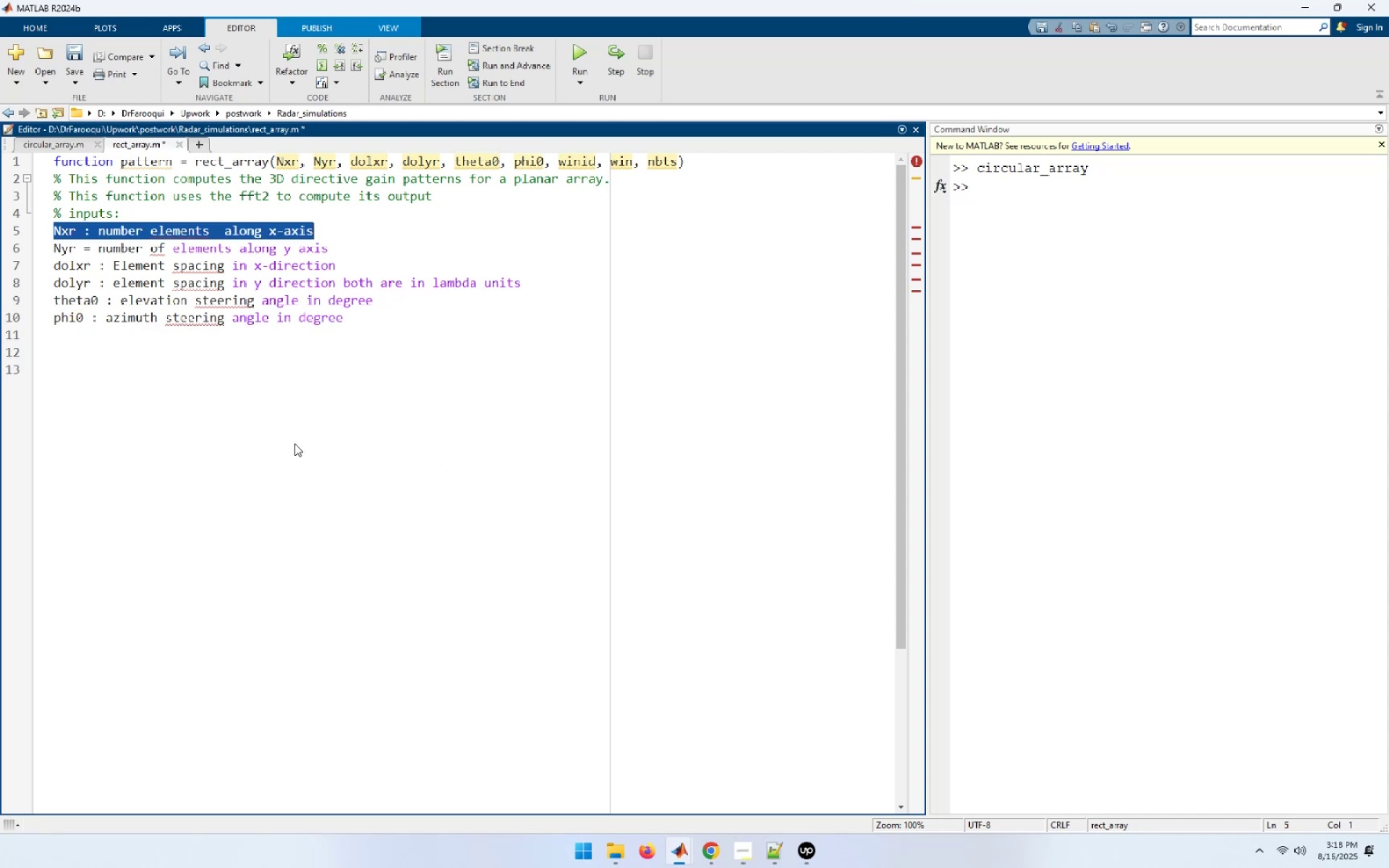 
hold_key(key=ArrowDown, duration=0.7)
 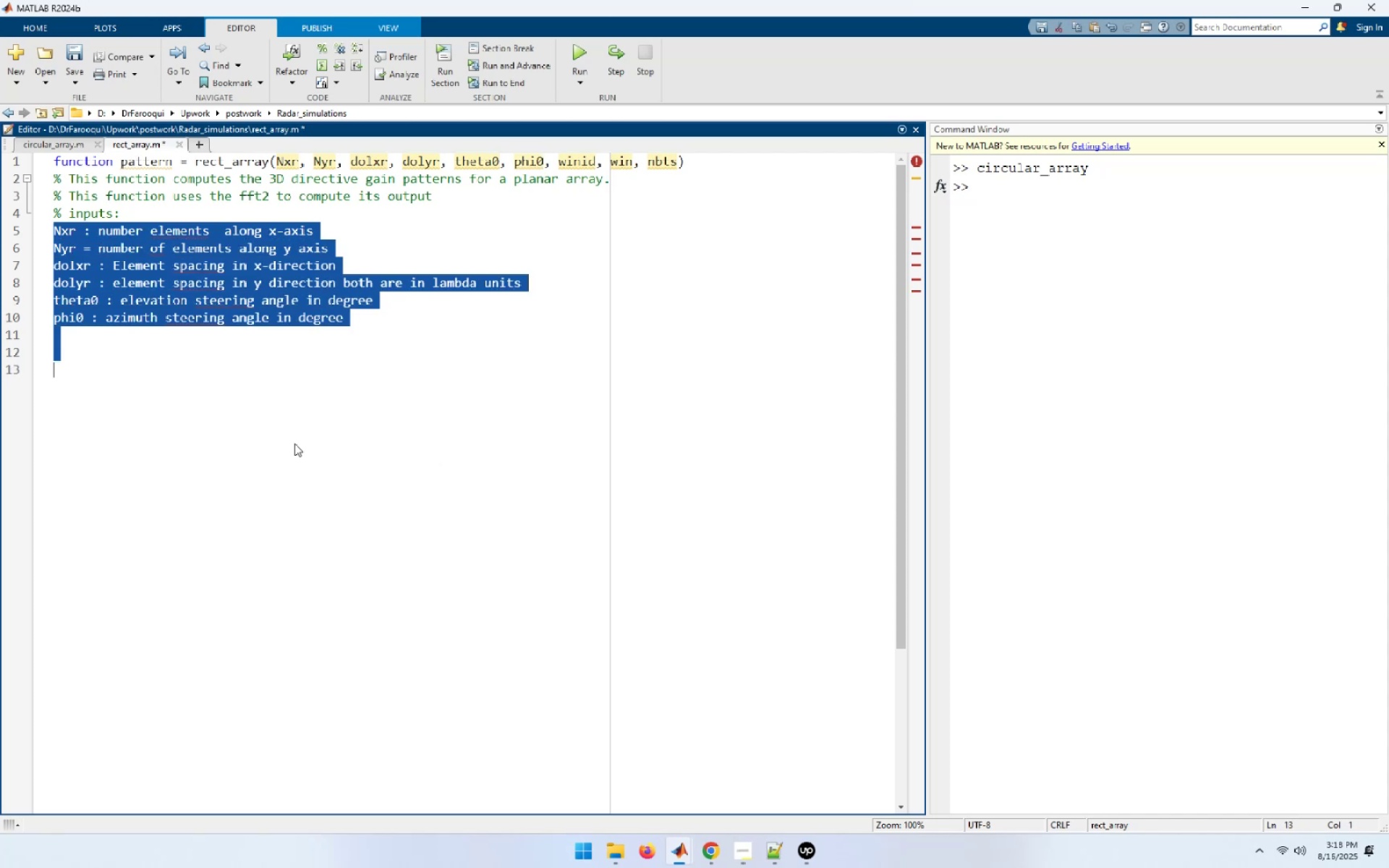 
key(Control+R)
 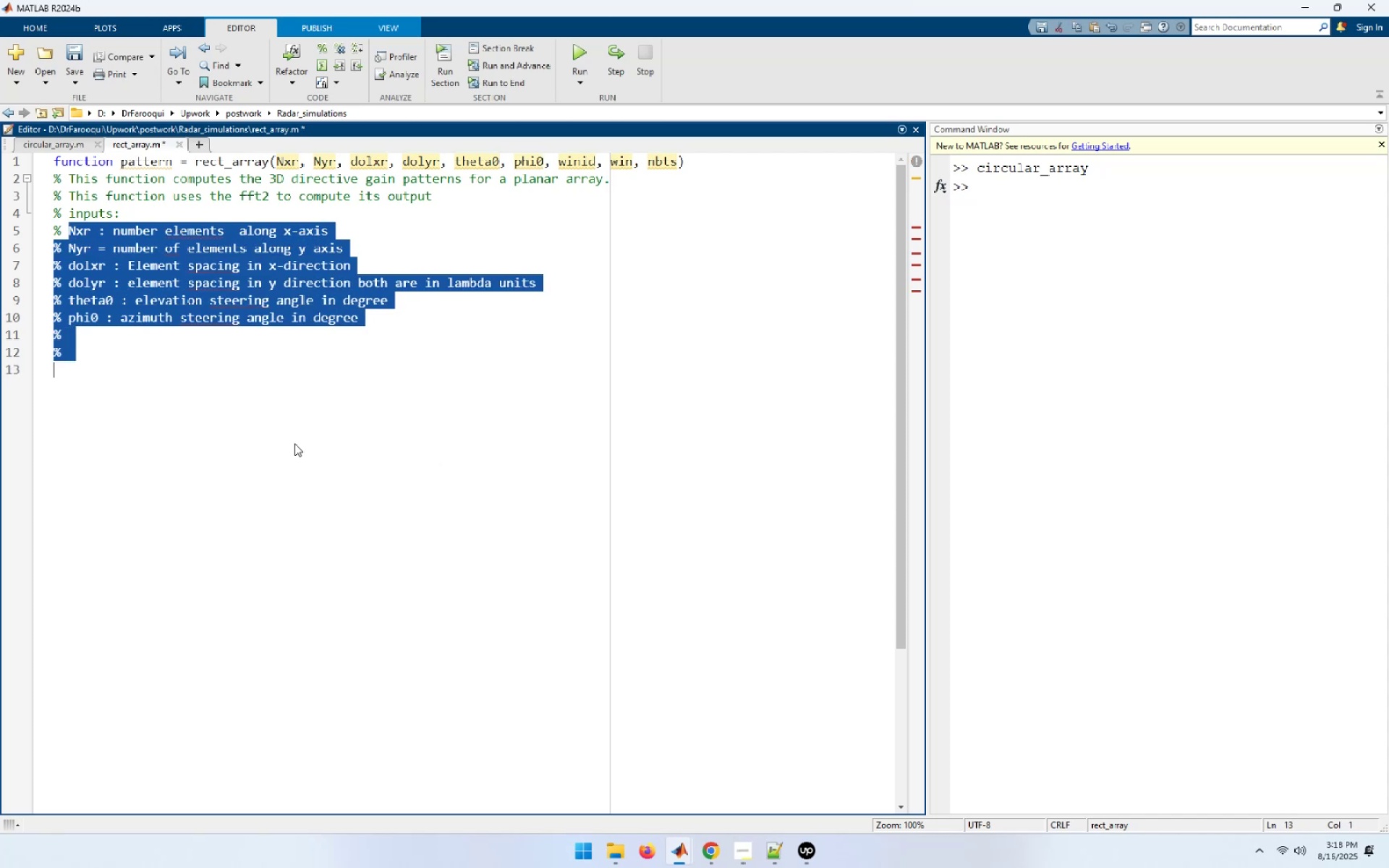 
key(ArrowUp)
 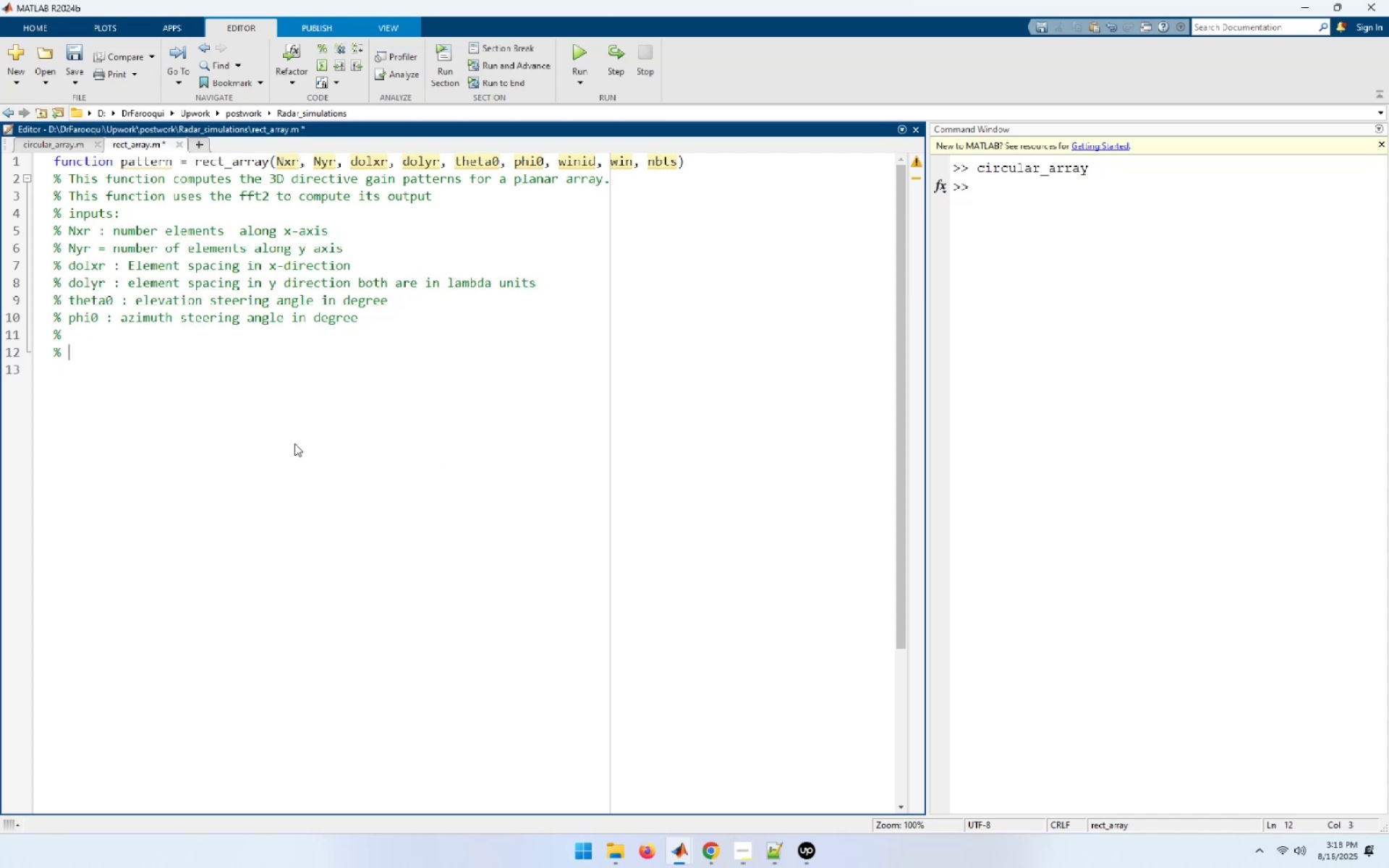 
hold_key(key=ArrowUp, duration=0.69)
 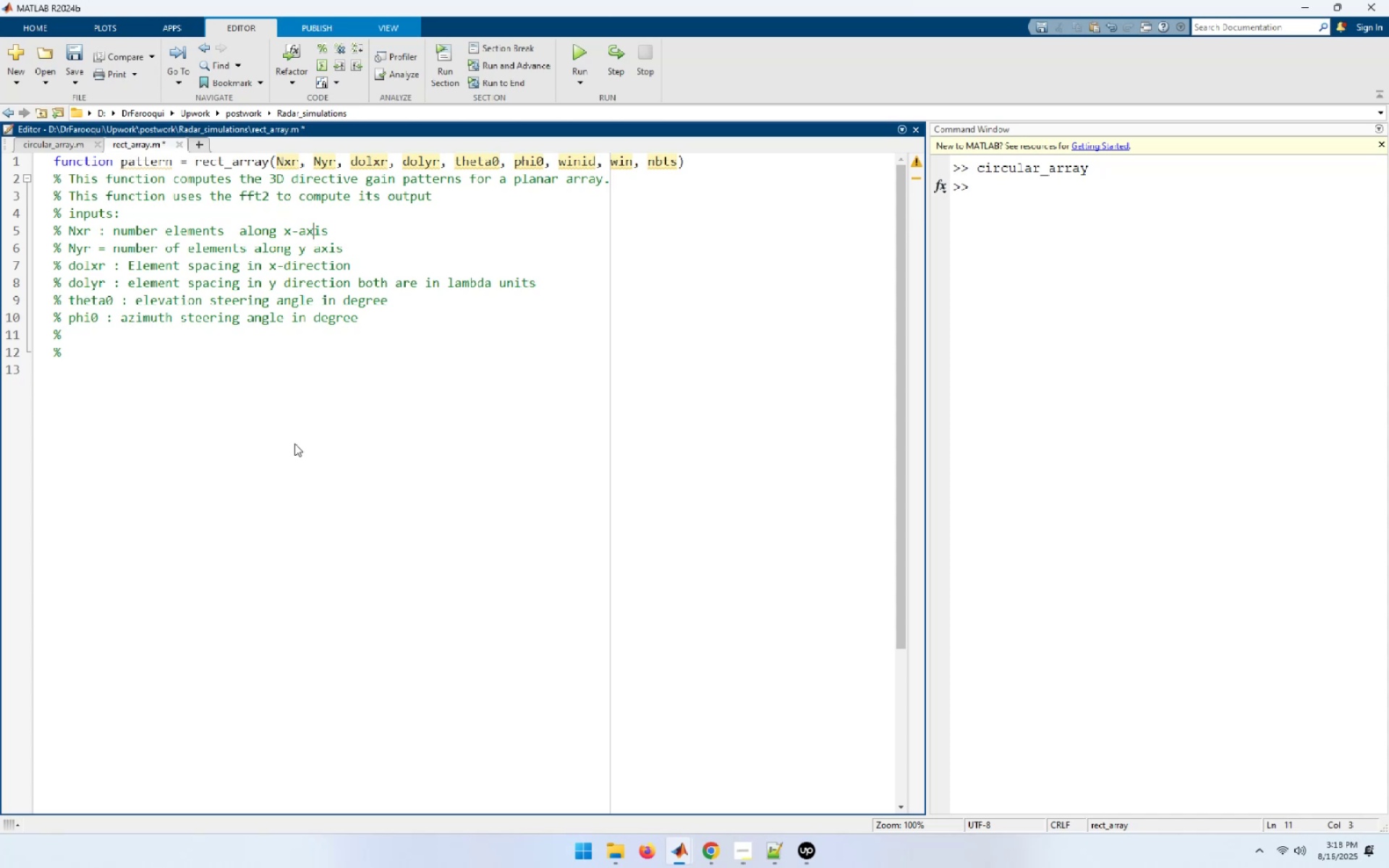 
key(ArrowRight)
 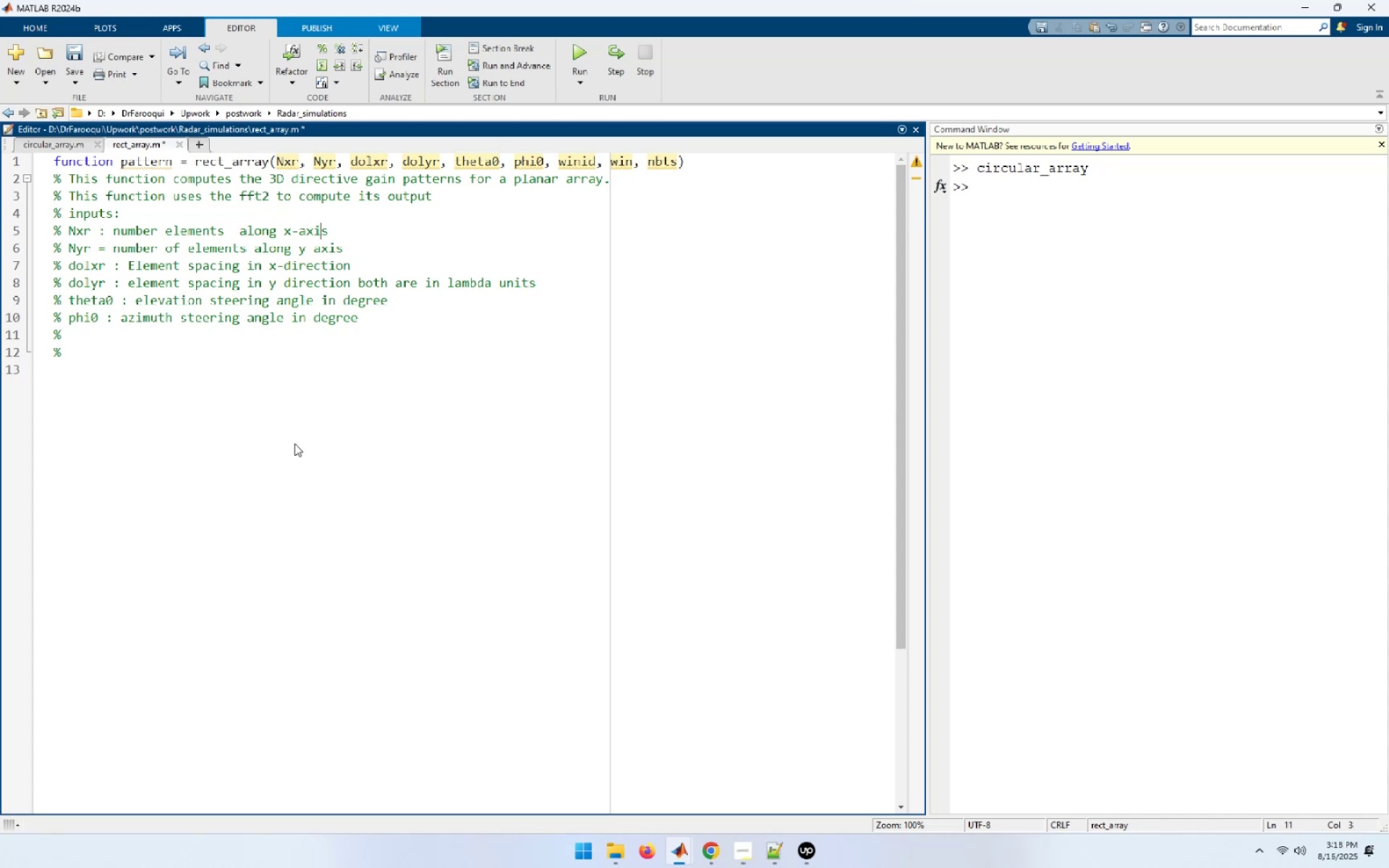 
key(ArrowDown)
 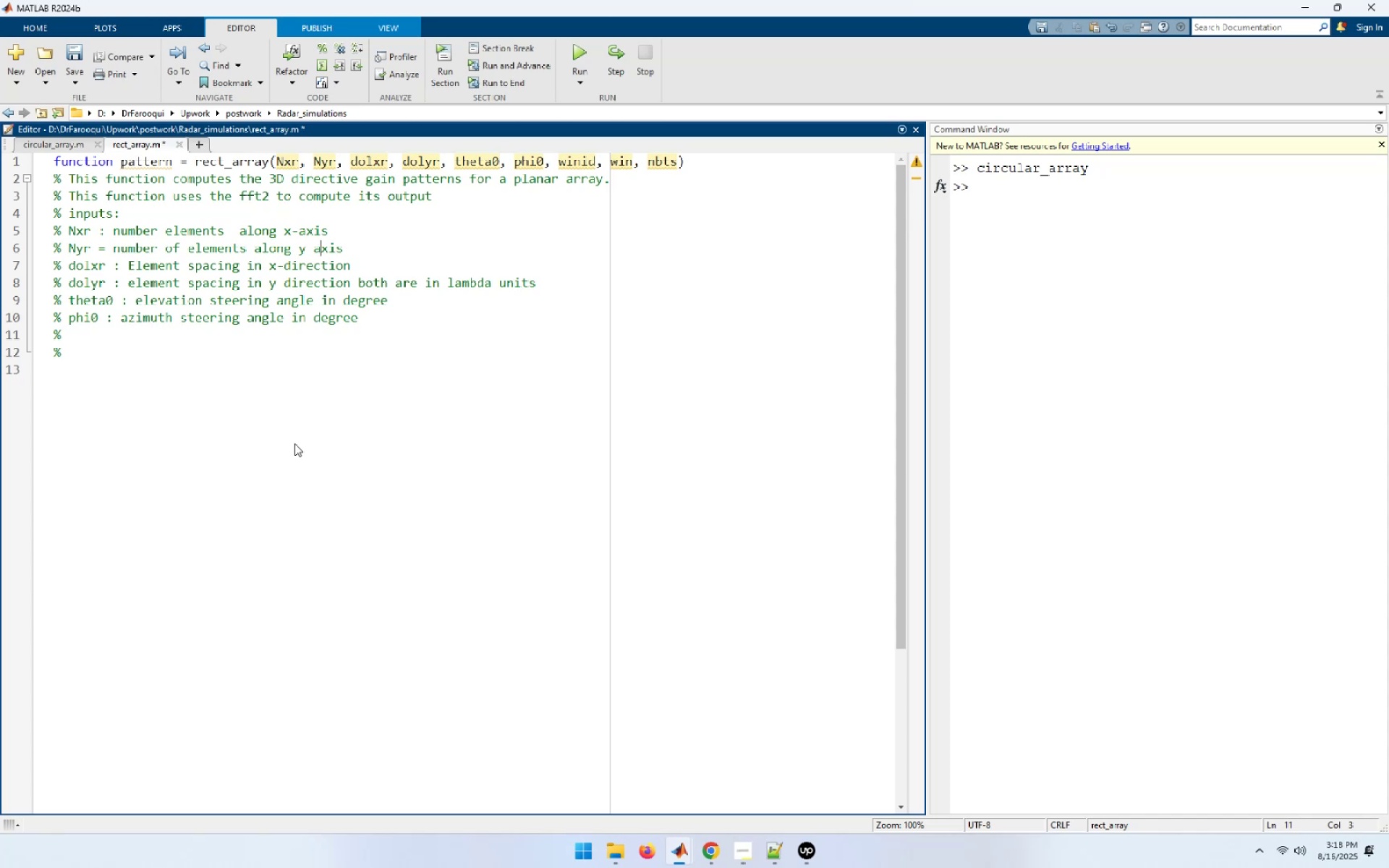 
hold_key(key=ArrowLeft, duration=1.42)
 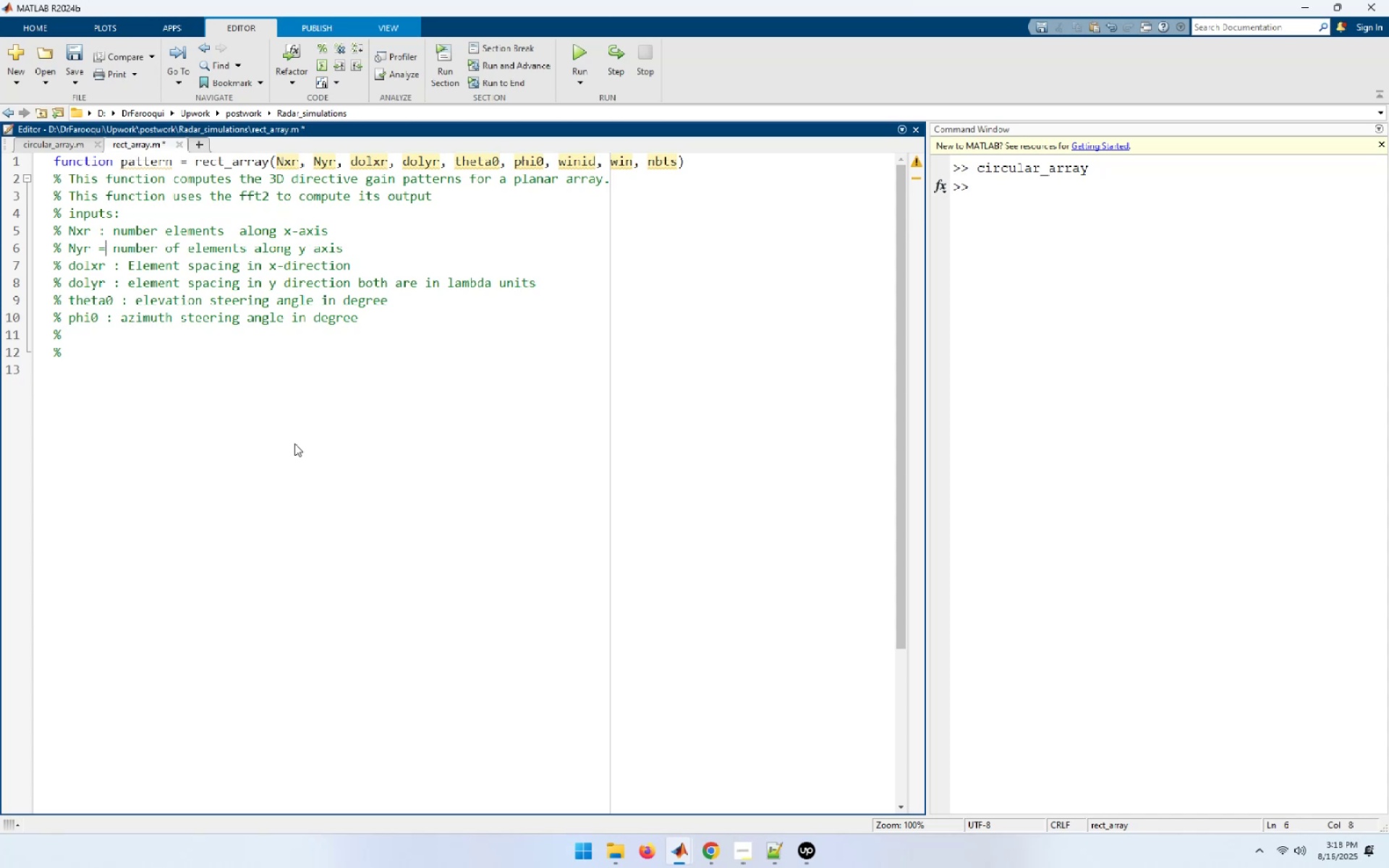 
key(Backspace)
 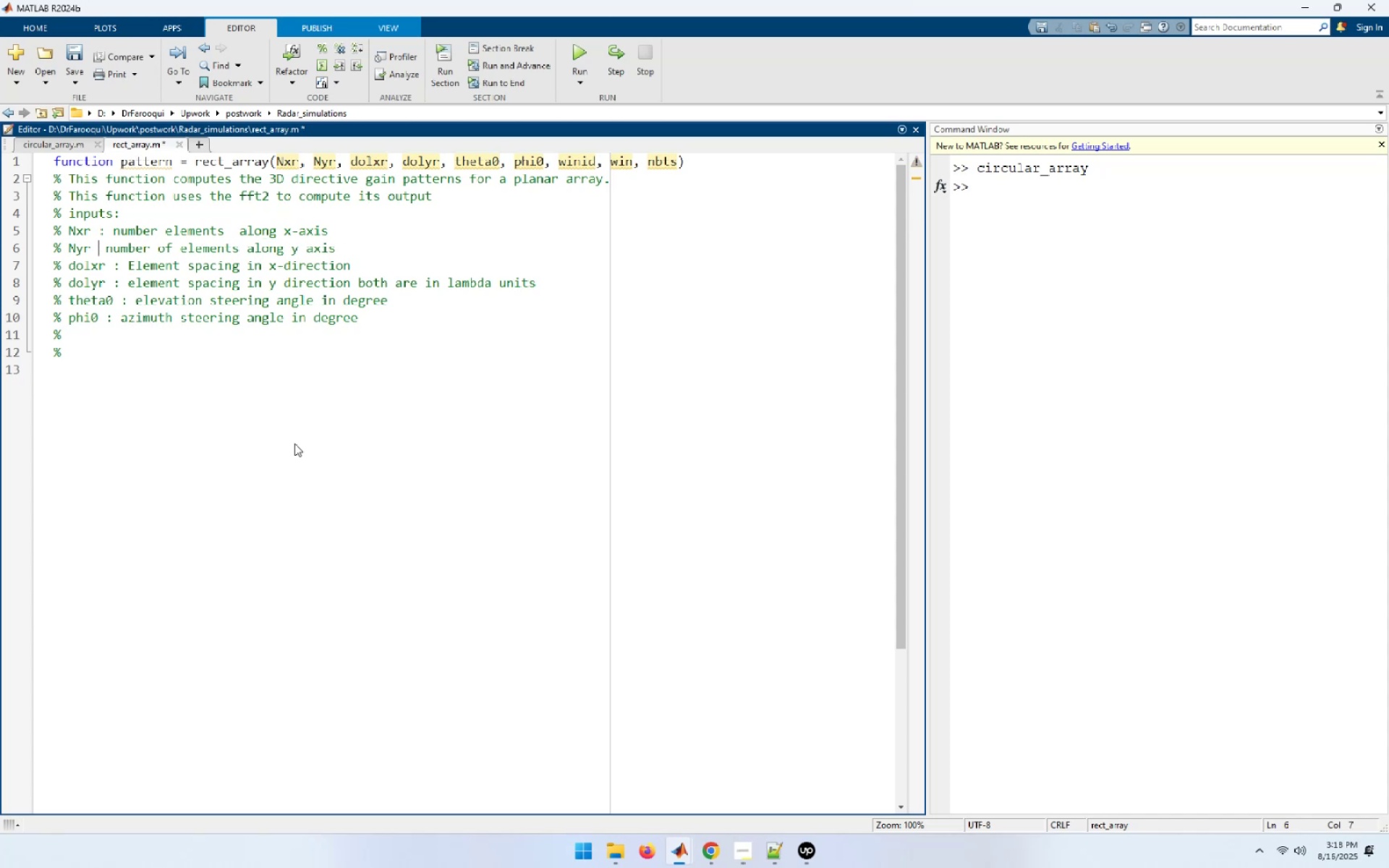 
key(Shift+ShiftLeft)
 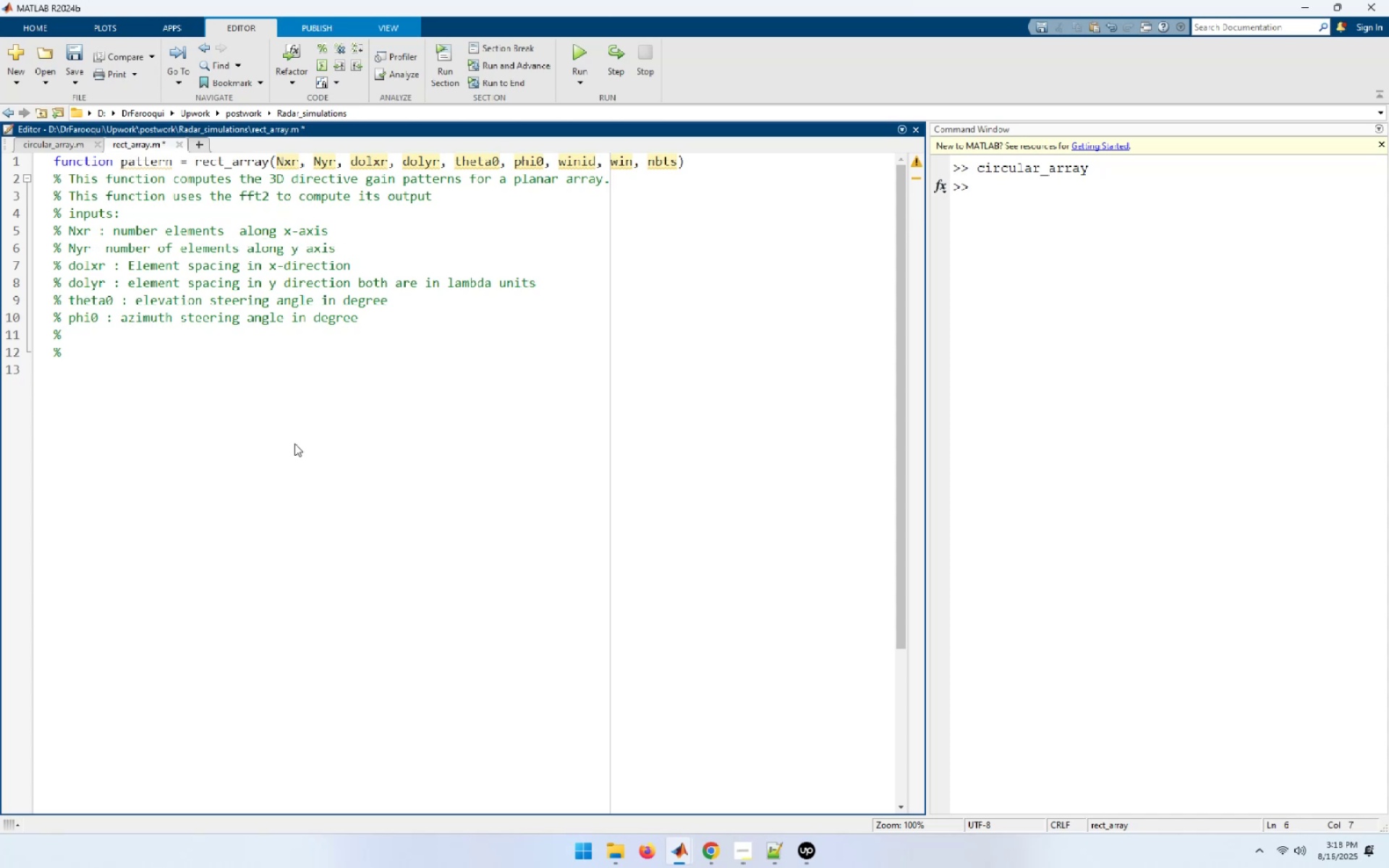 
key(Shift+Semicolon)
 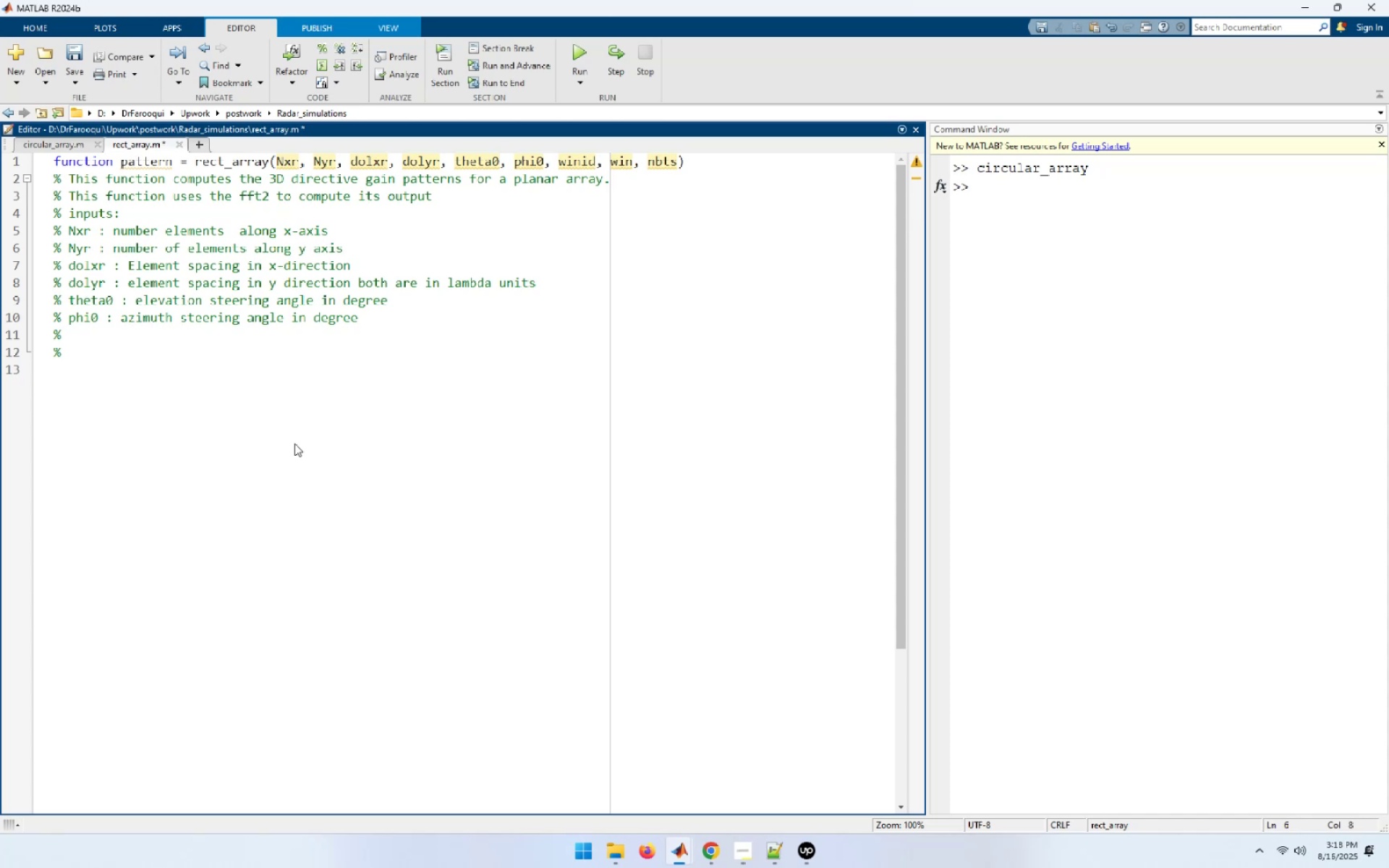 
key(ArrowDown)
 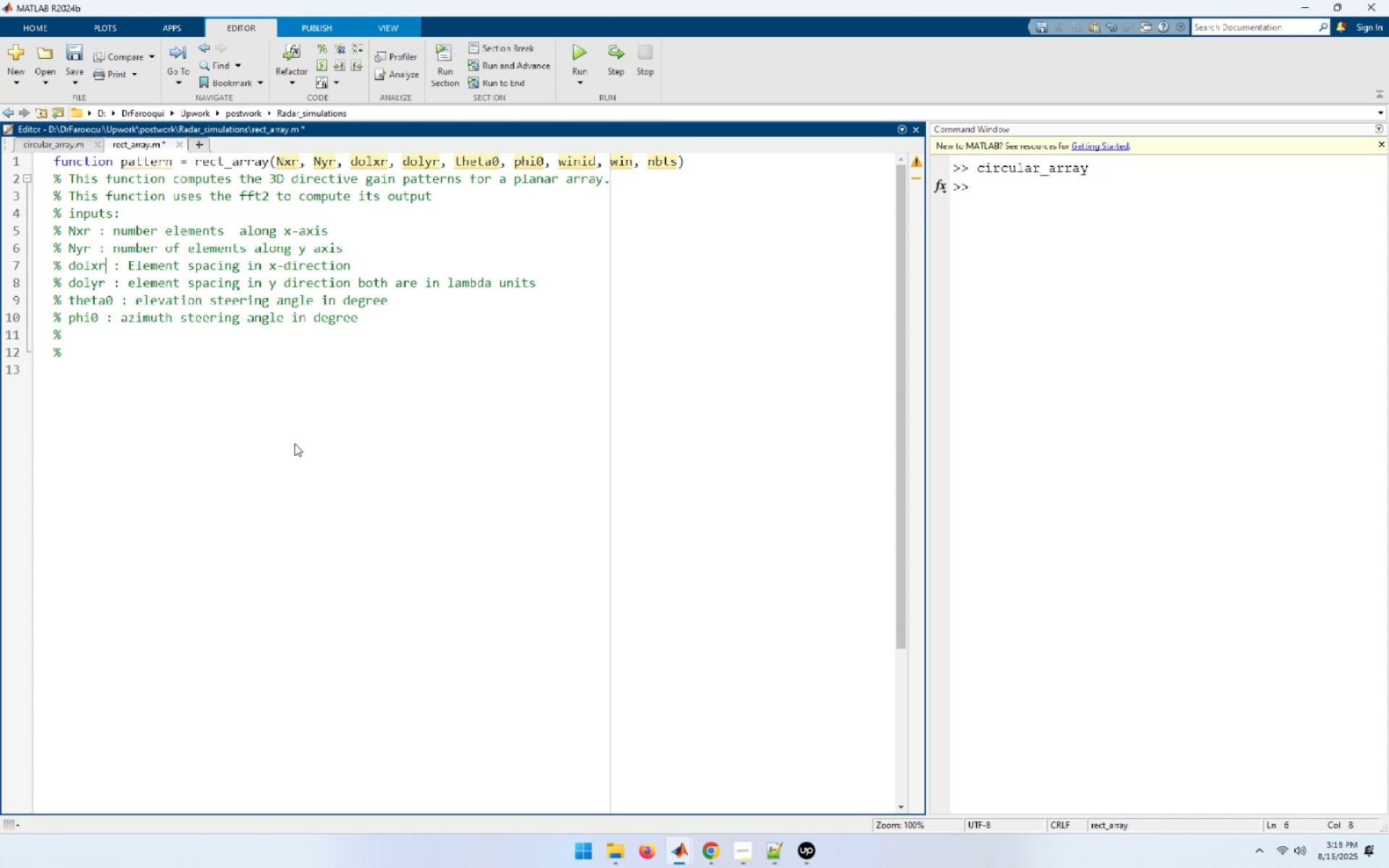 
key(ArrowDown)
 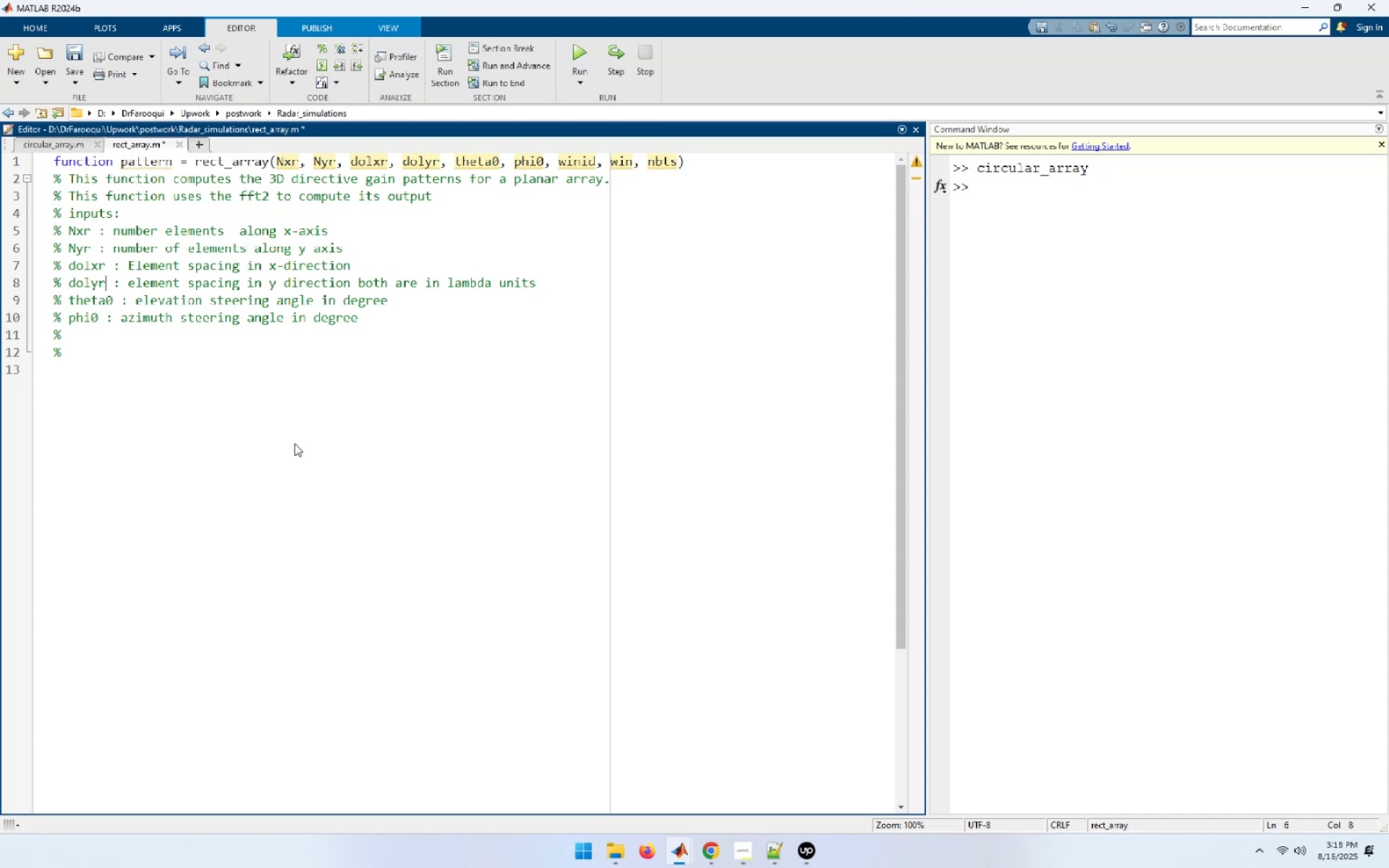 
key(ArrowDown)
 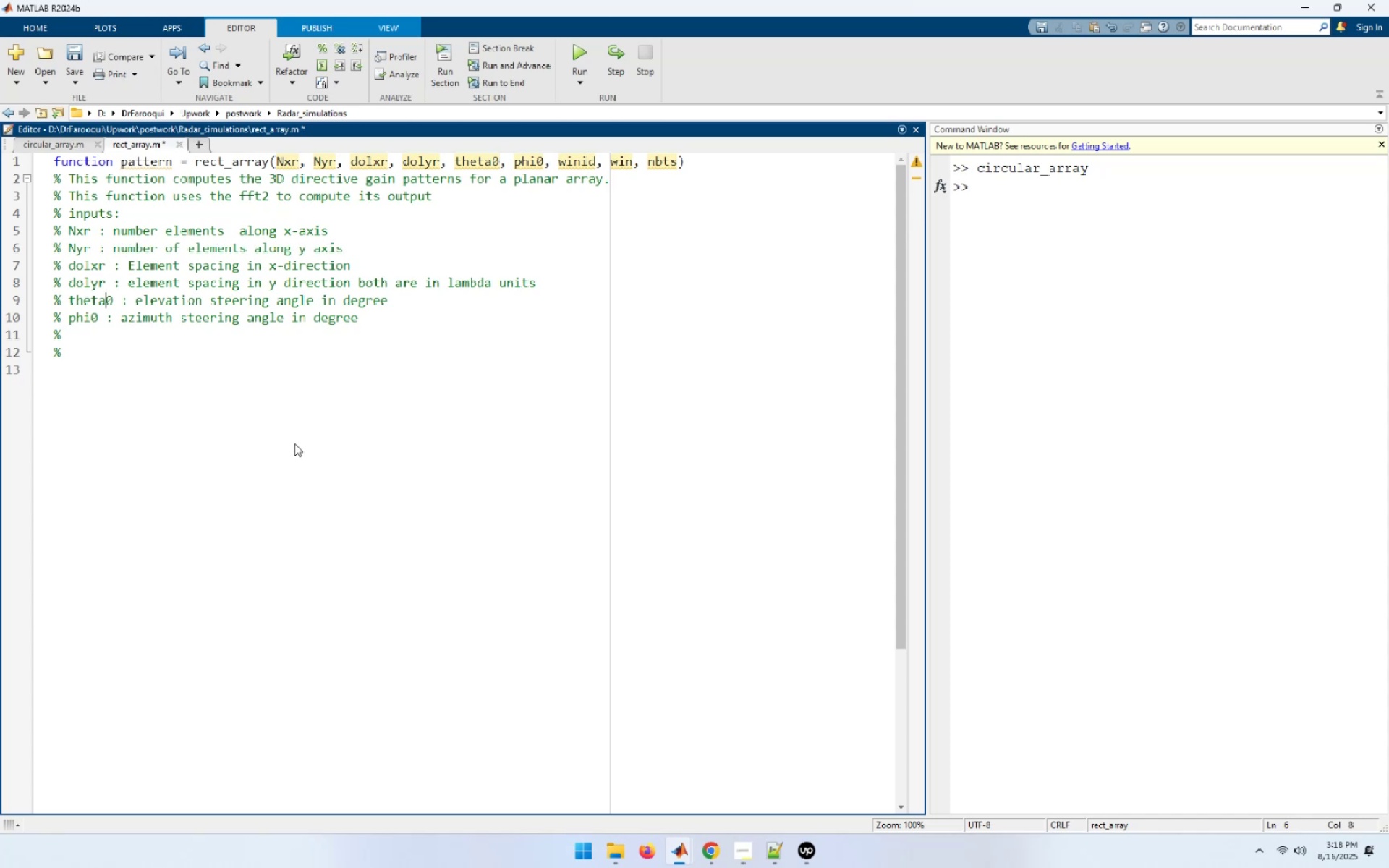 
key(ArrowDown)
 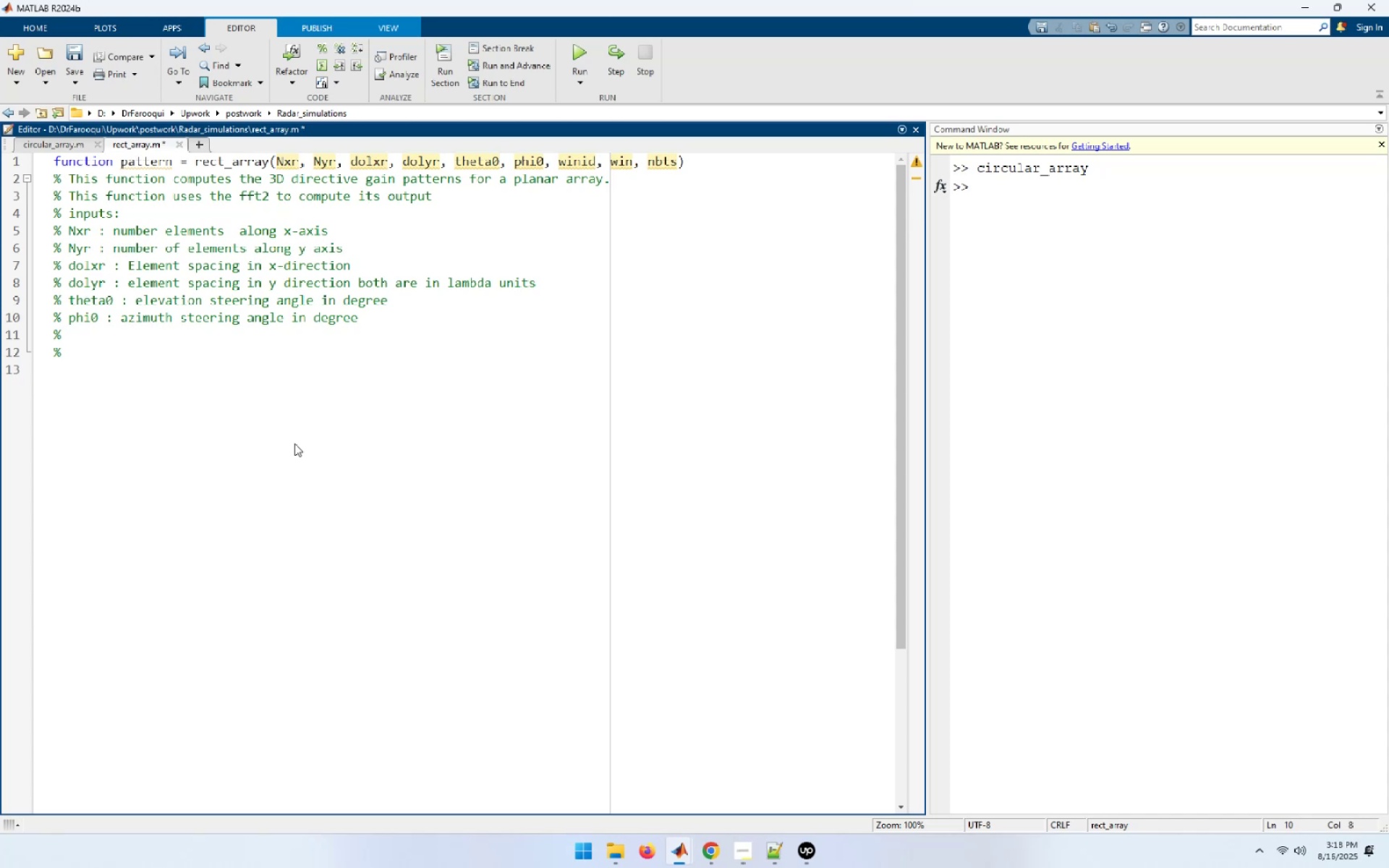 
key(ArrowUp)
 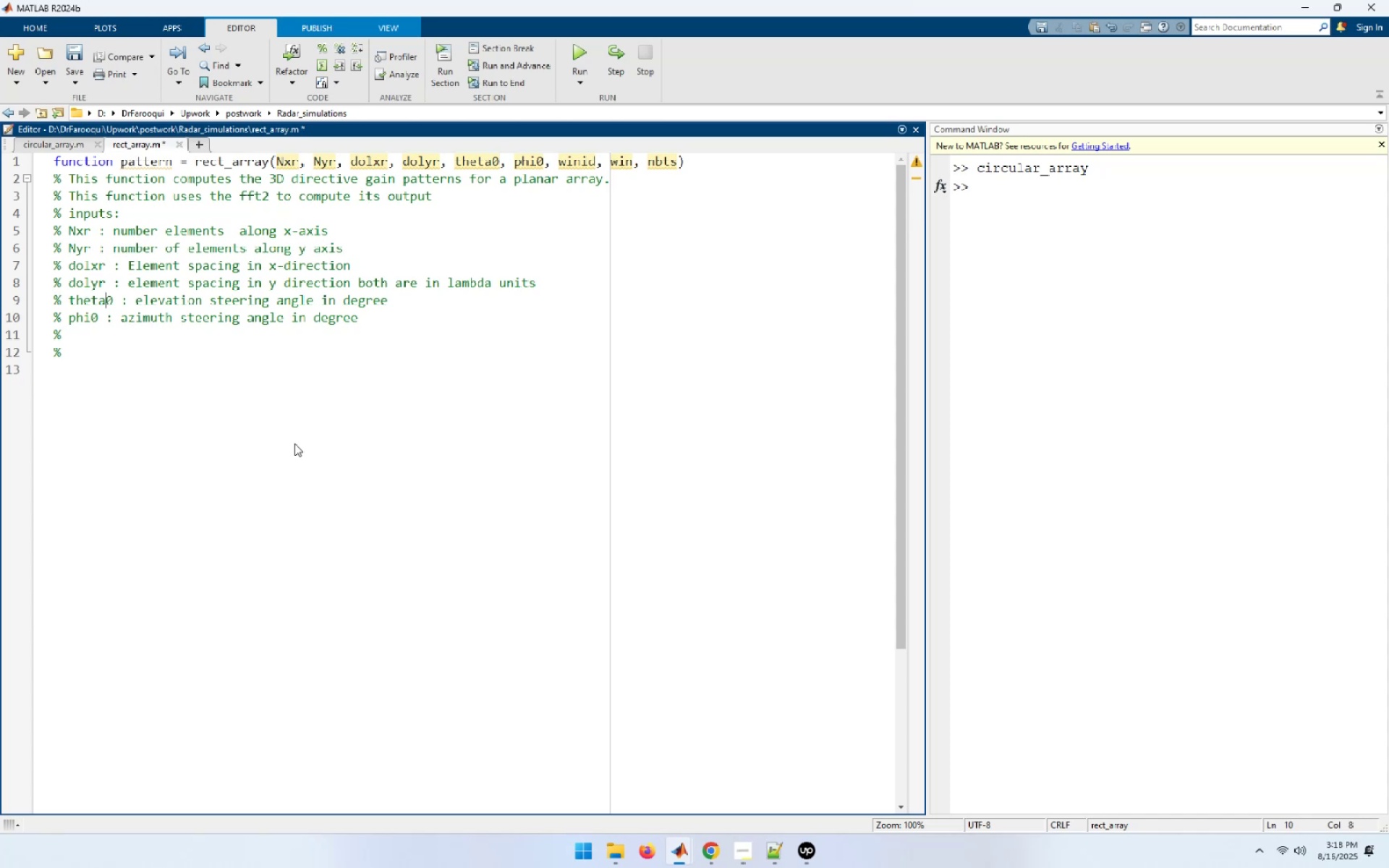 
key(ArrowRight)
 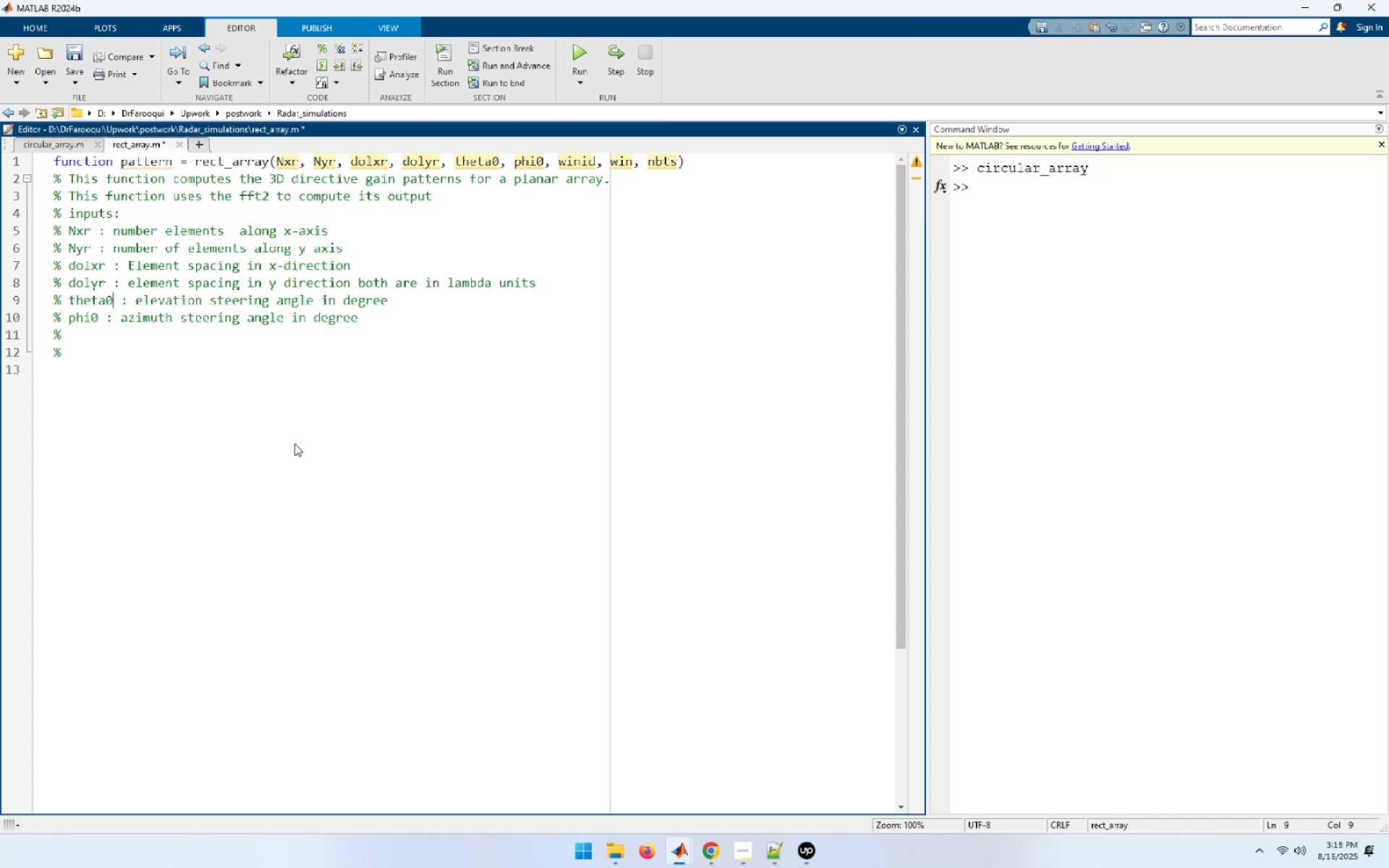 
key(Delete)
 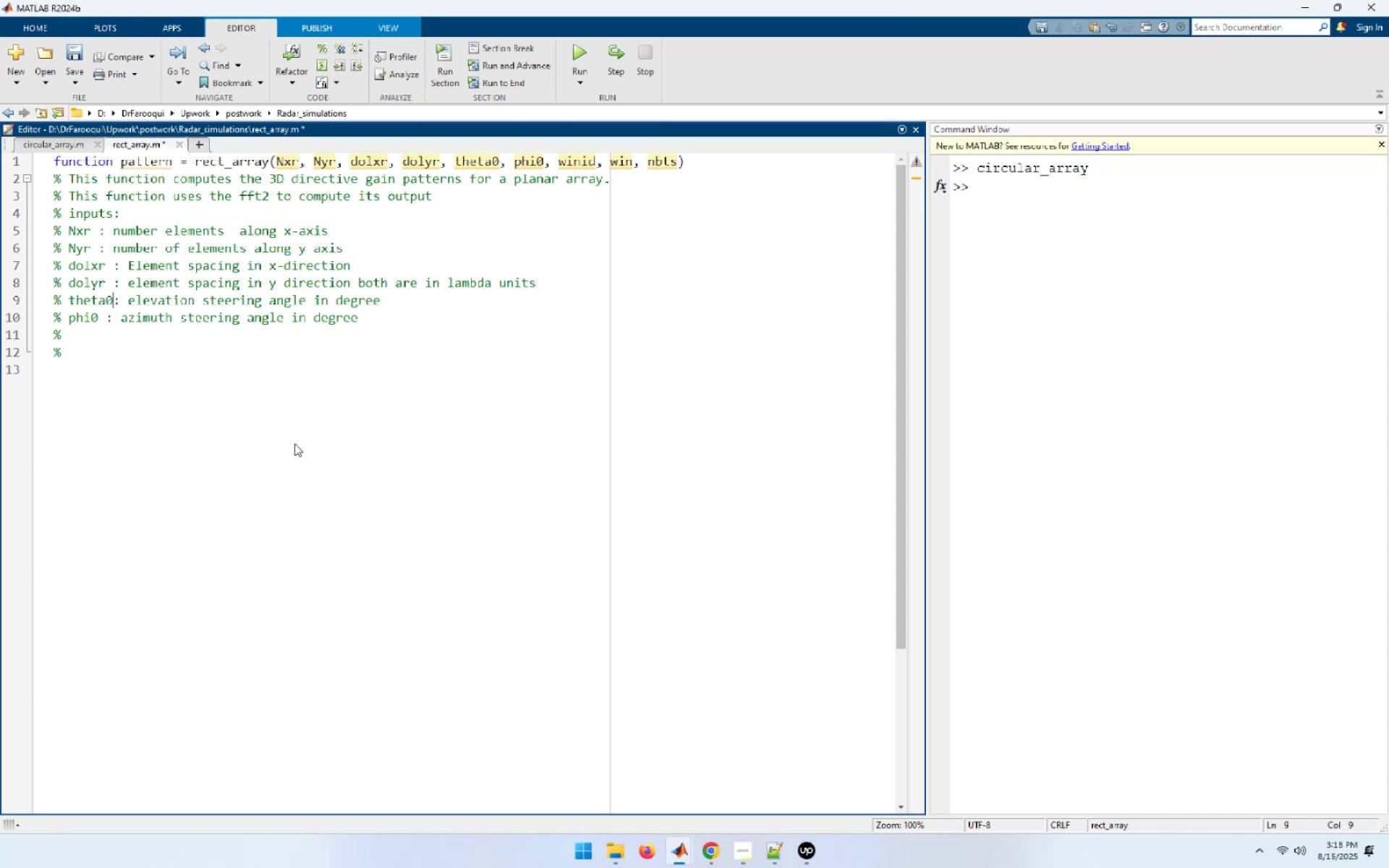 
key(Space)
 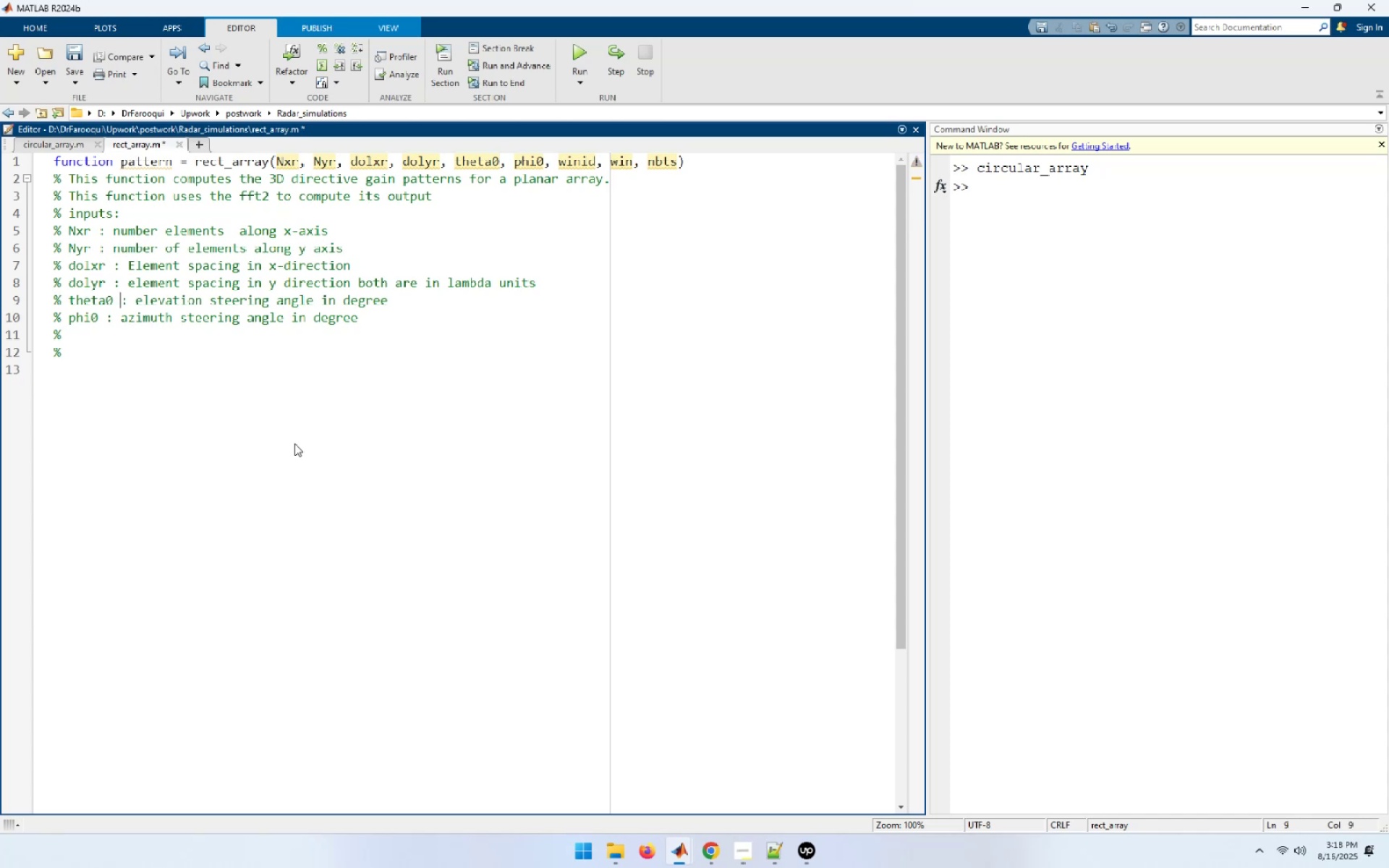 
key(ArrowDown)
 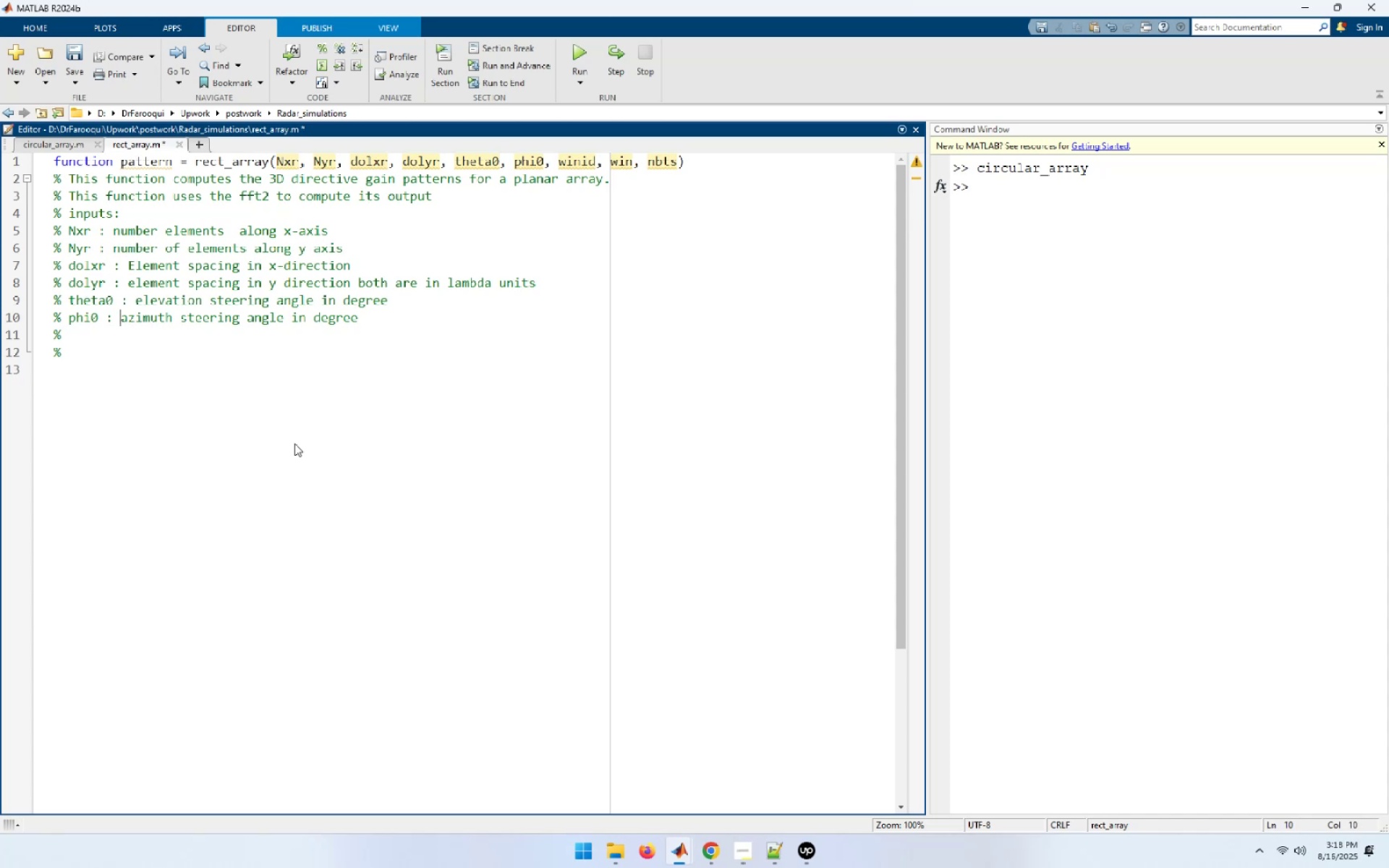 
key(ArrowUp)
 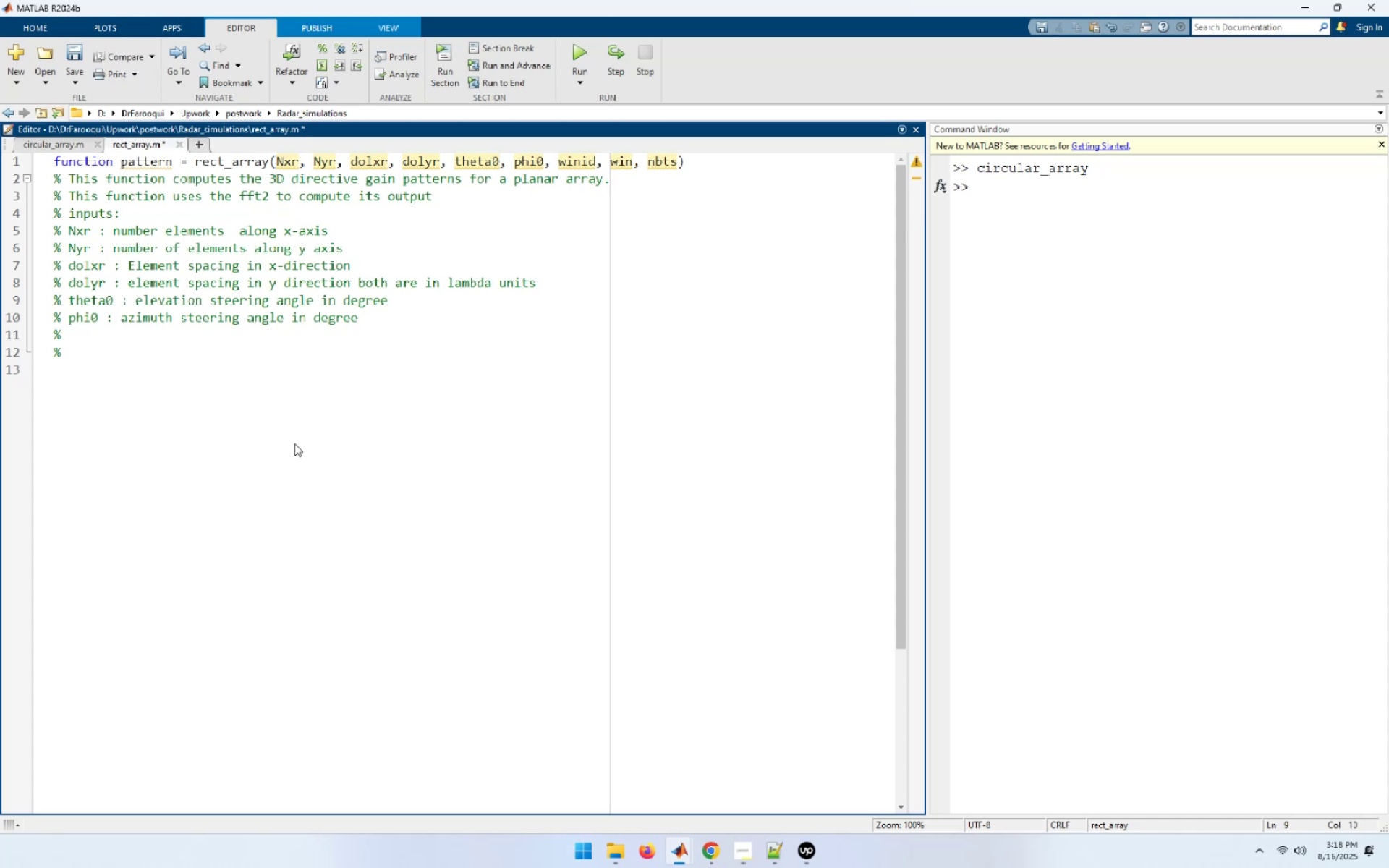 
key(Backspace)
 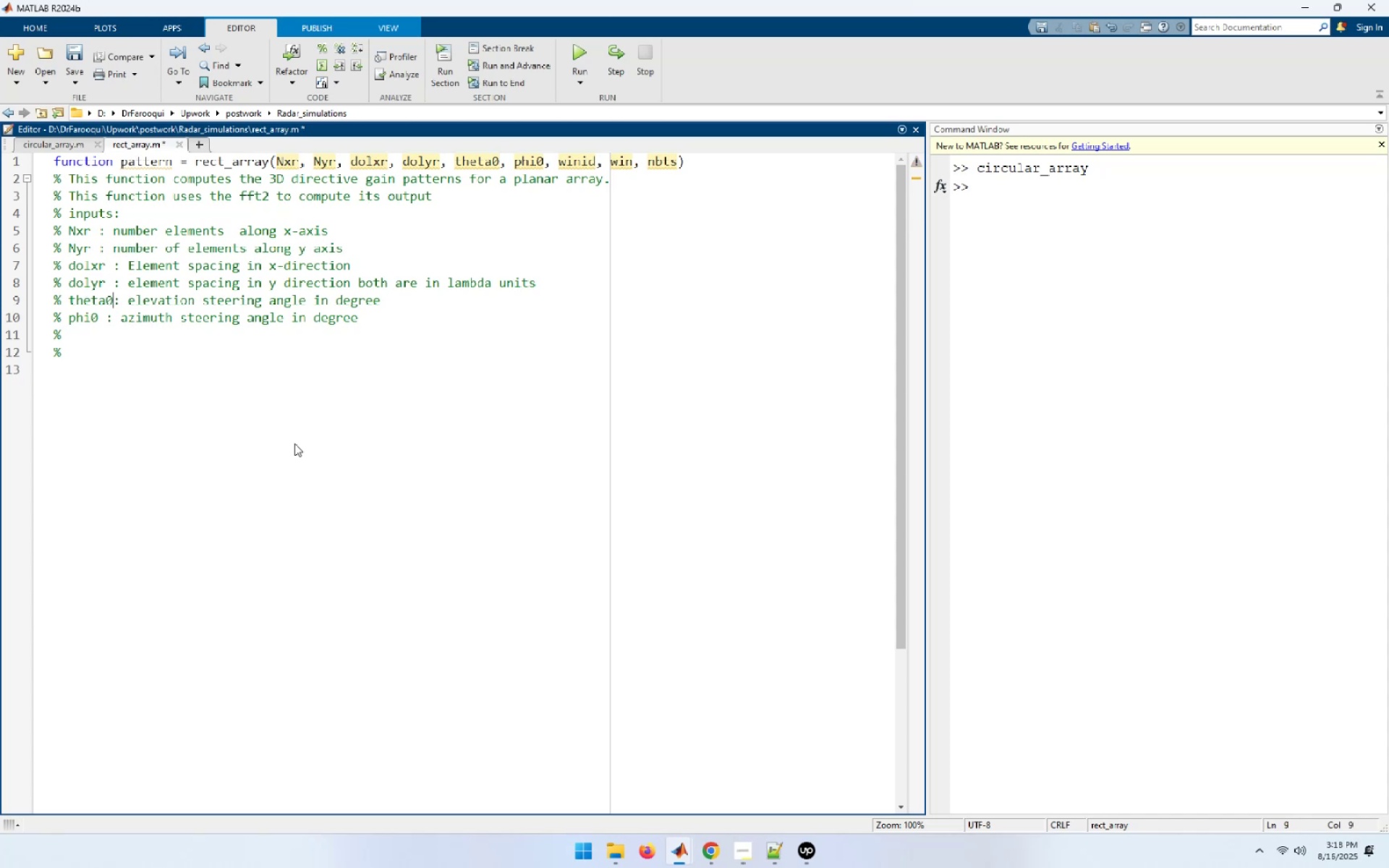 
key(ArrowDown)
 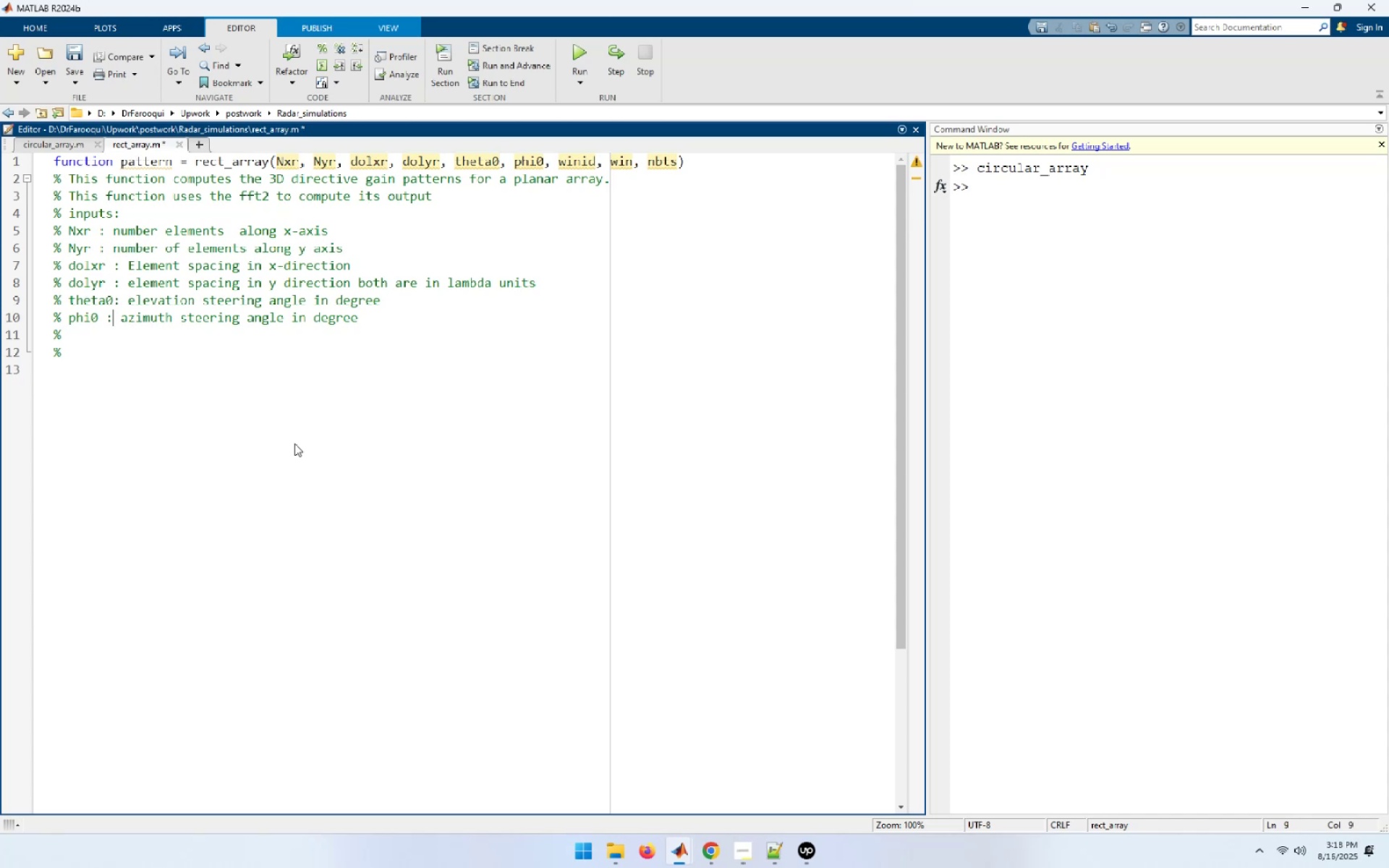 
key(ArrowLeft)
 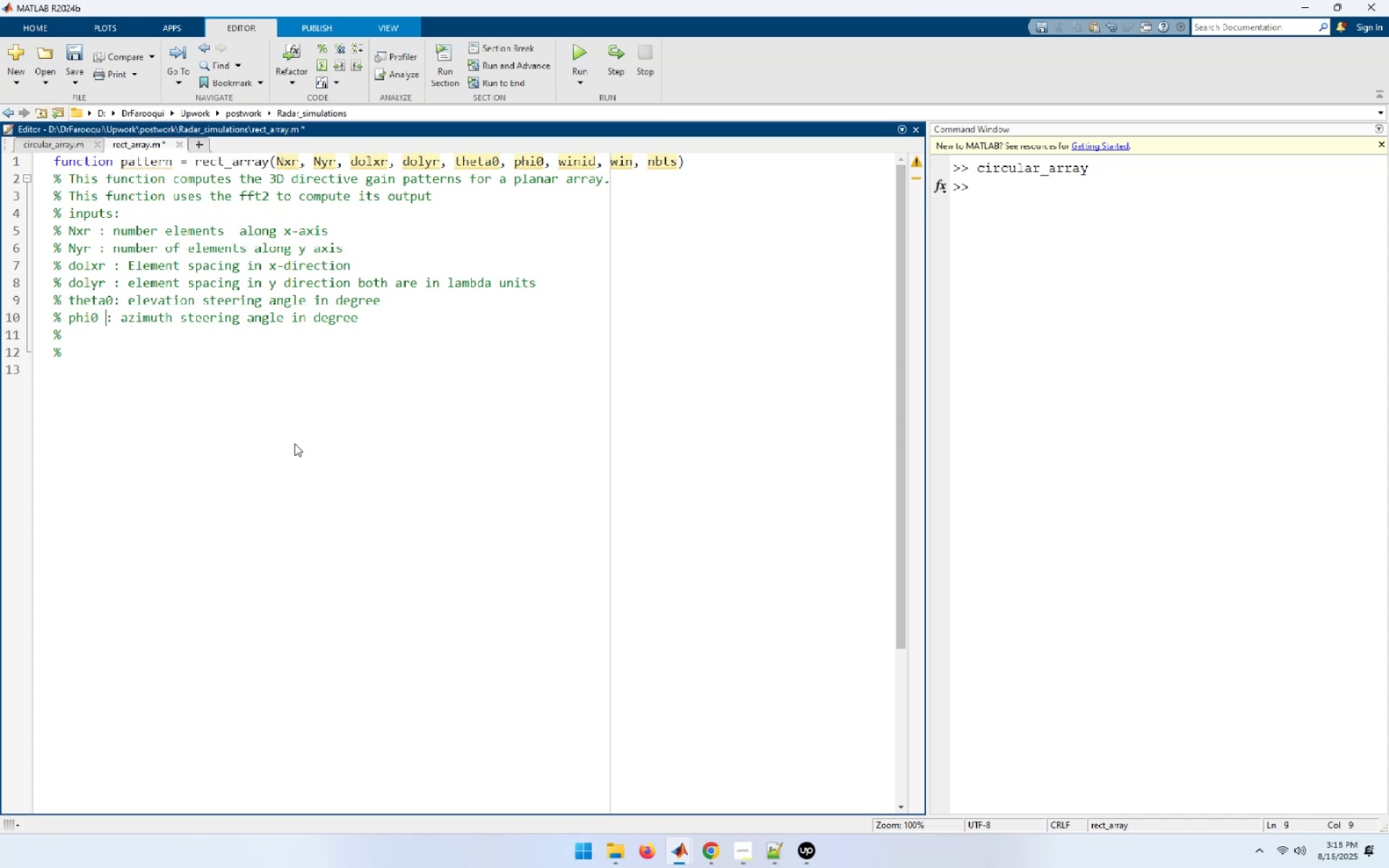 
key(Space)
 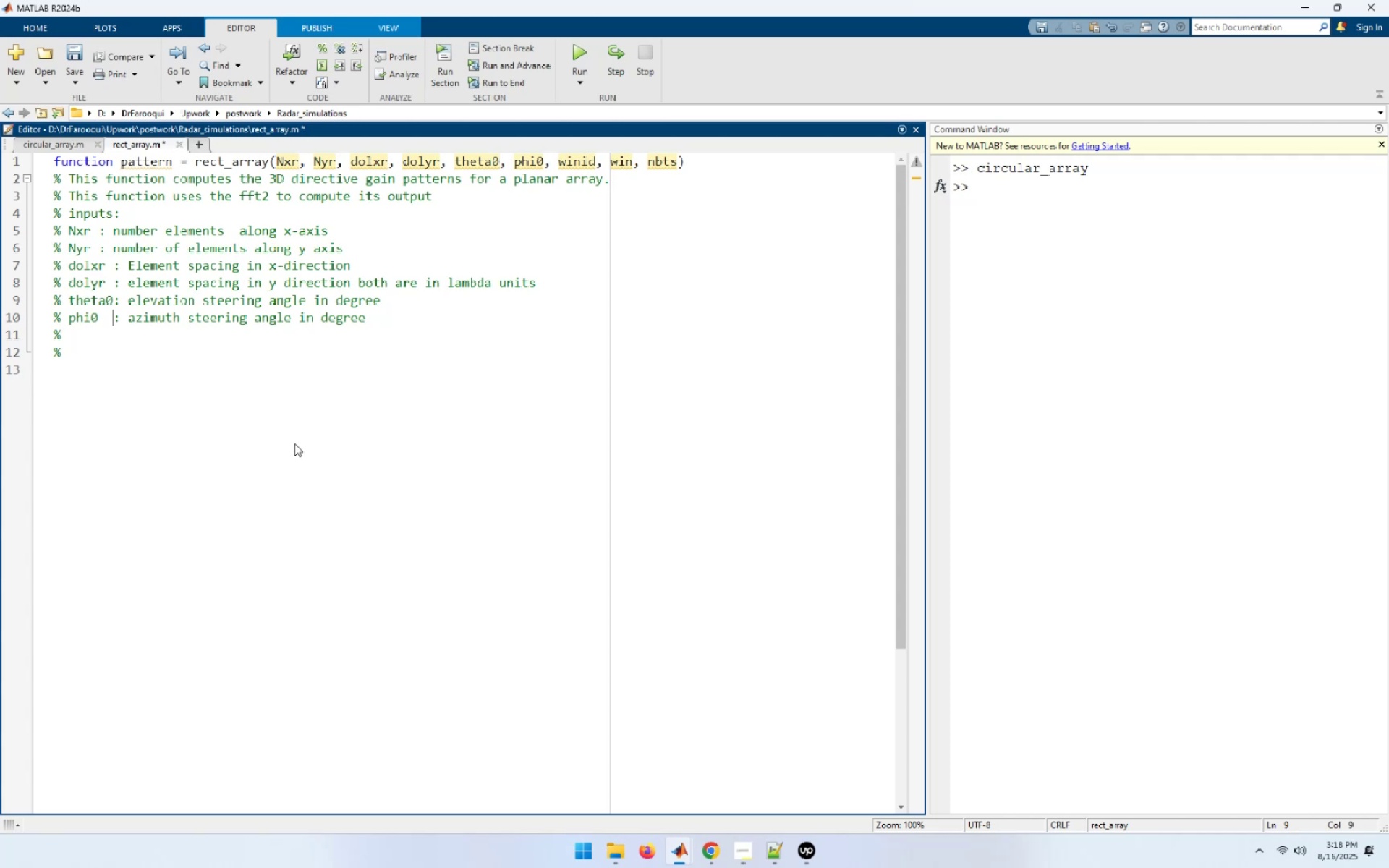 
key(ArrowUp)
 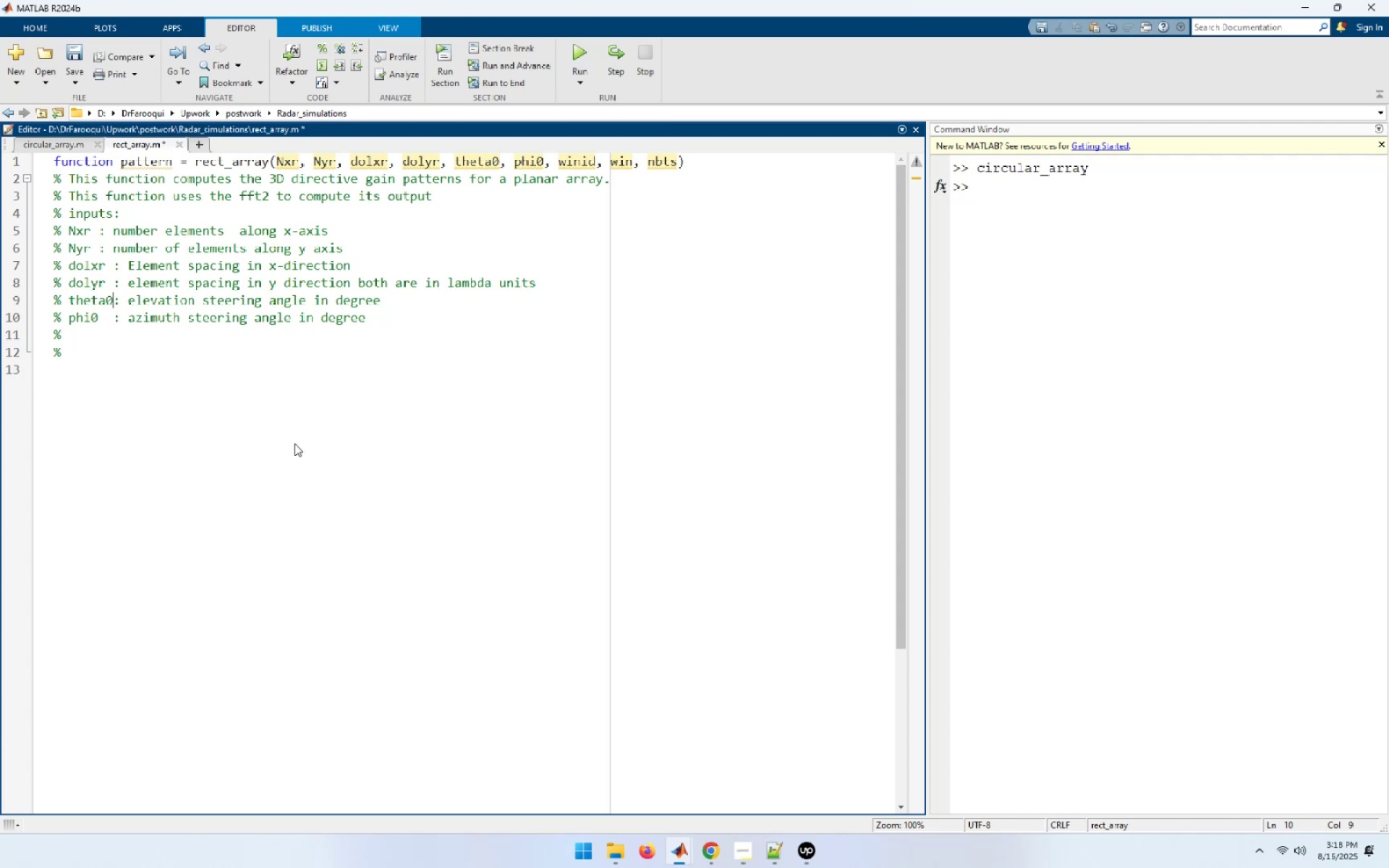 
key(ArrowUp)
 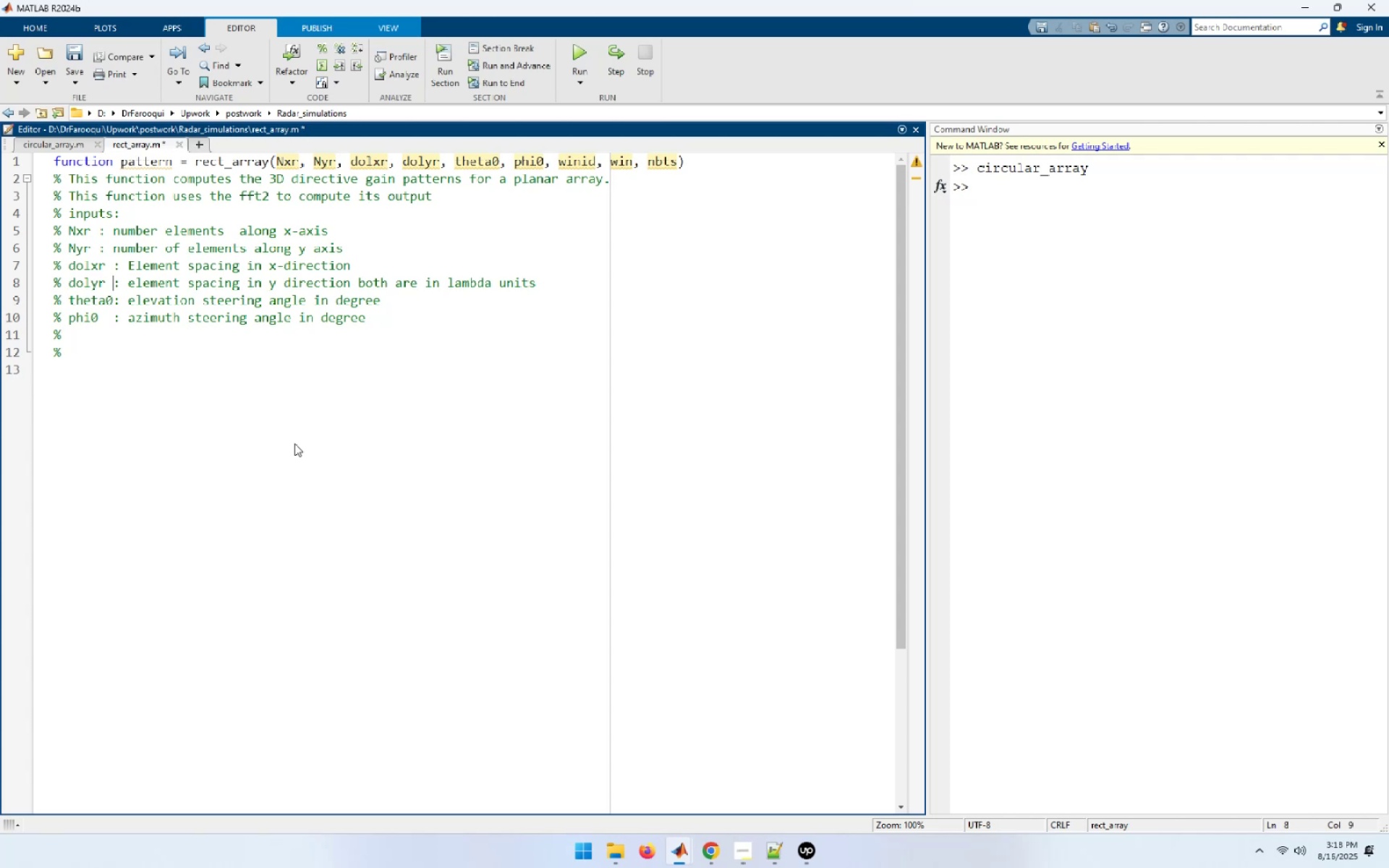 
key(ArrowUp)
 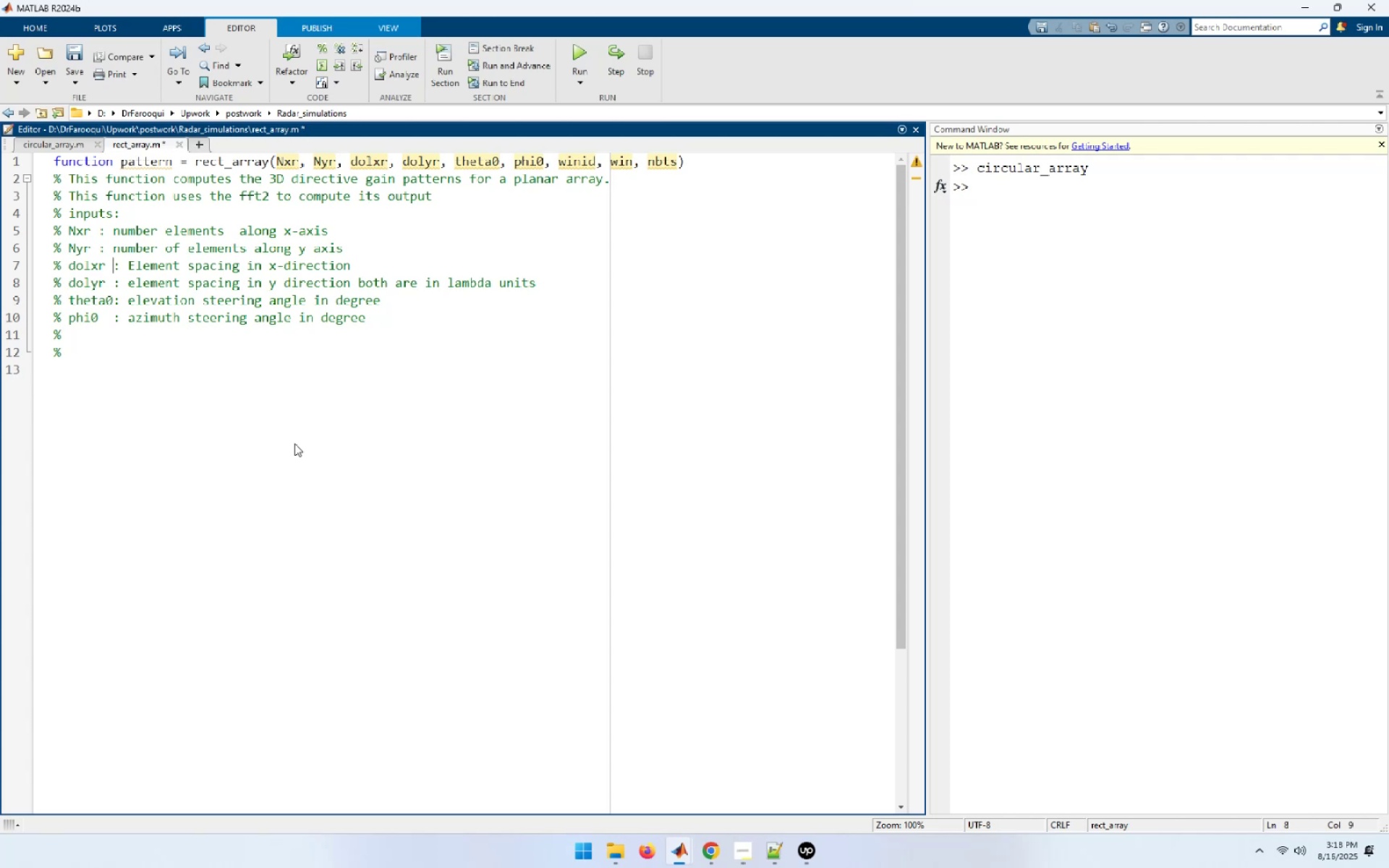 
key(ArrowUp)
 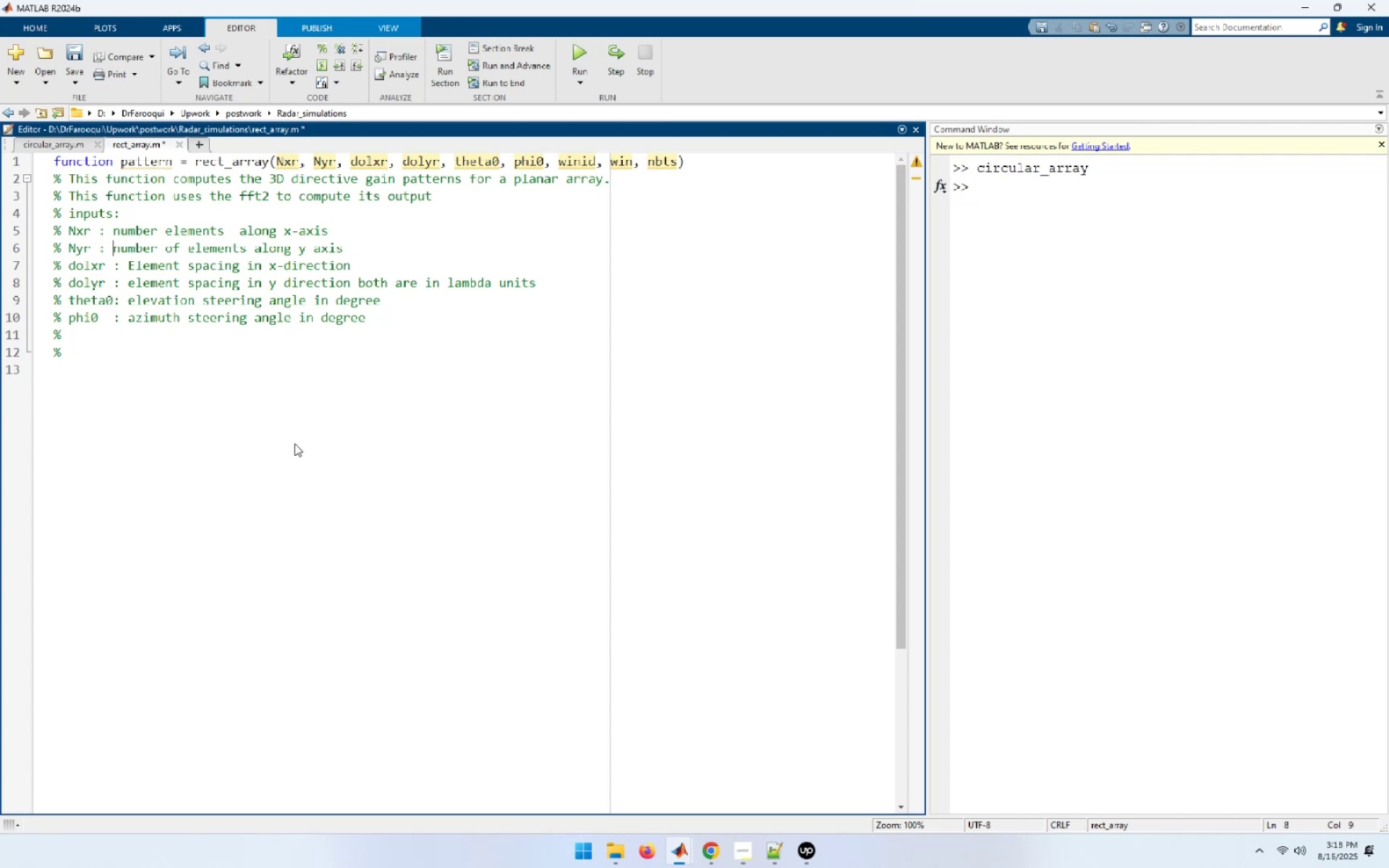 
key(ArrowLeft)
 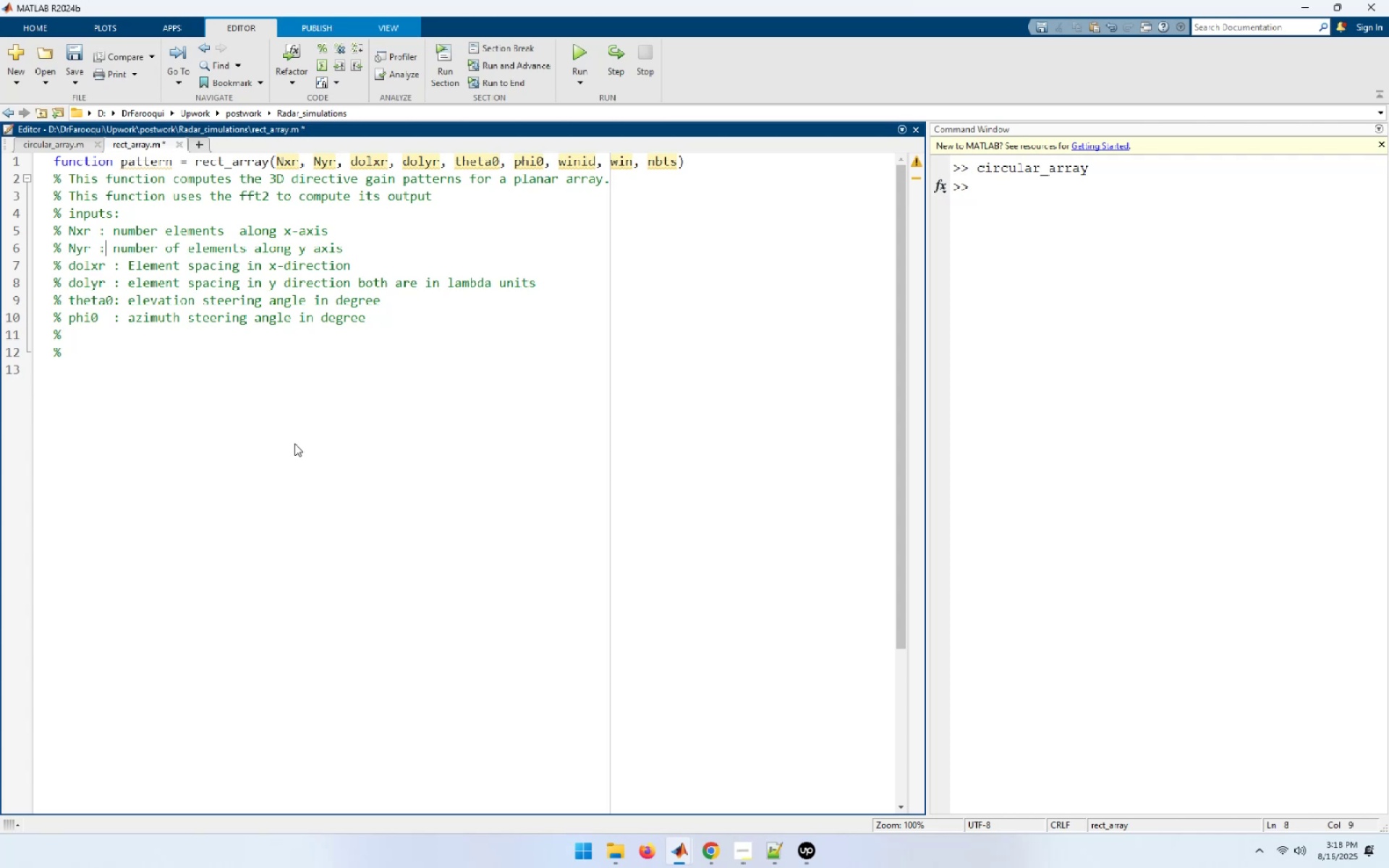 
key(ArrowLeft)
 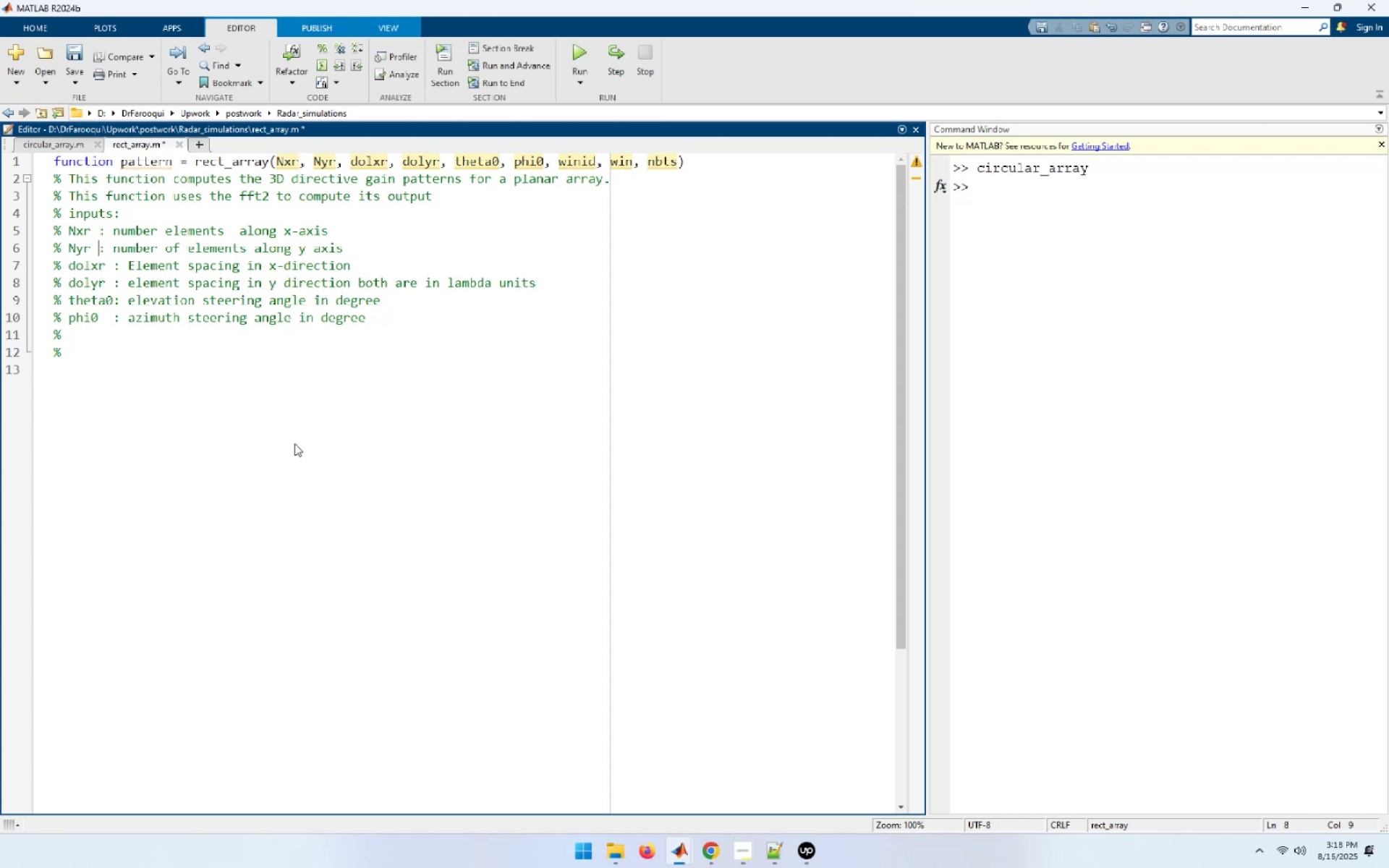 
key(Space)
 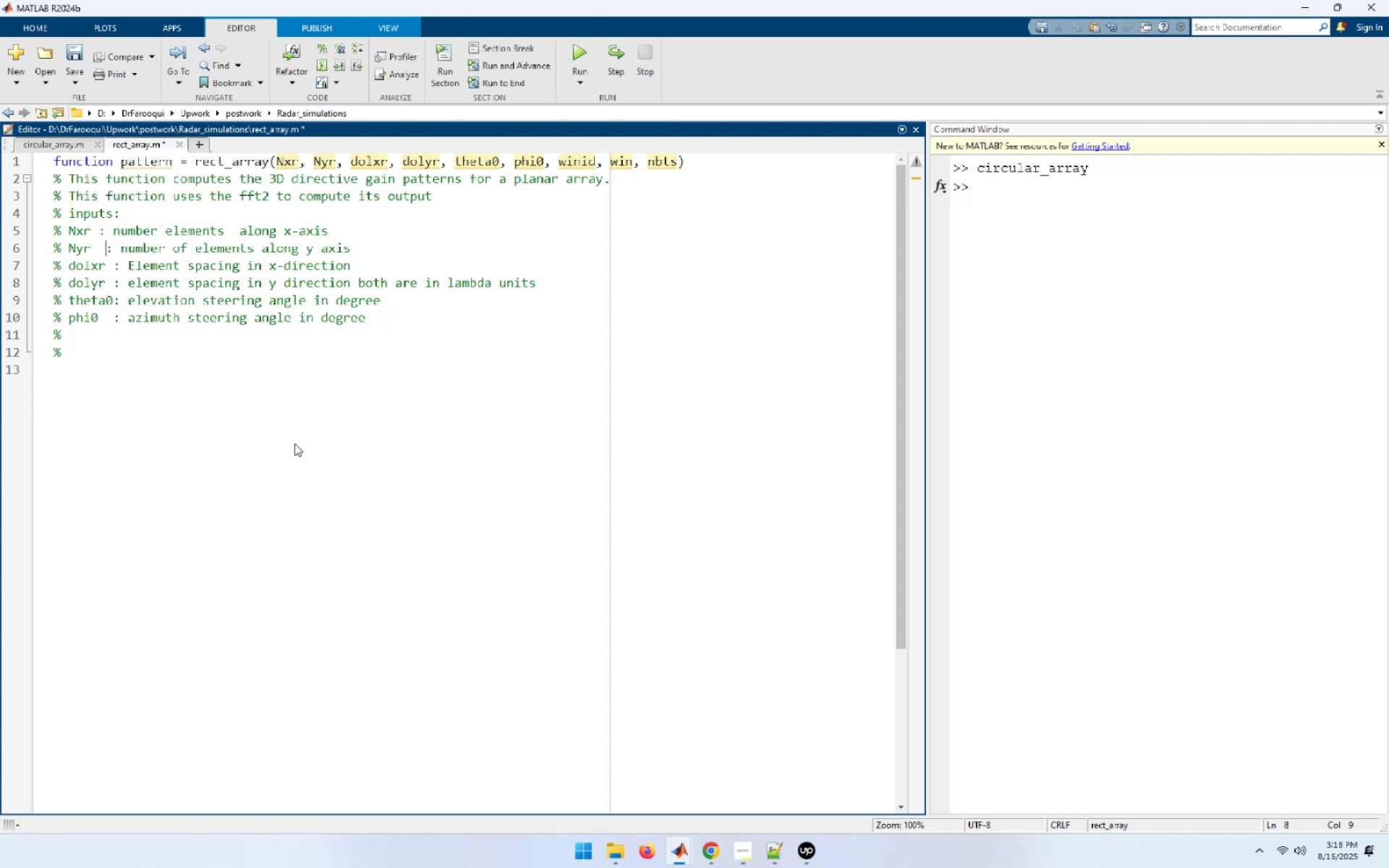 
key(Space)
 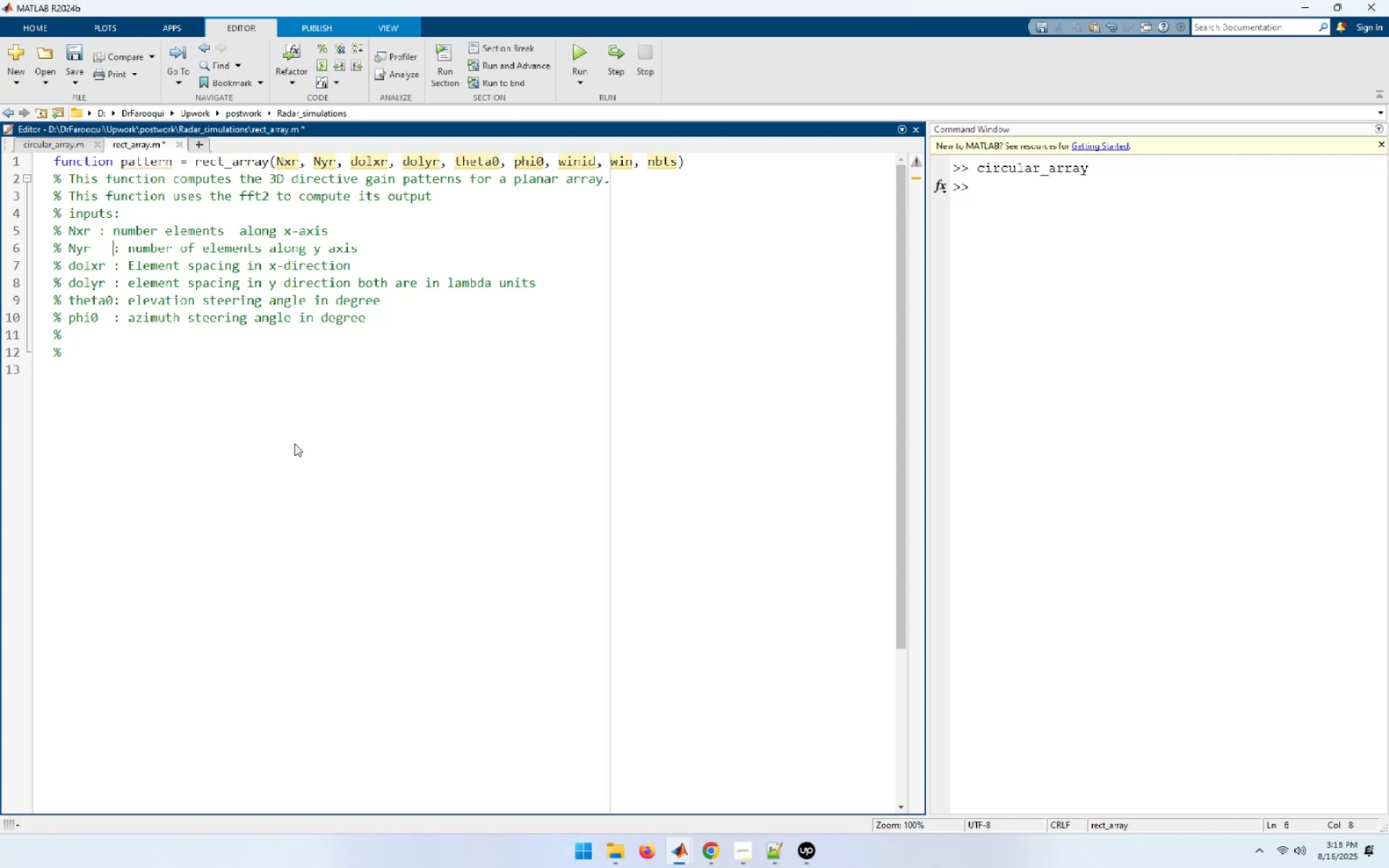 
key(ArrowUp)
 